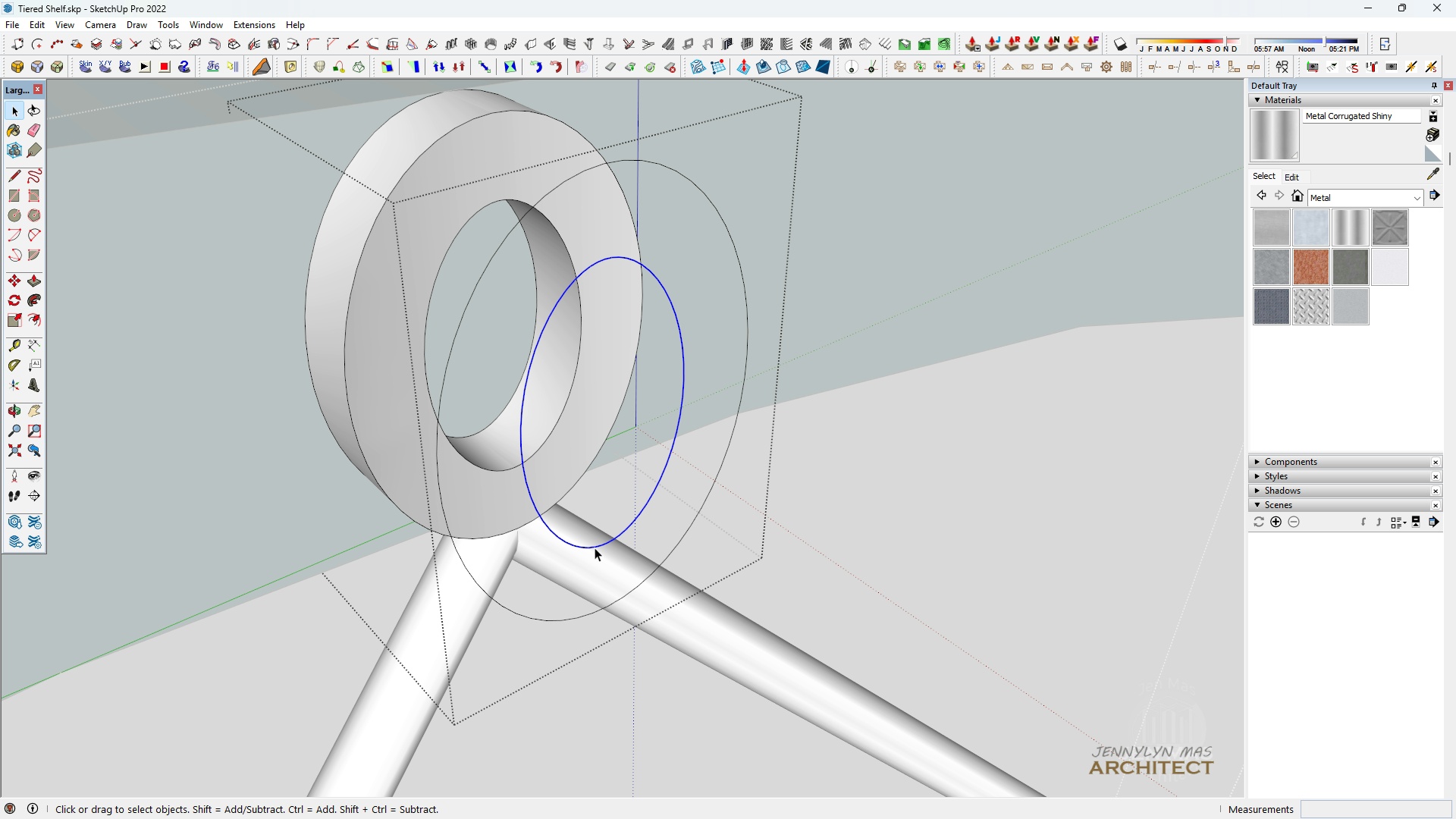 
triple_click([595, 548])
 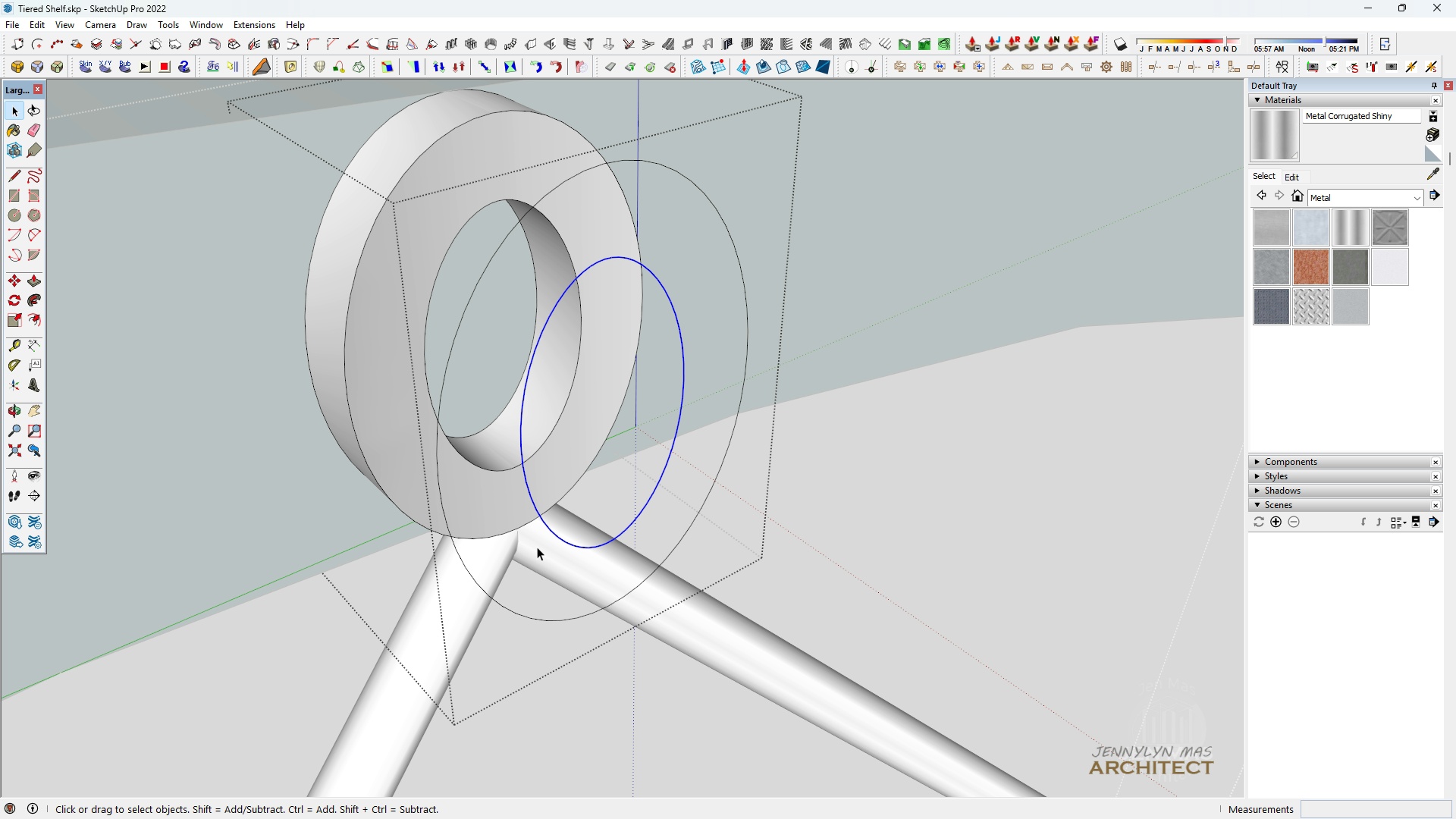 
scroll: coordinate [645, 573], scroll_direction: down, amount: 5.0
 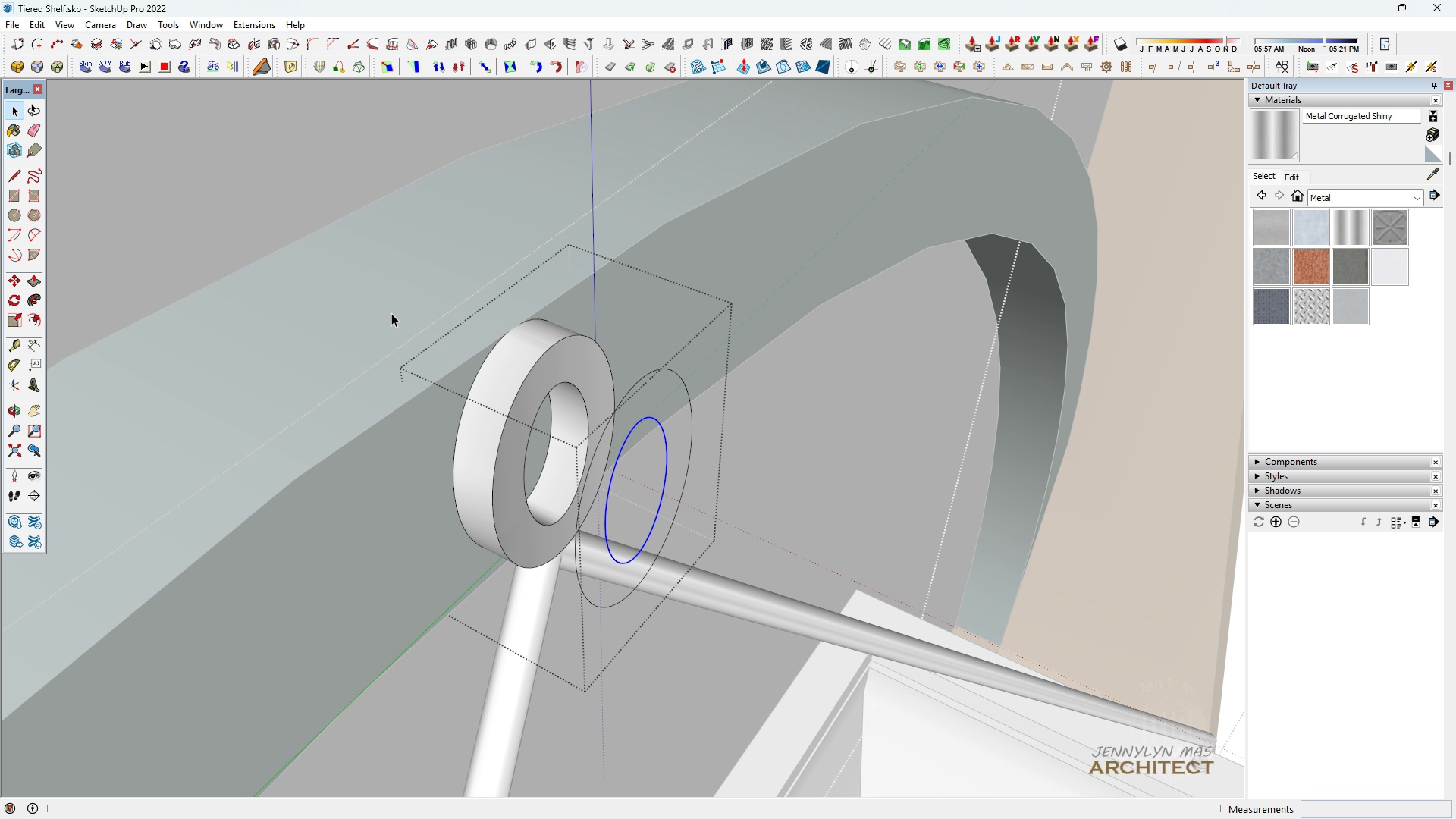 
scroll: coordinate [404, 301], scroll_direction: up, amount: 3.0
 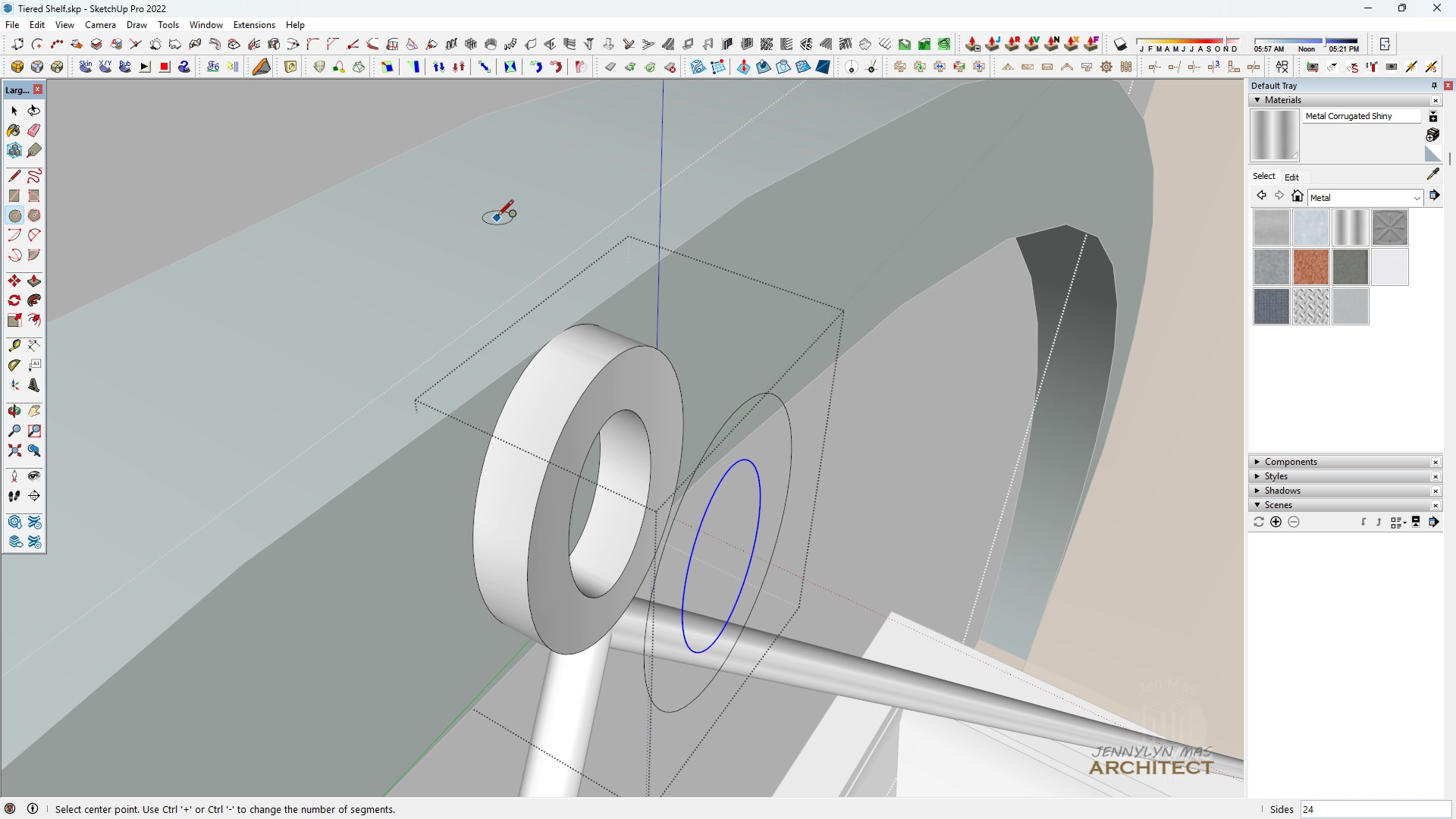 
key(C)
 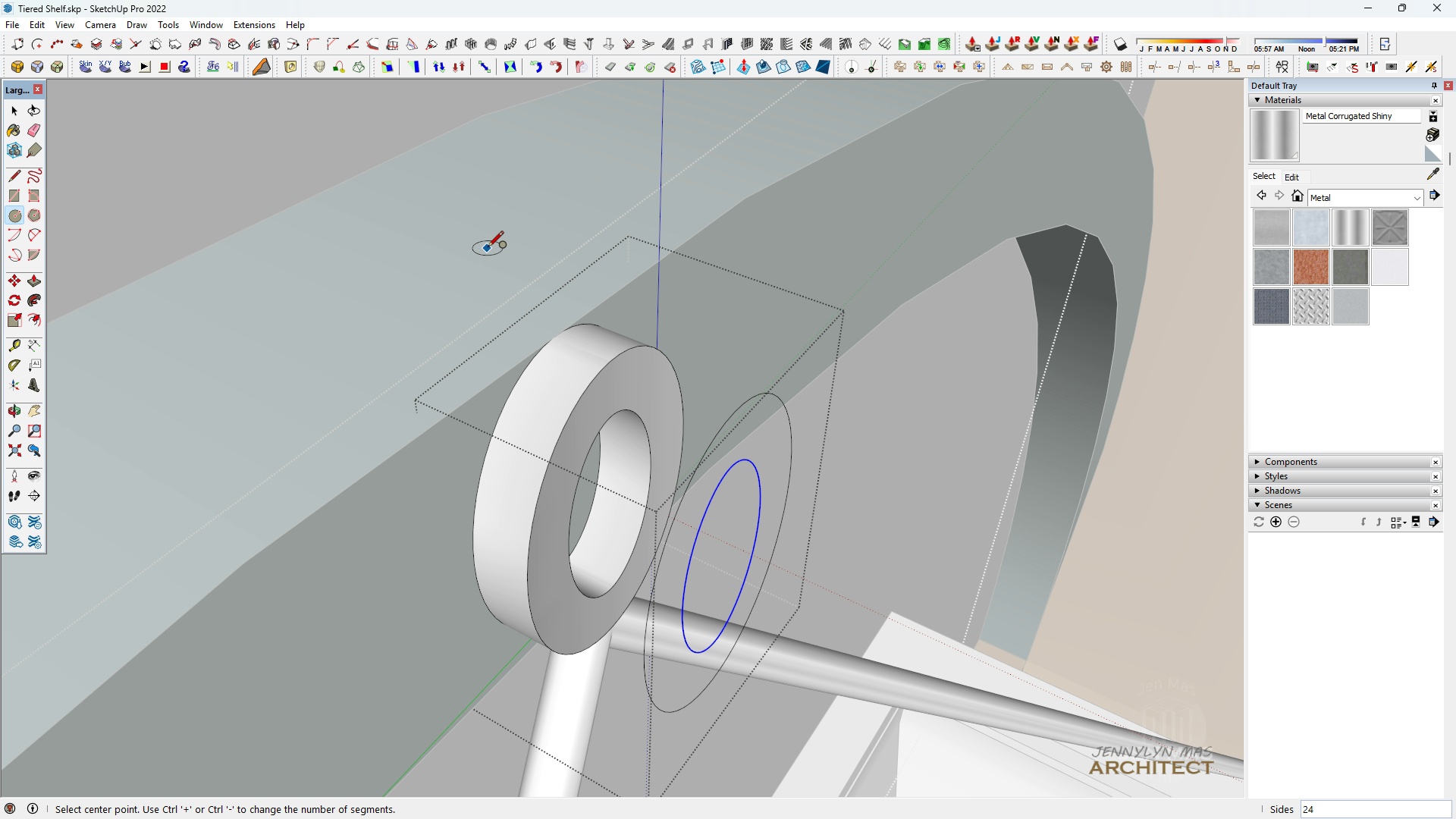 
left_click([488, 248])
 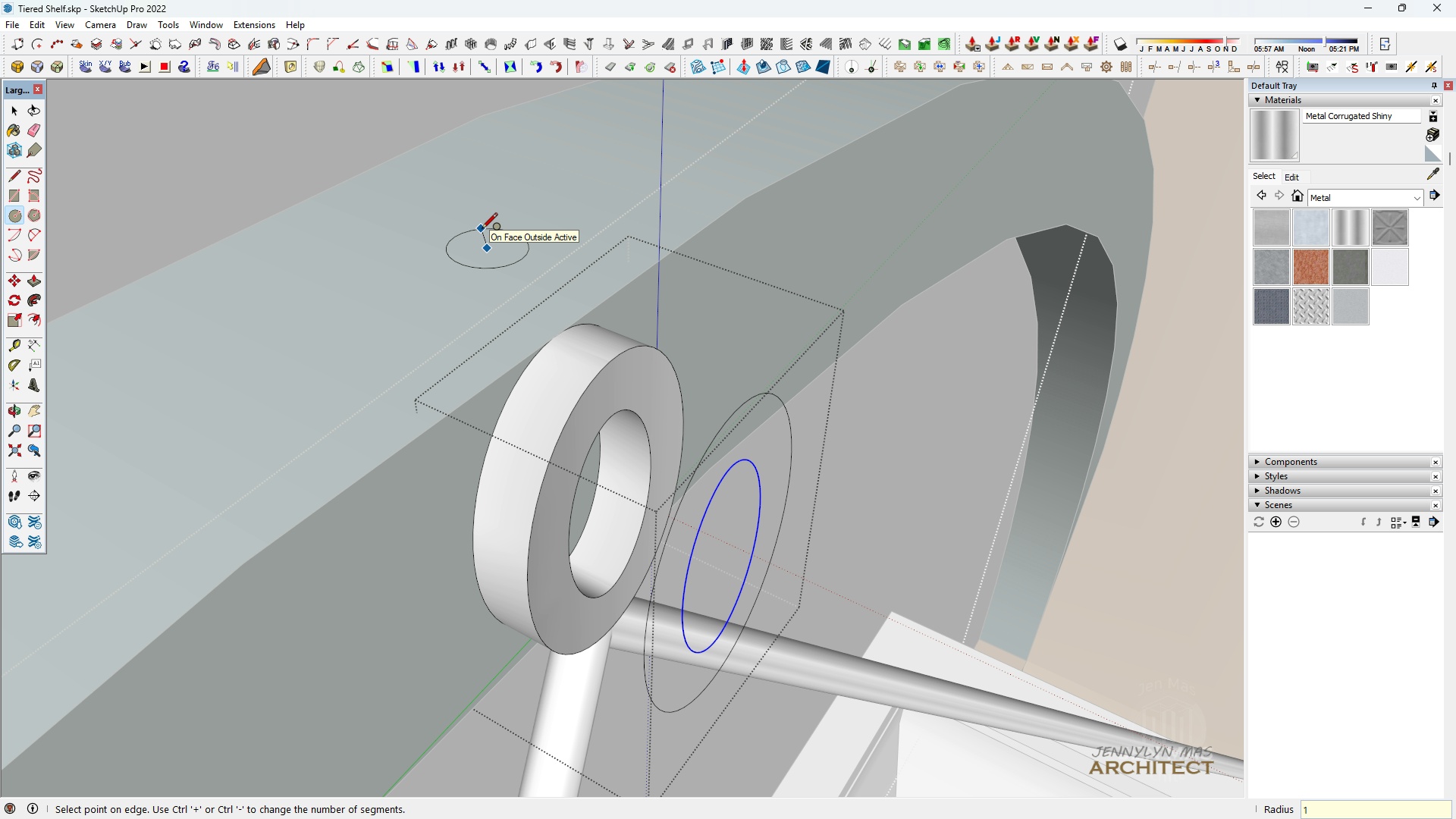 
key(1)
 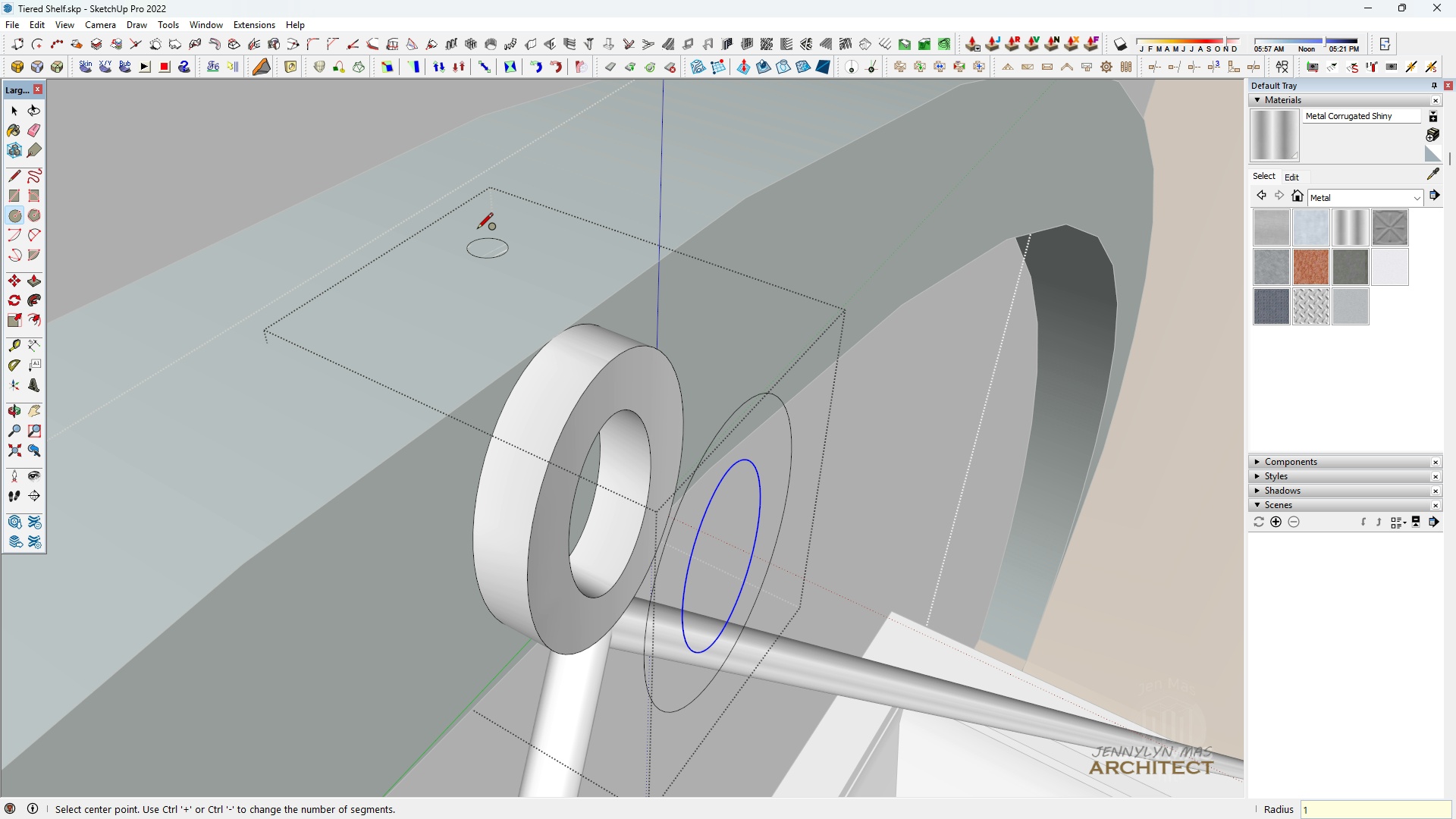 
key(Enter)
 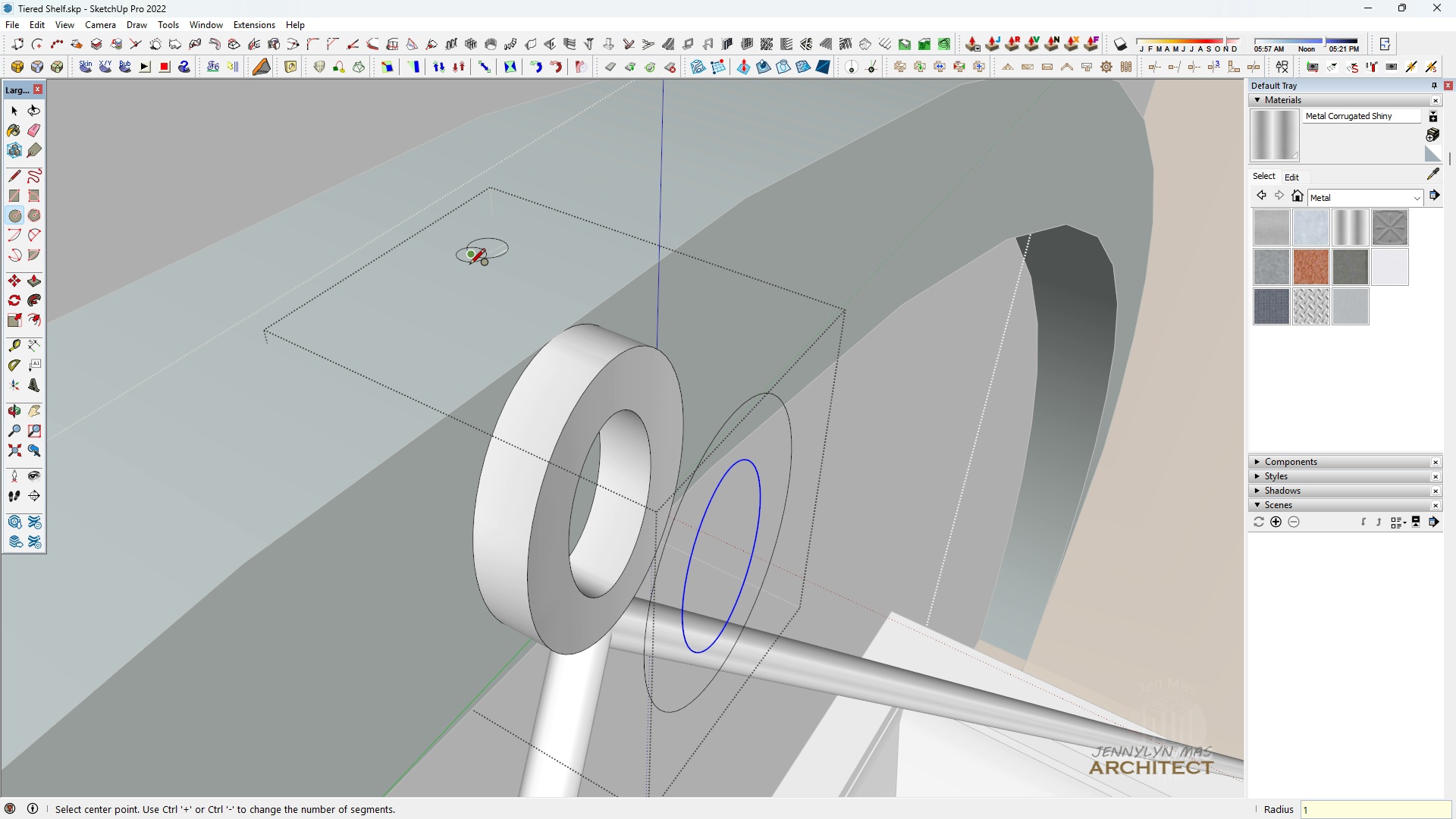 
key(Control+ControlLeft)
 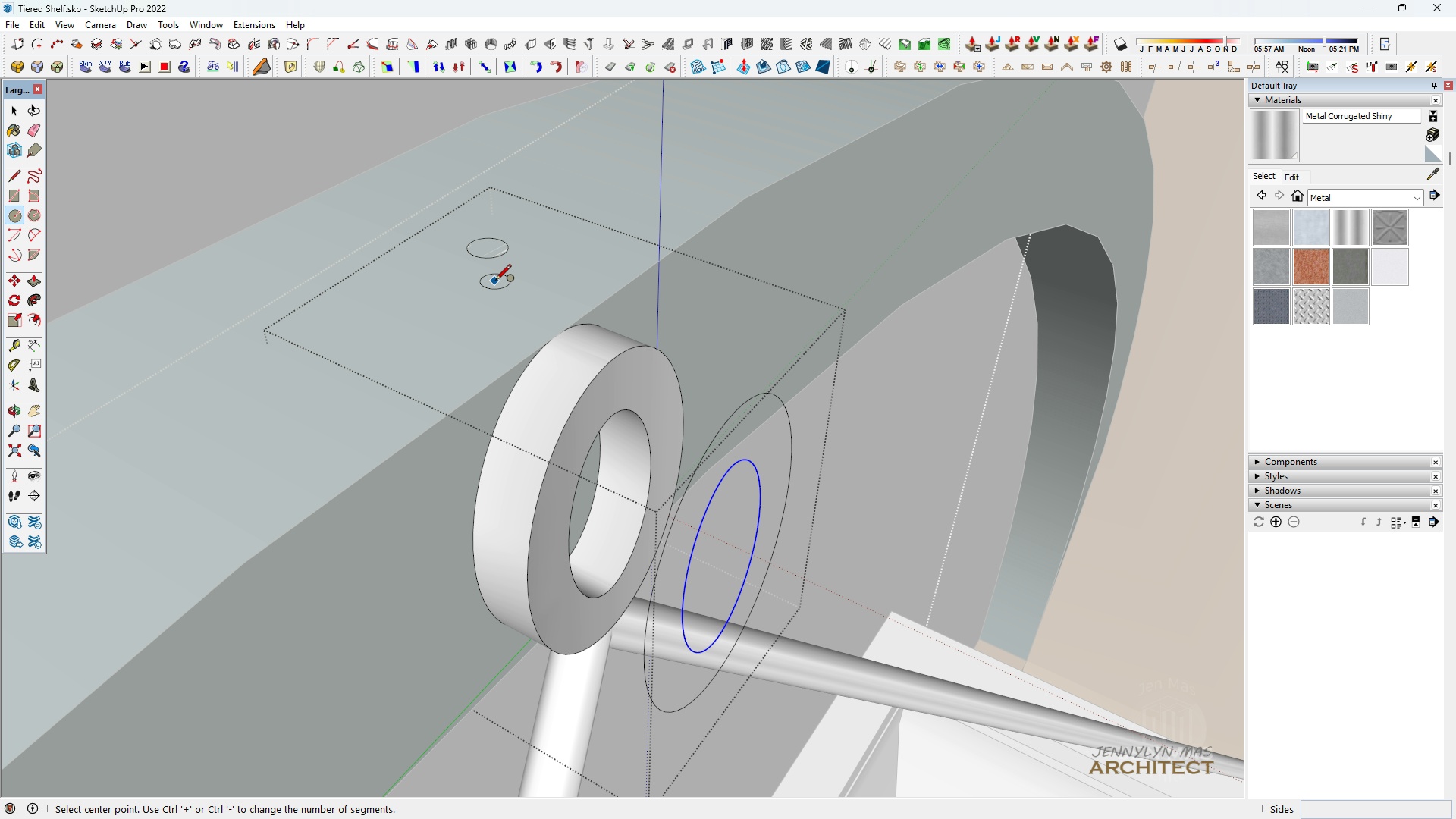 
key(Control+Z)
 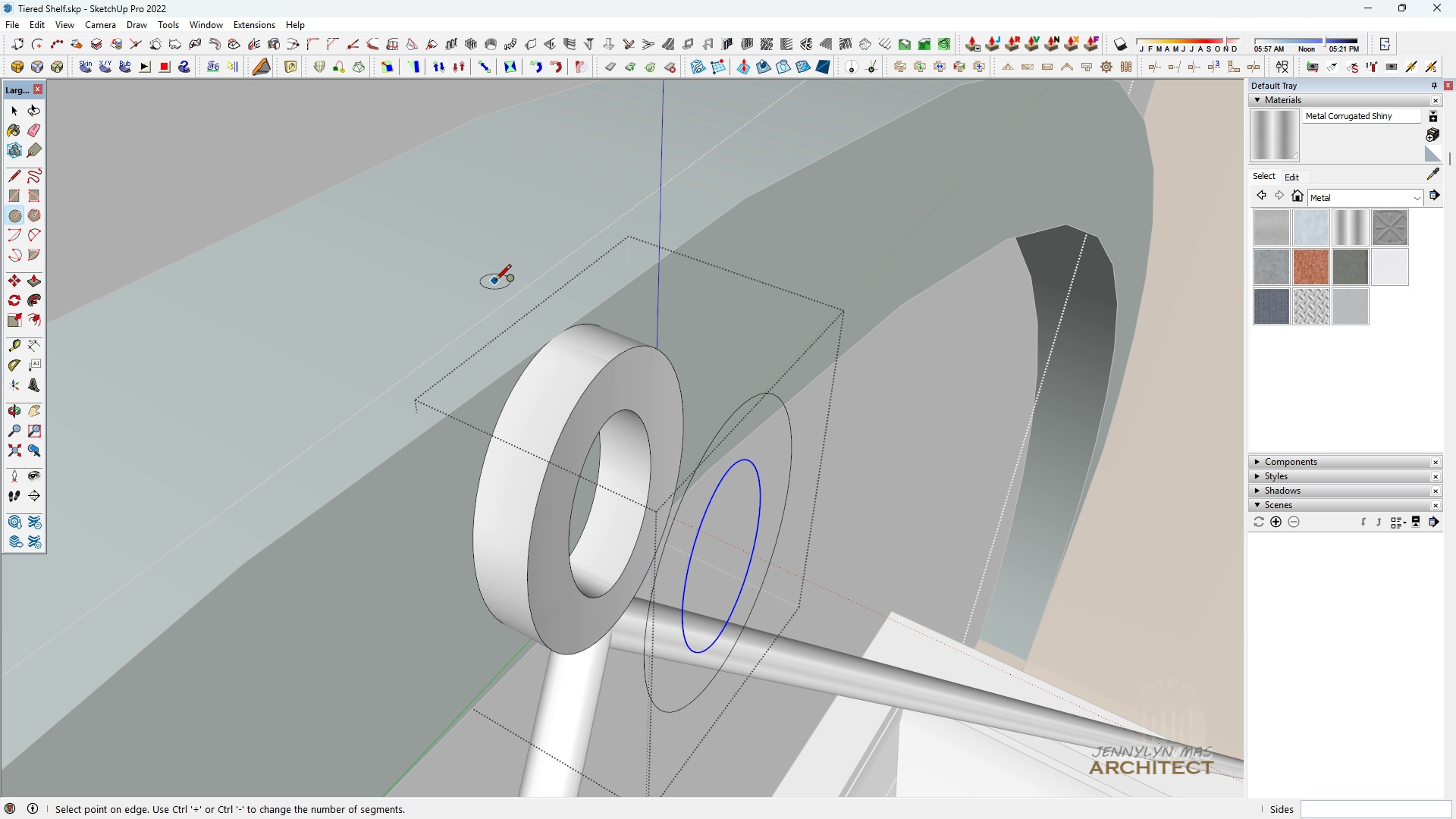 
left_click([495, 281])
 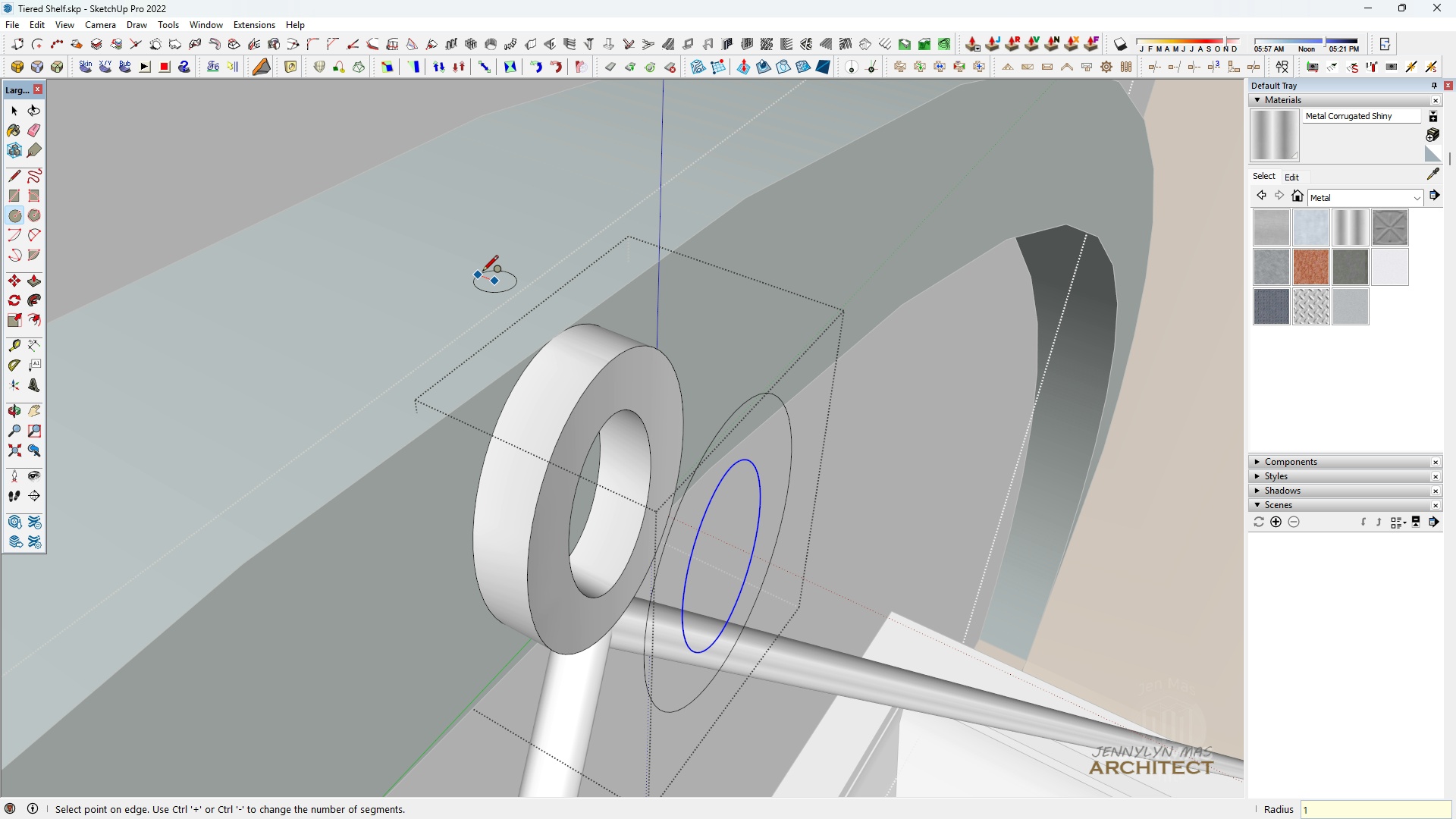 
key(1)
 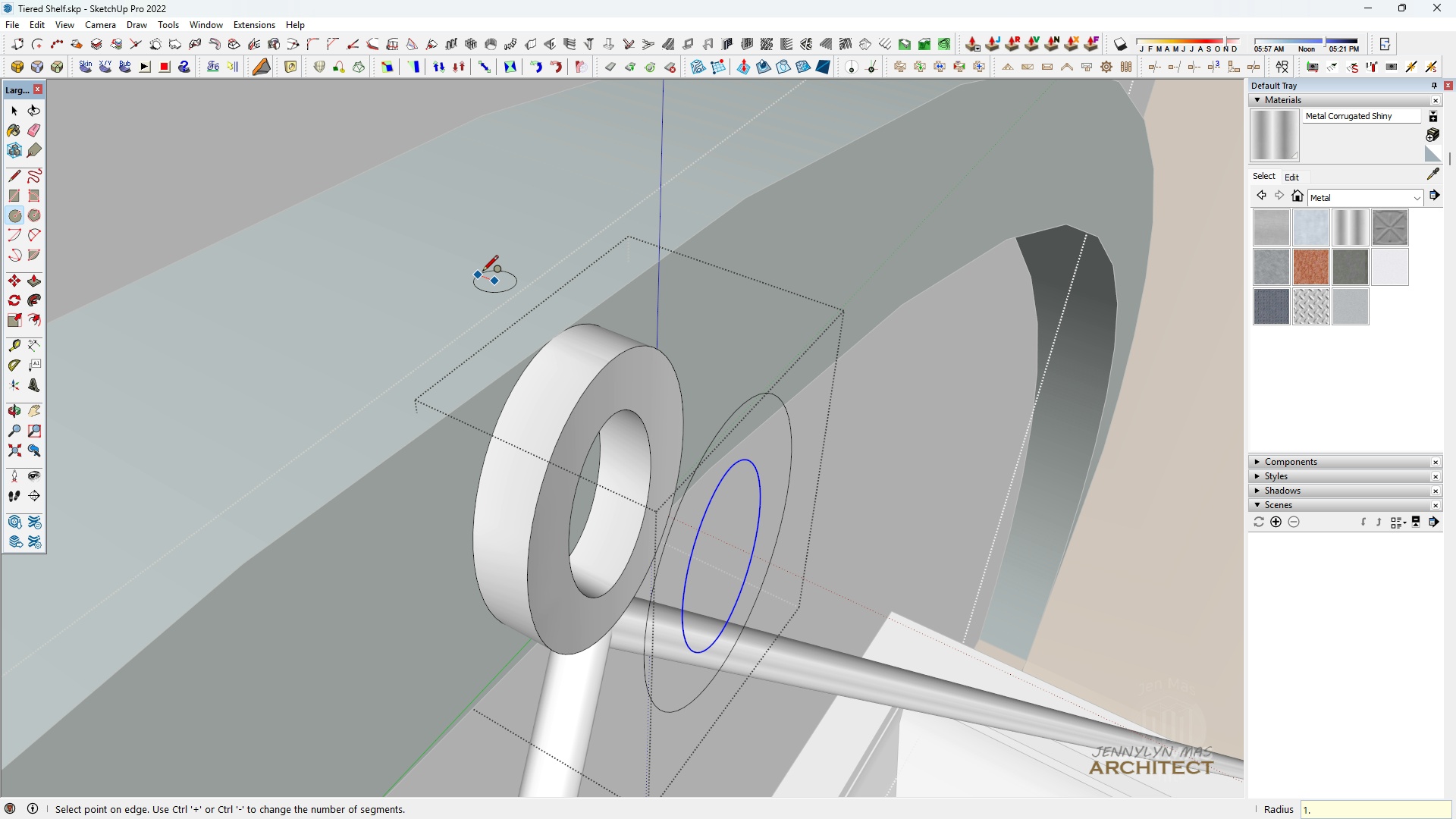 
key(Period)
 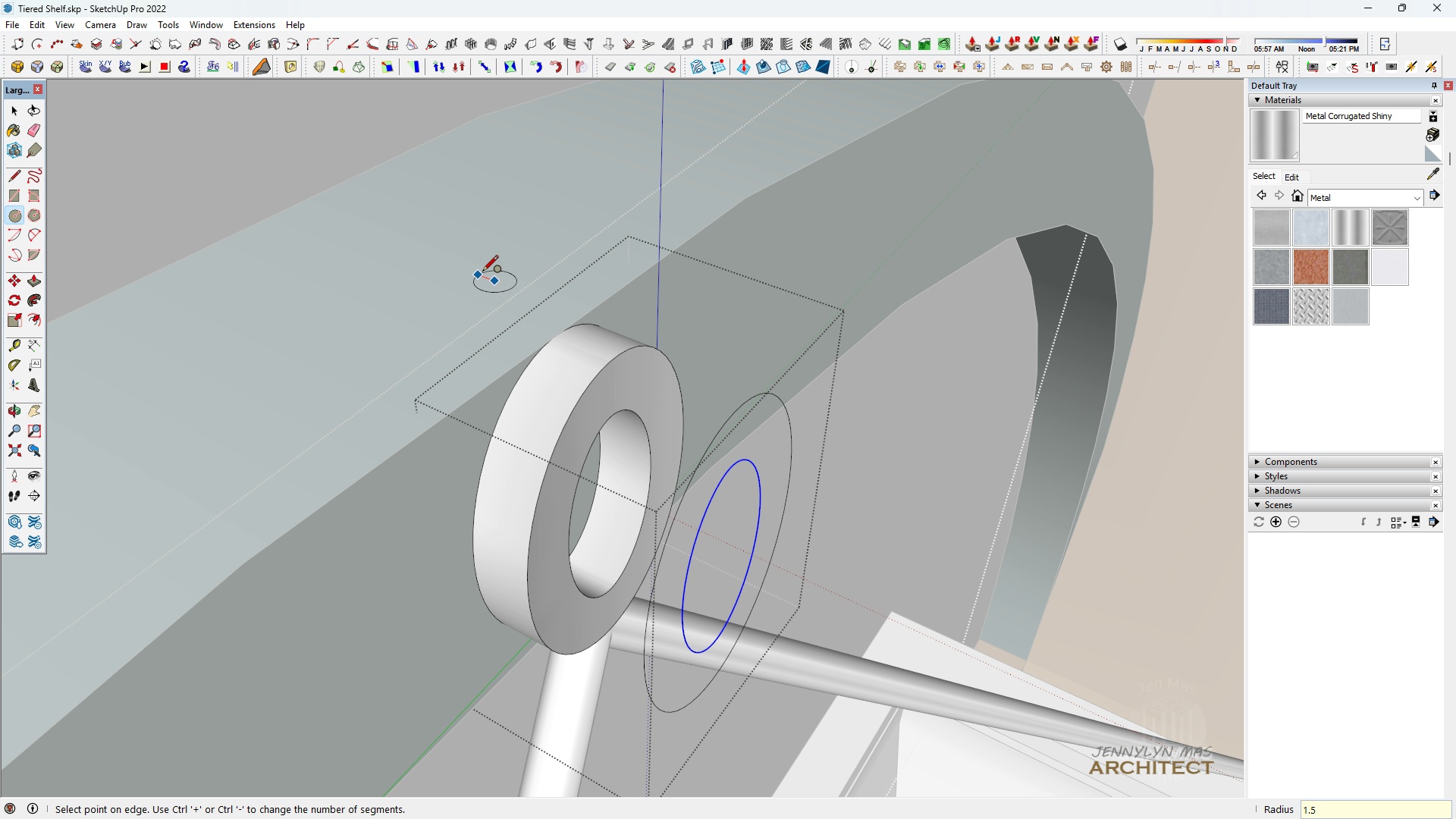 
key(5)
 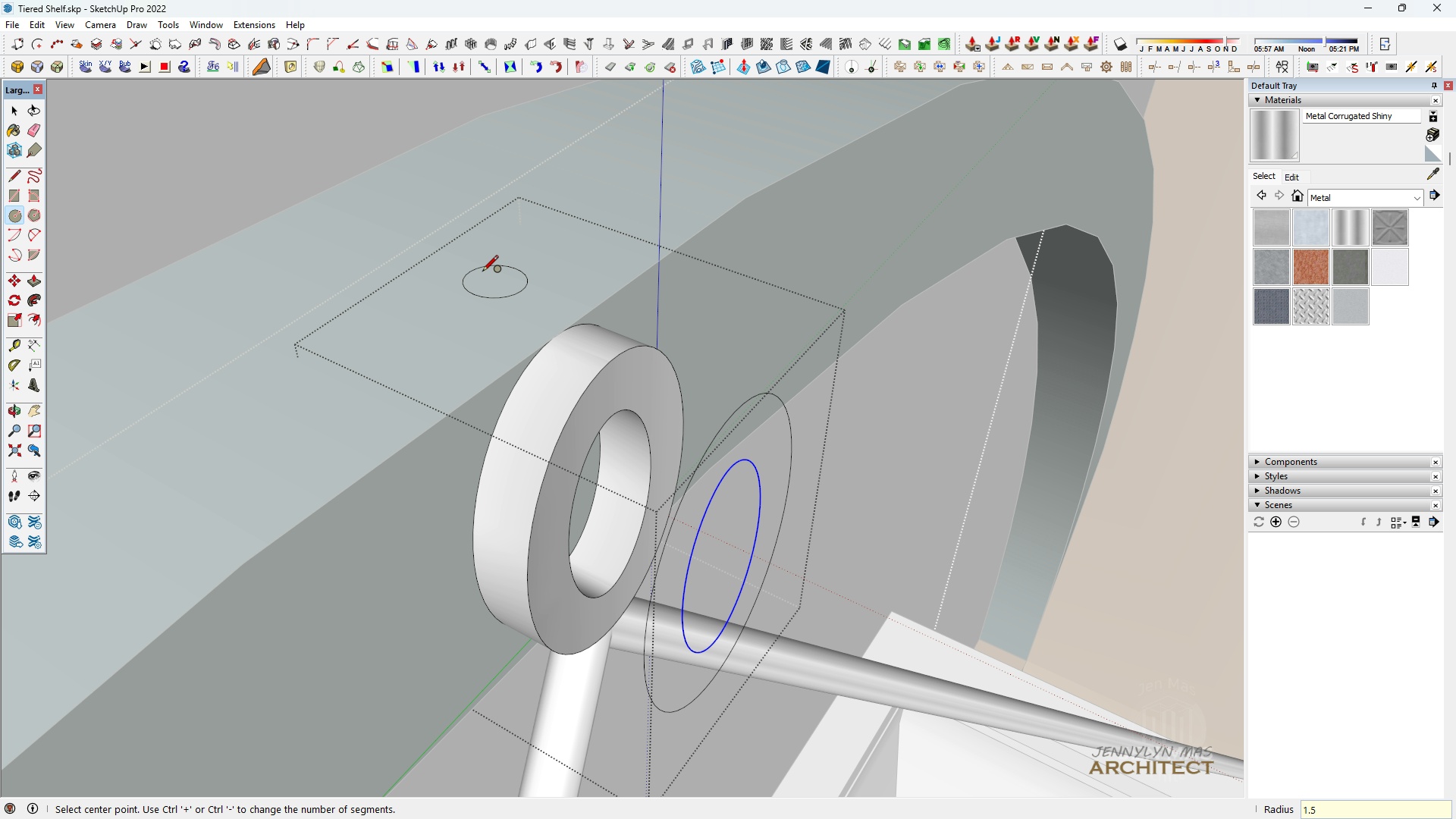 
key(Enter)
 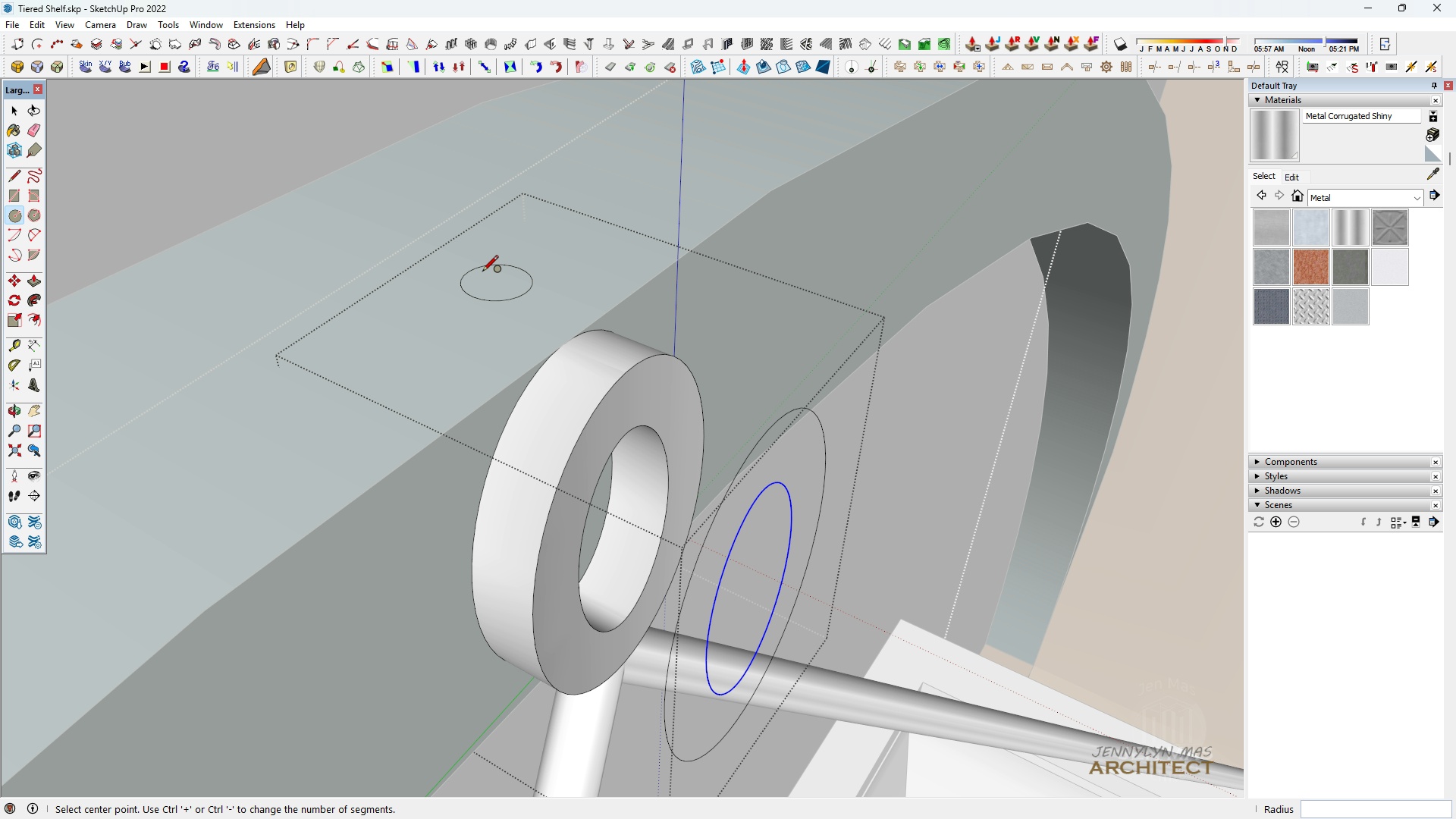 
scroll: coordinate [482, 272], scroll_direction: up, amount: 4.0
 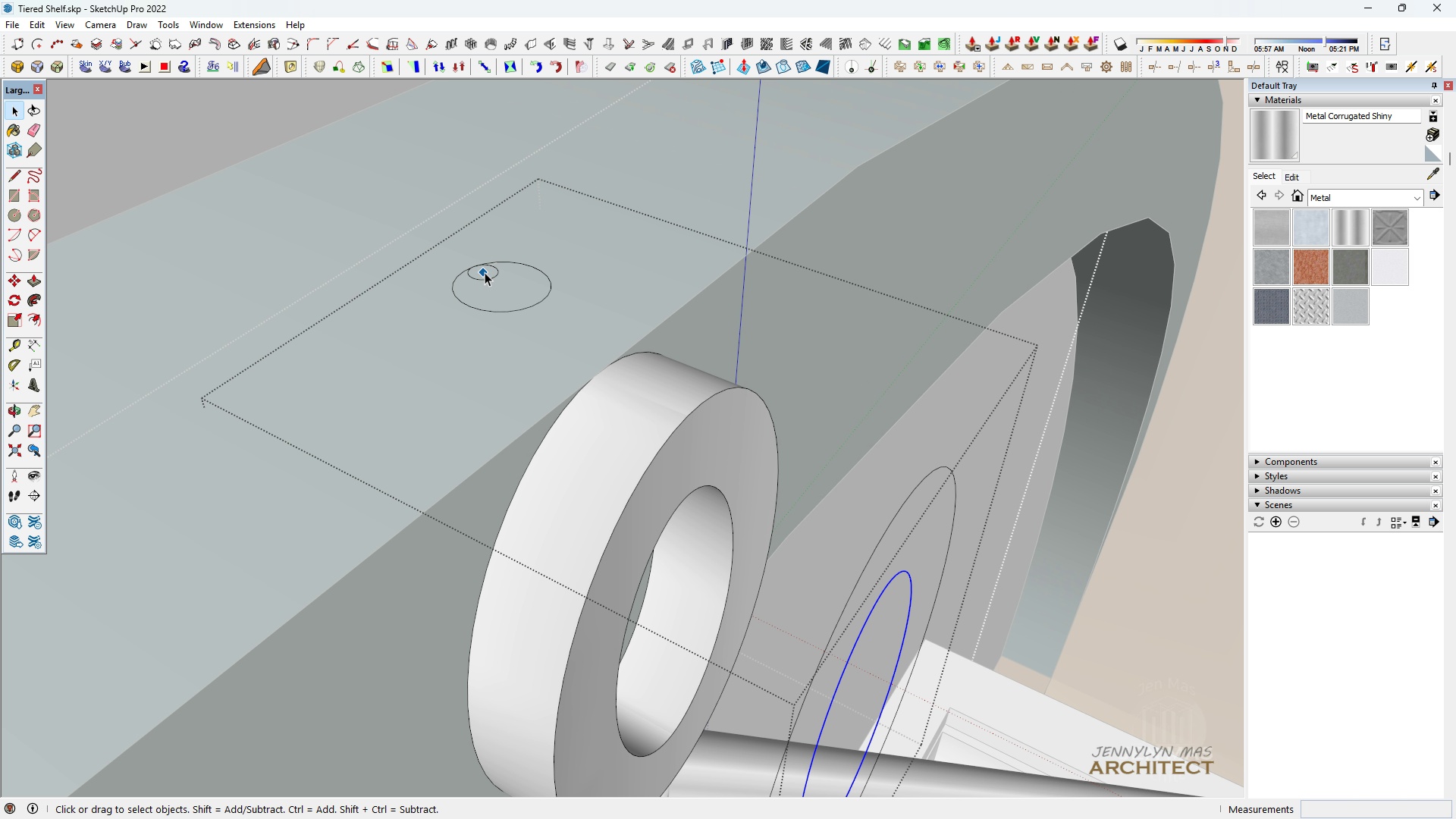 
key(Space)
 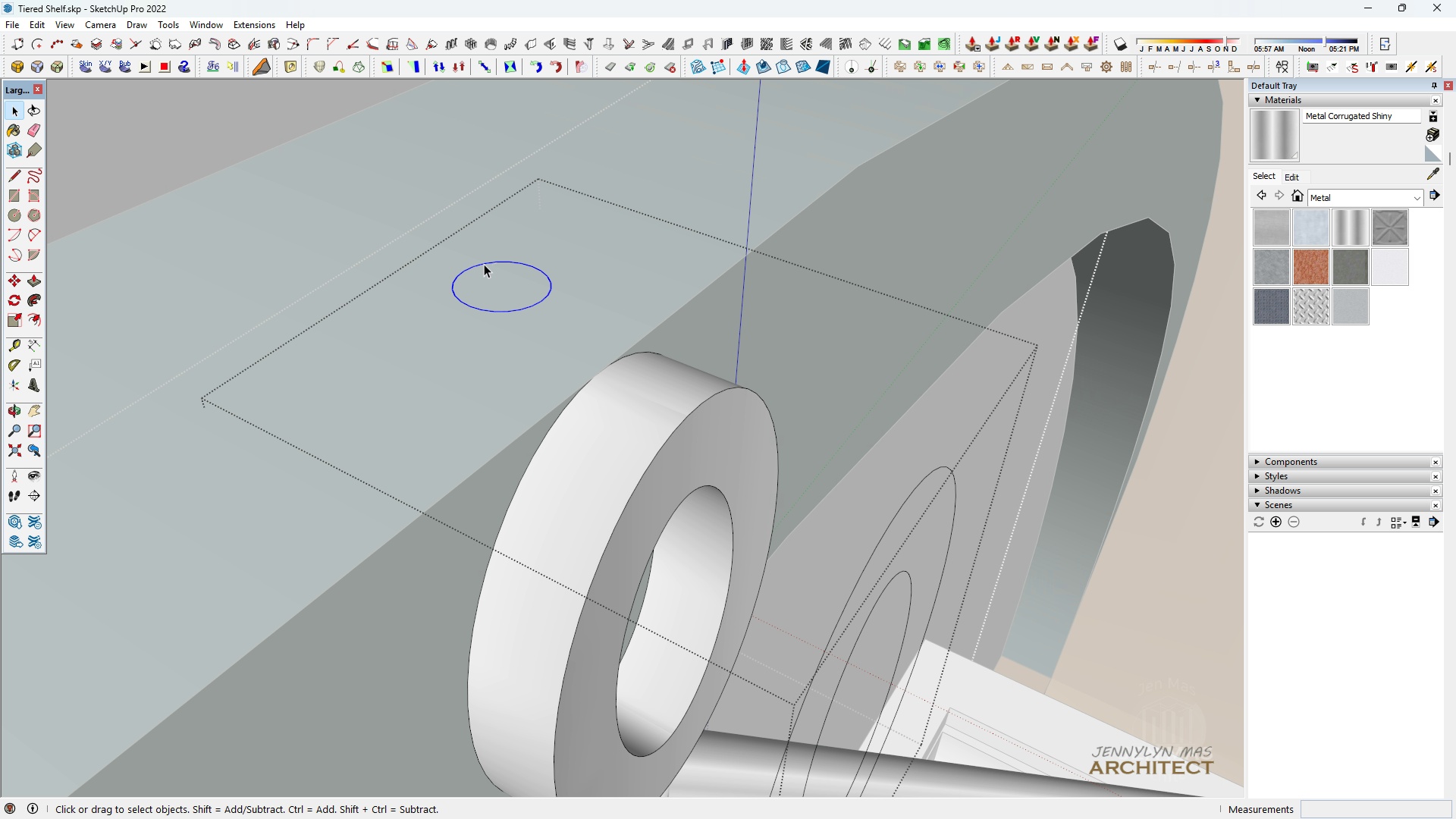 
double_click([484, 264])
 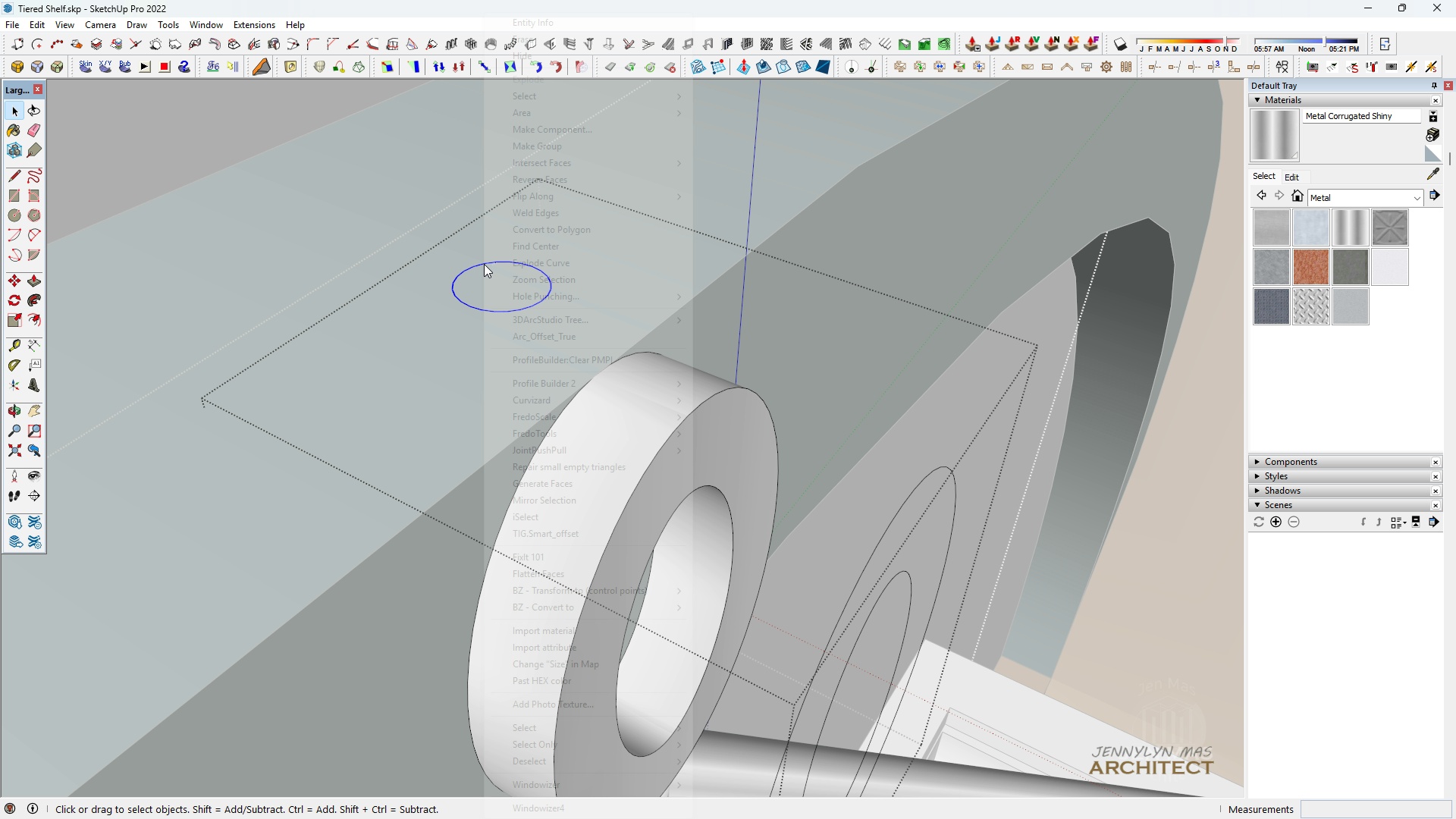 
left_click([484, 264])
 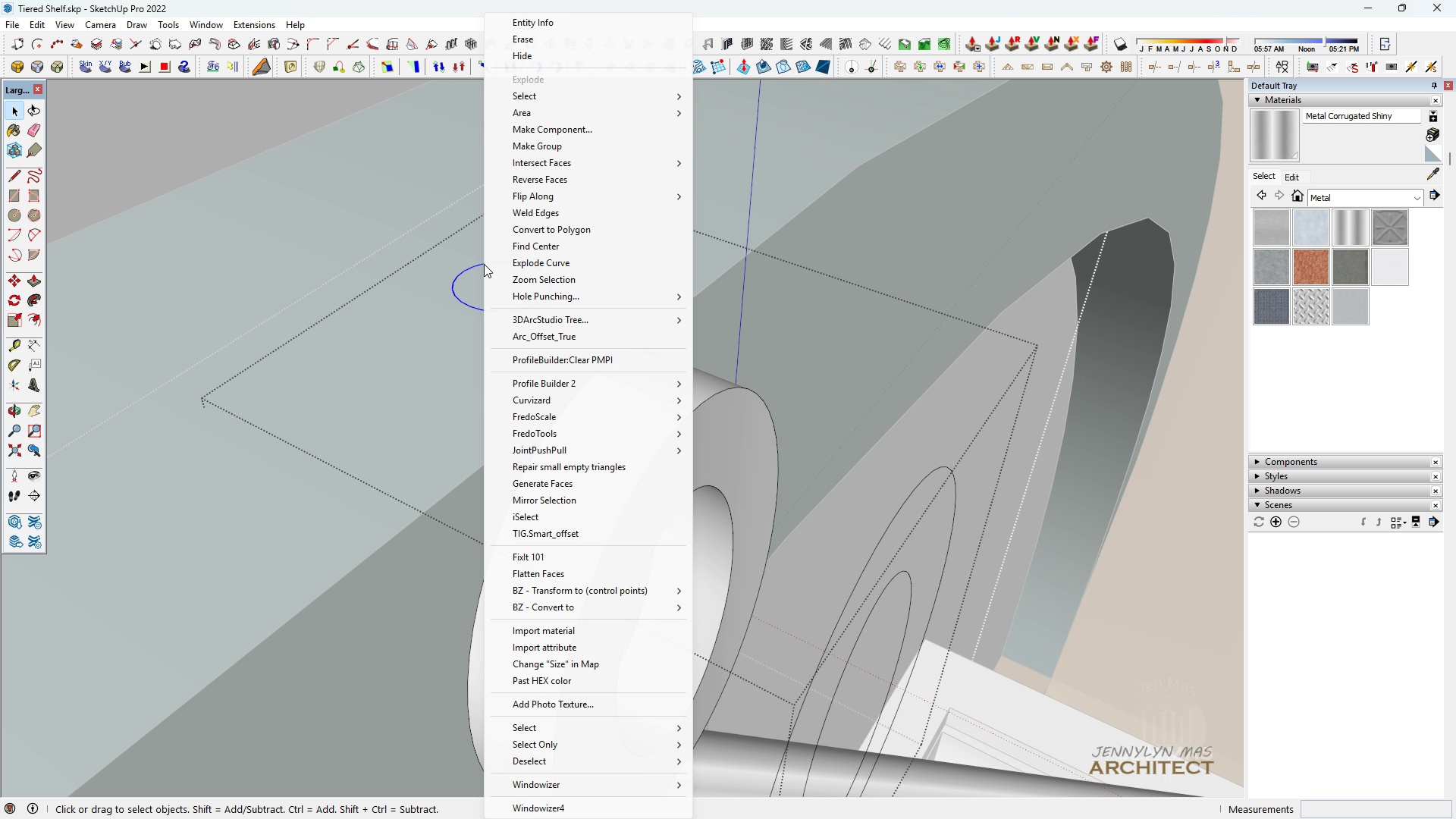 
right_click([484, 264])
 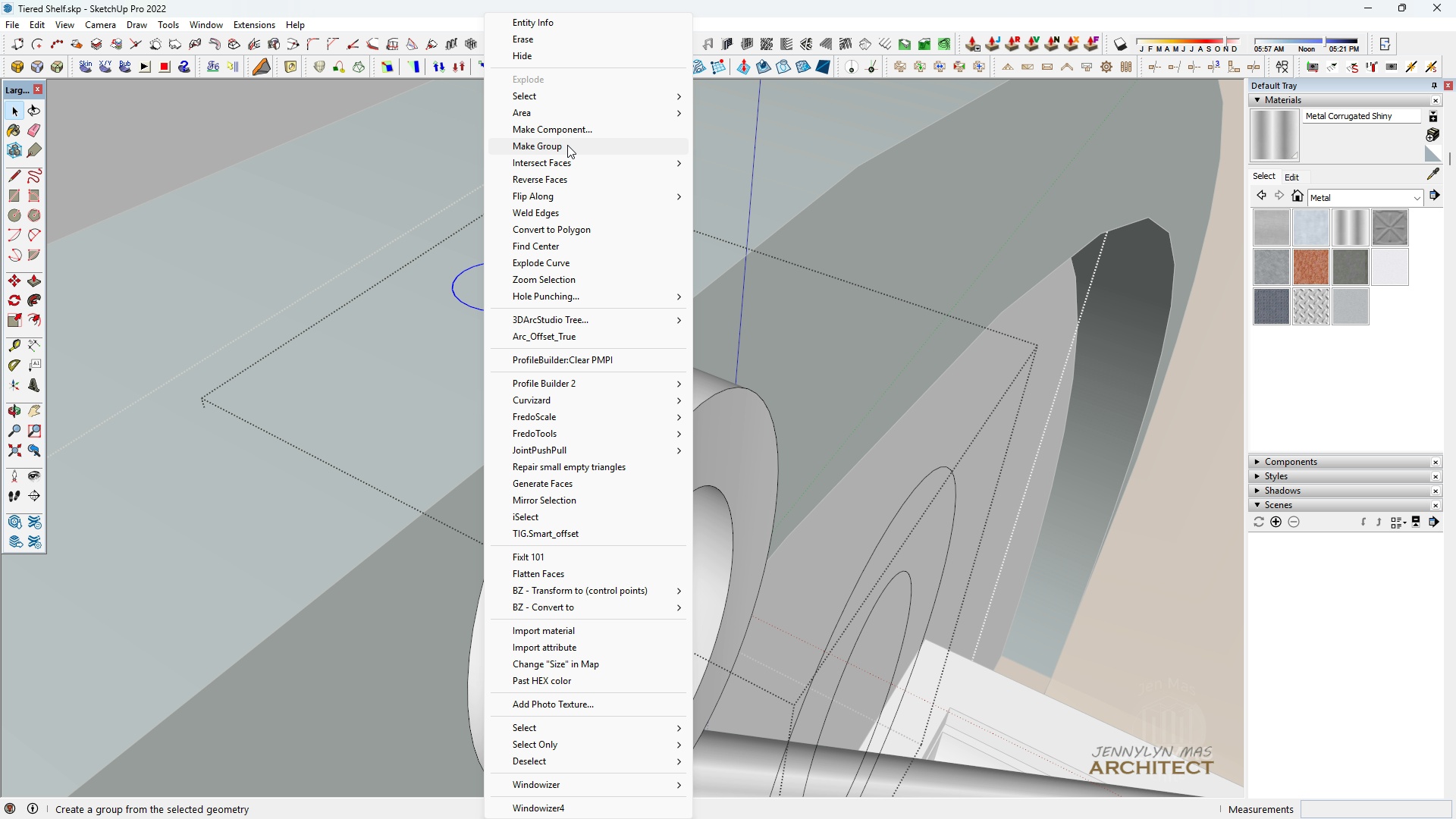 
left_click([567, 145])
 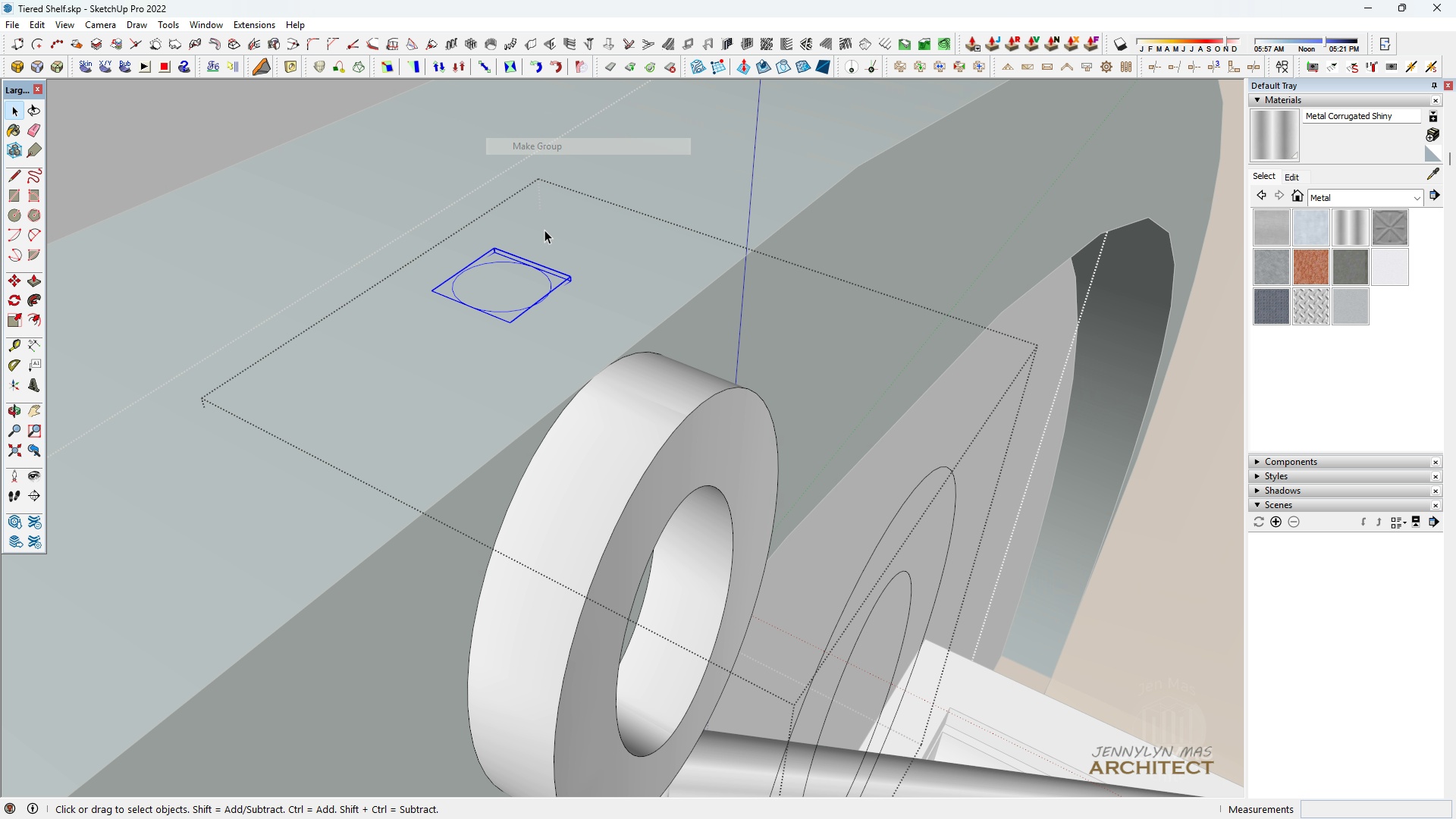 
scroll: coordinate [525, 278], scroll_direction: up, amount: 2.0
 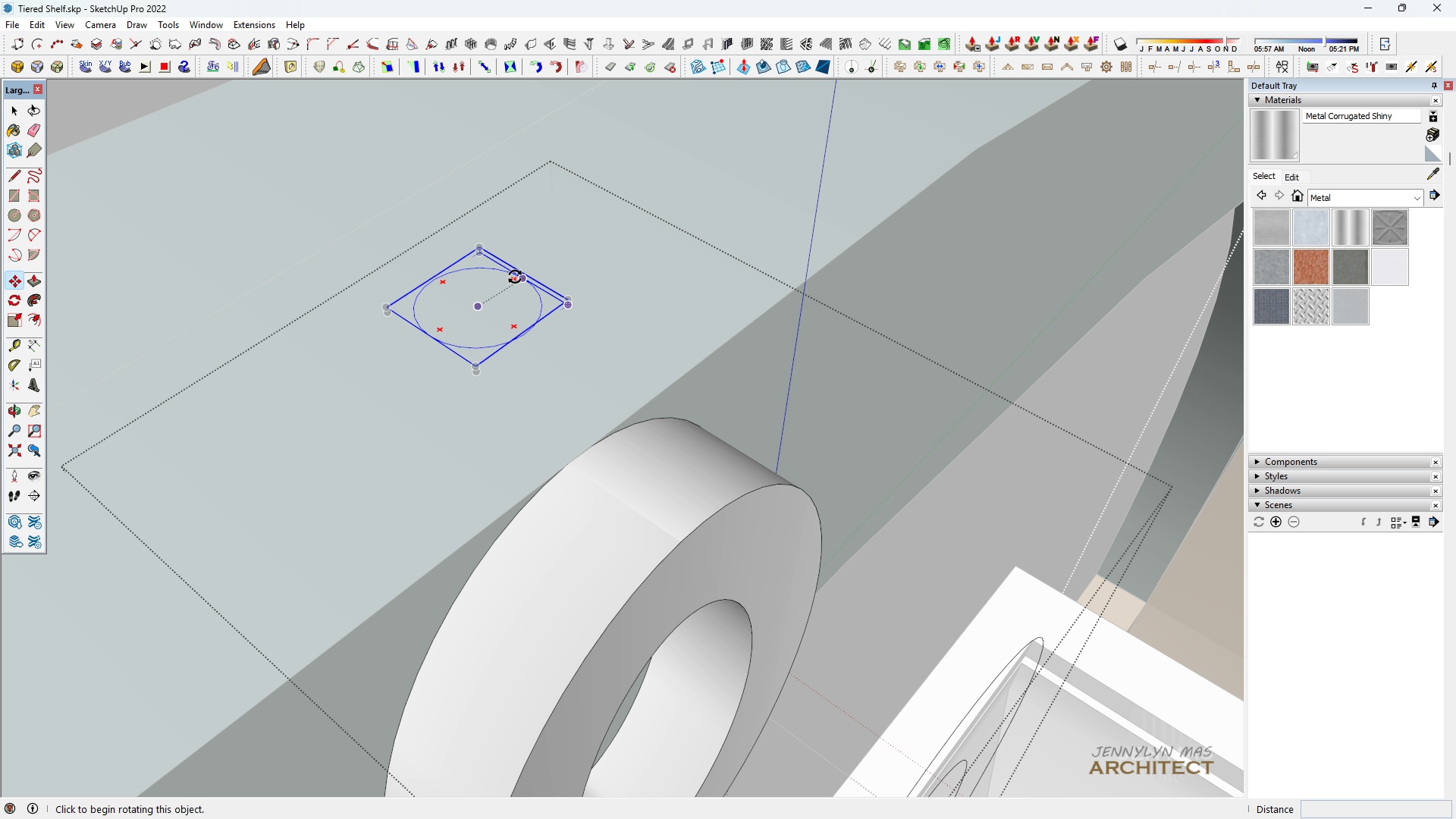 
key(Space)
 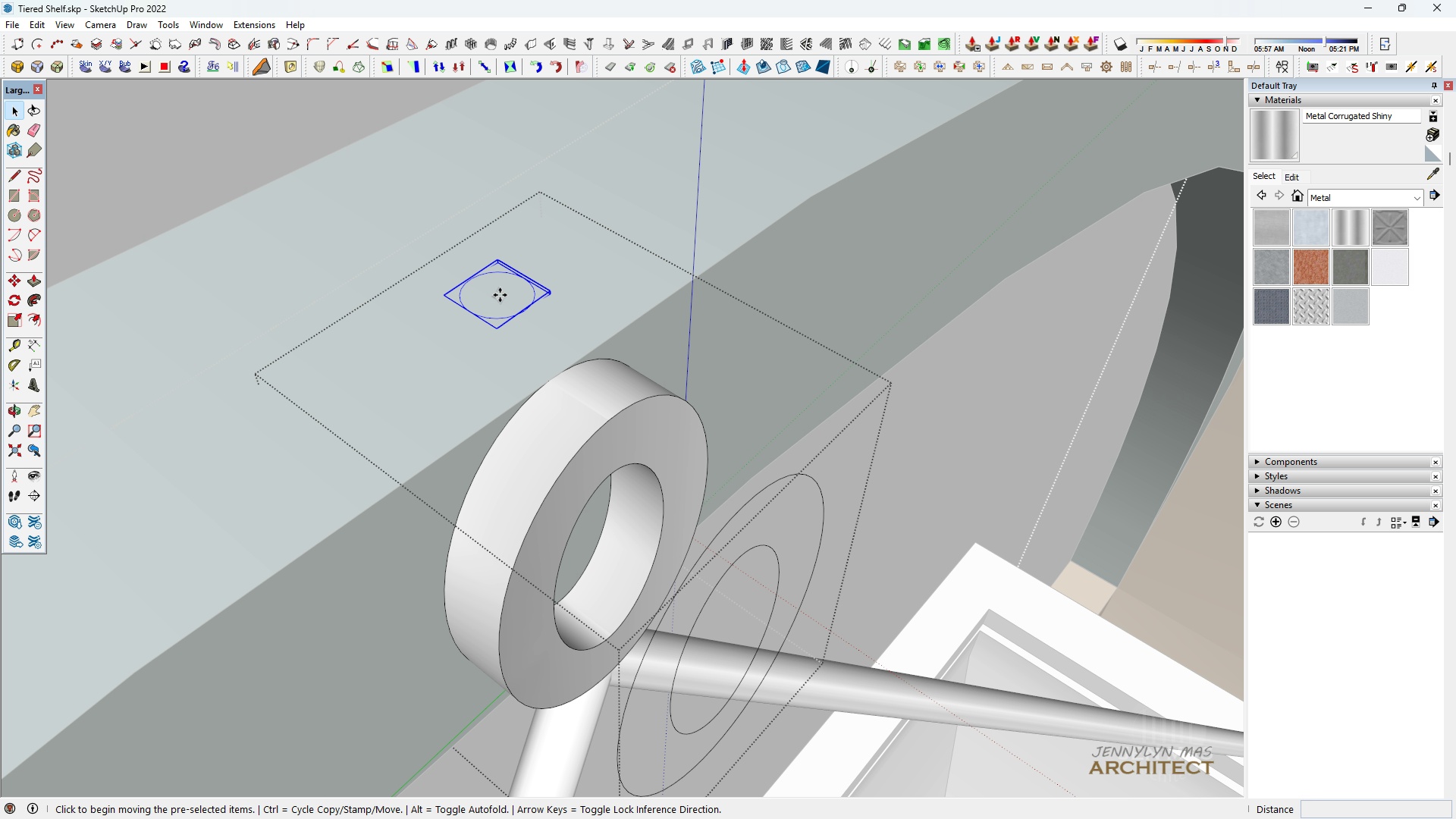 
key(M)
 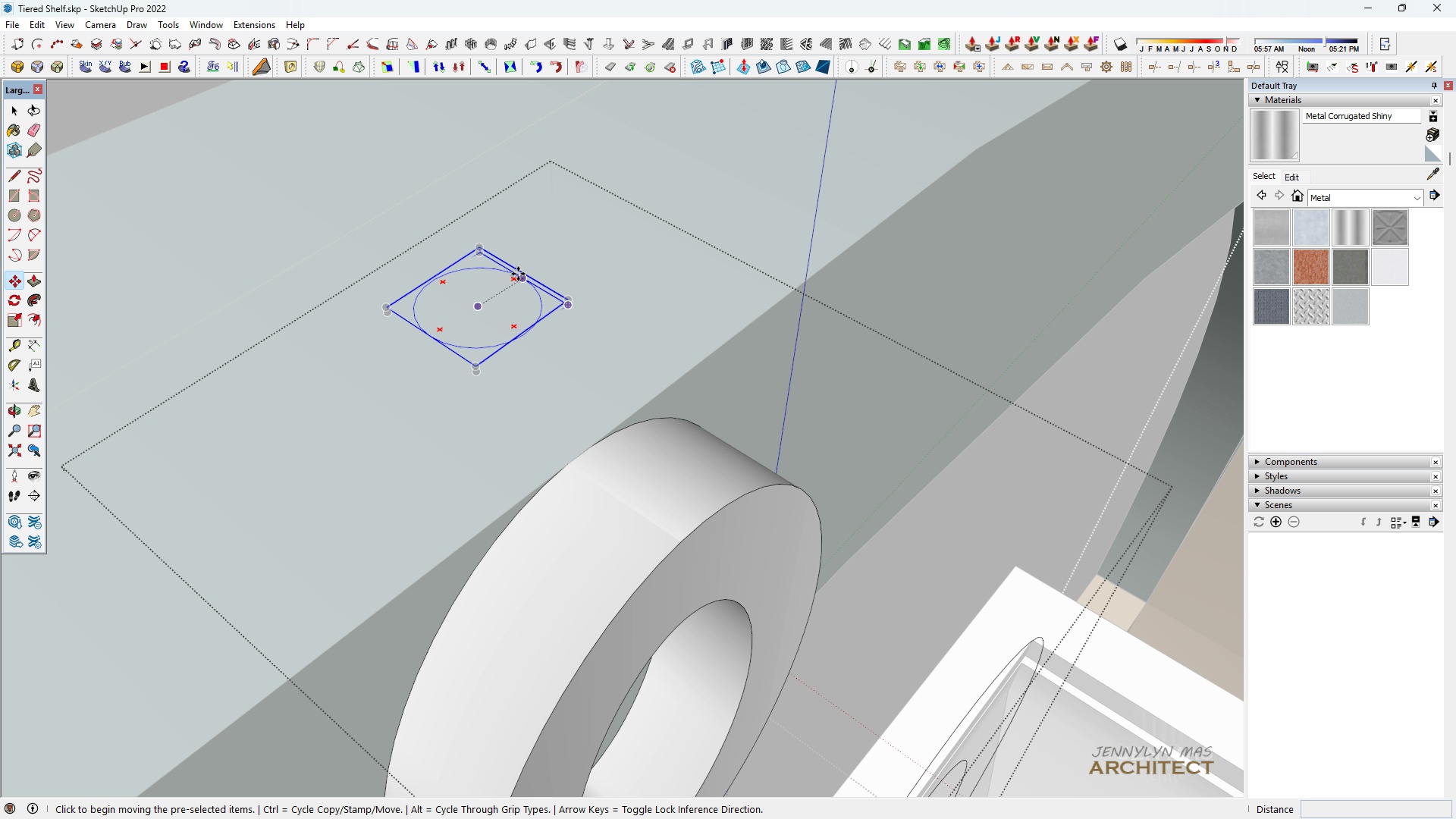 
scroll: coordinate [503, 281], scroll_direction: up, amount: 5.0
 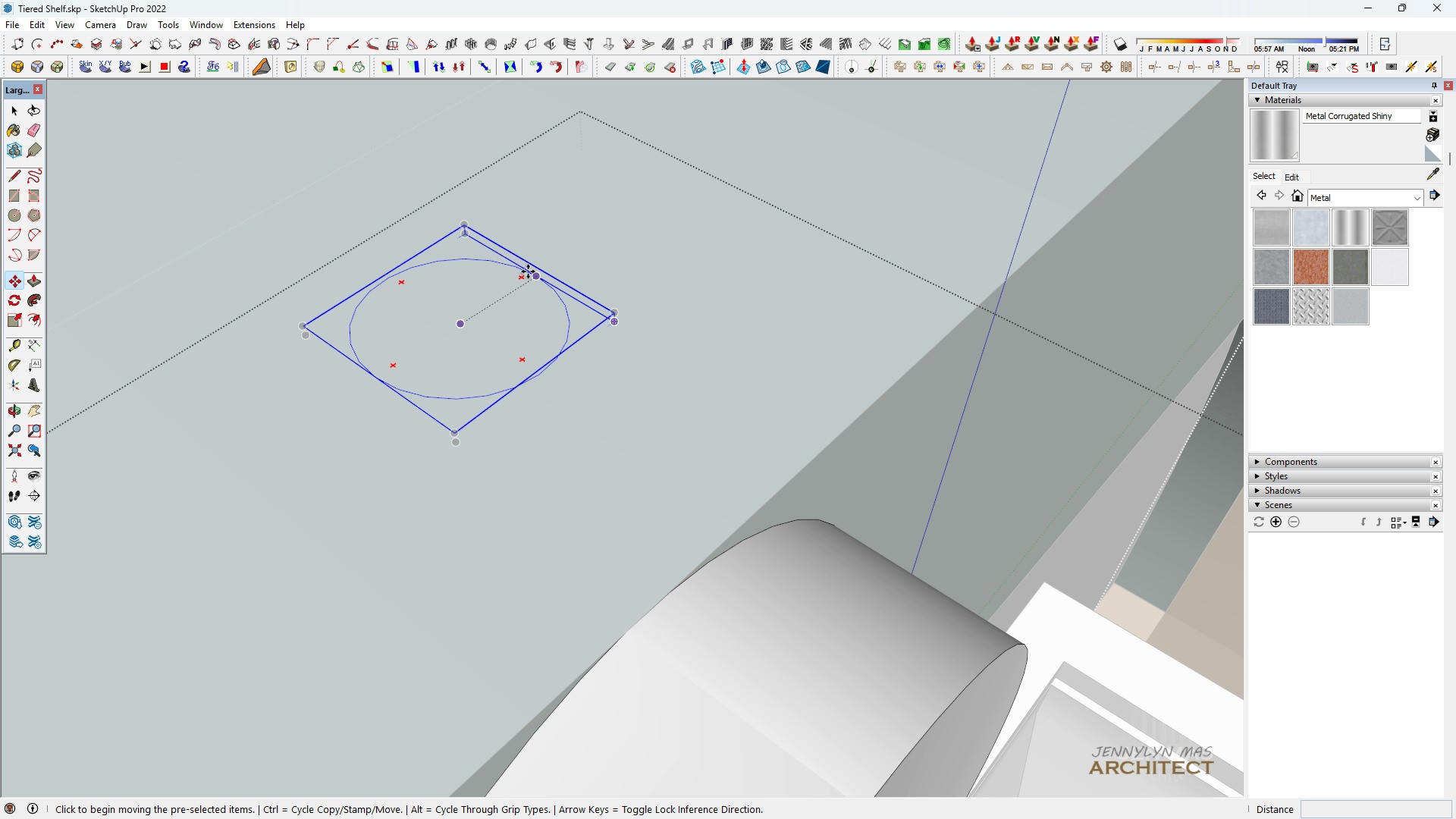 
left_click([531, 272])
 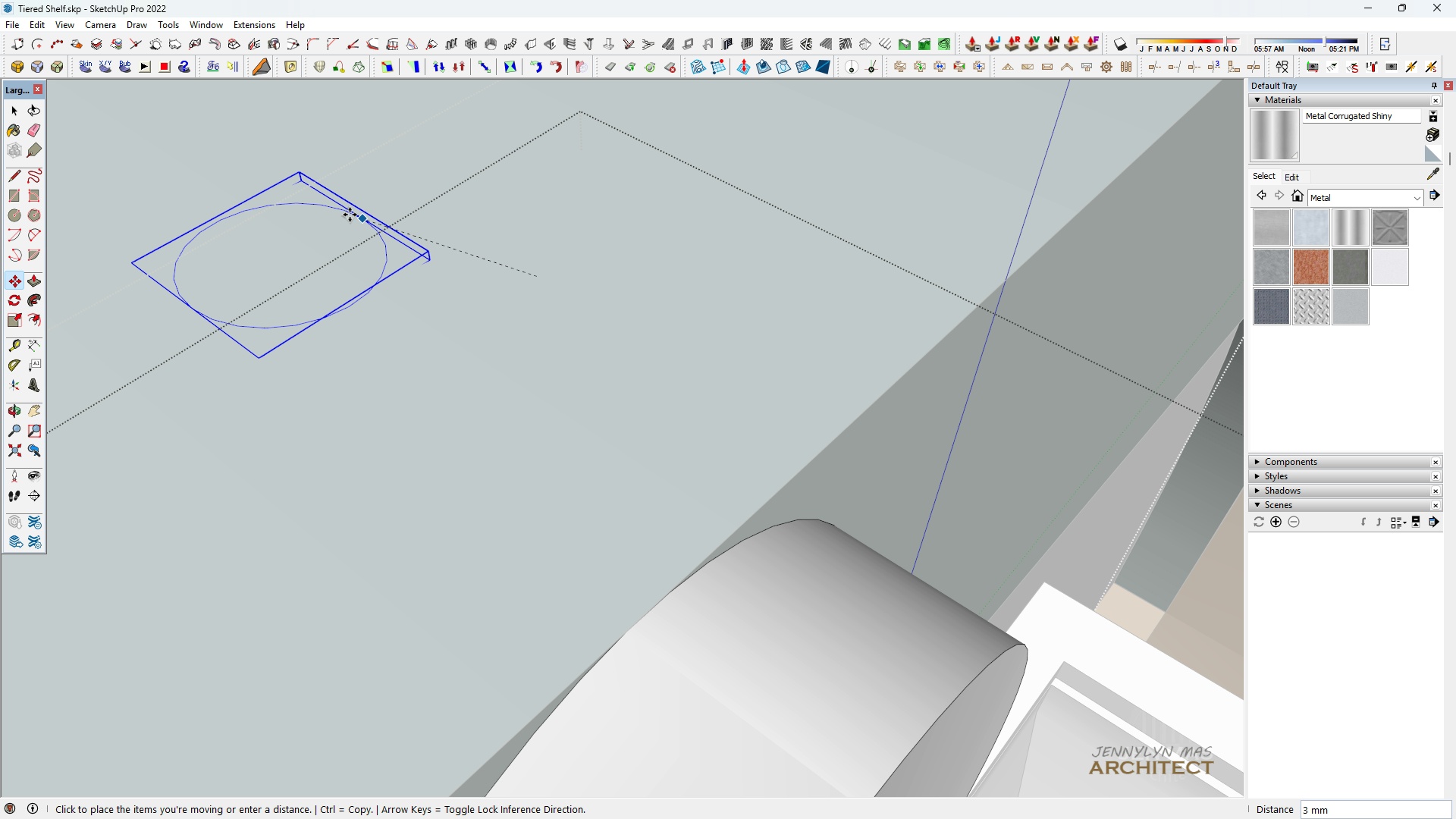 
scroll: coordinate [67, 183], scroll_direction: down, amount: 10.0
 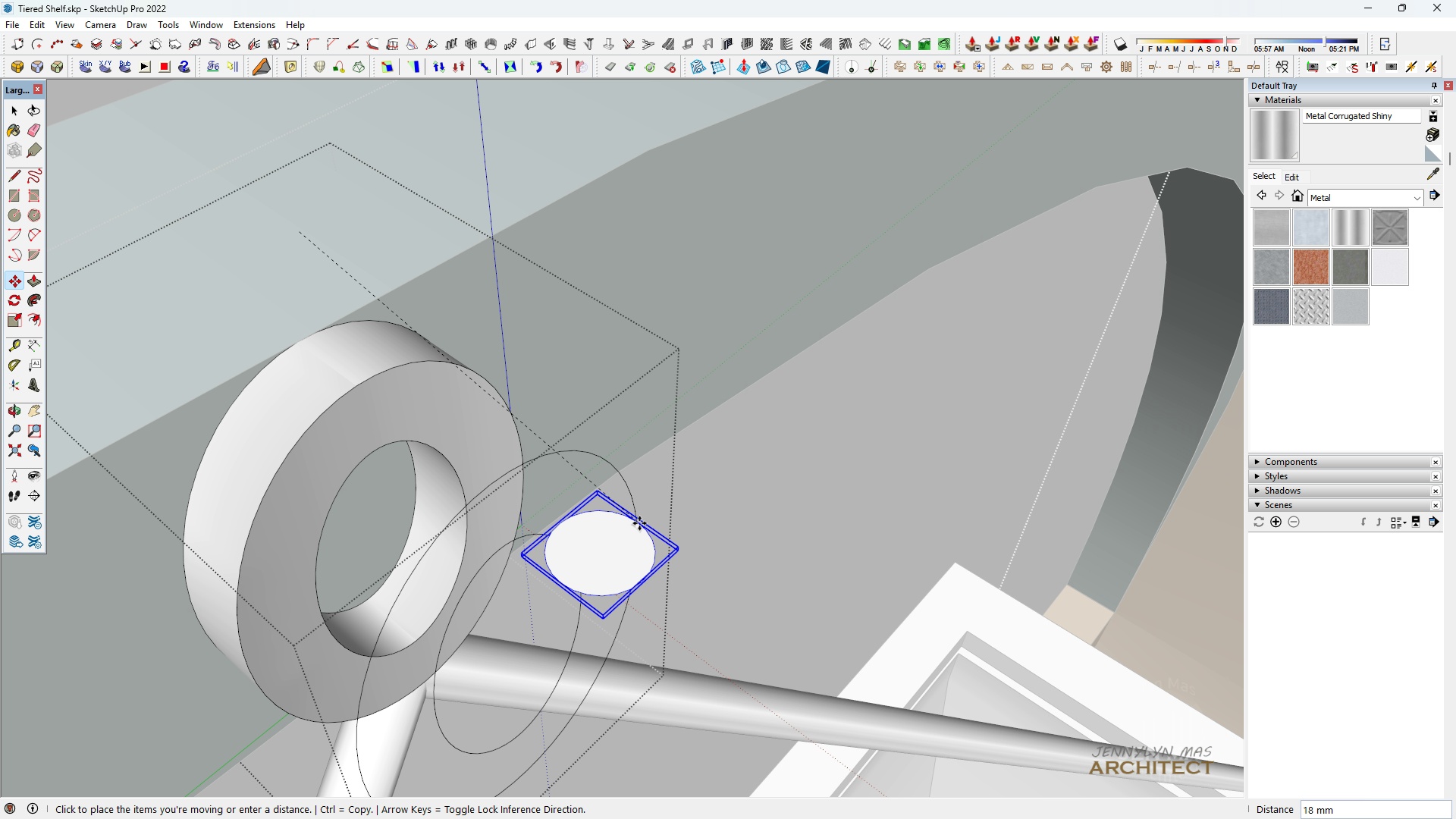 
scroll: coordinate [639, 509], scroll_direction: up, amount: 2.0
 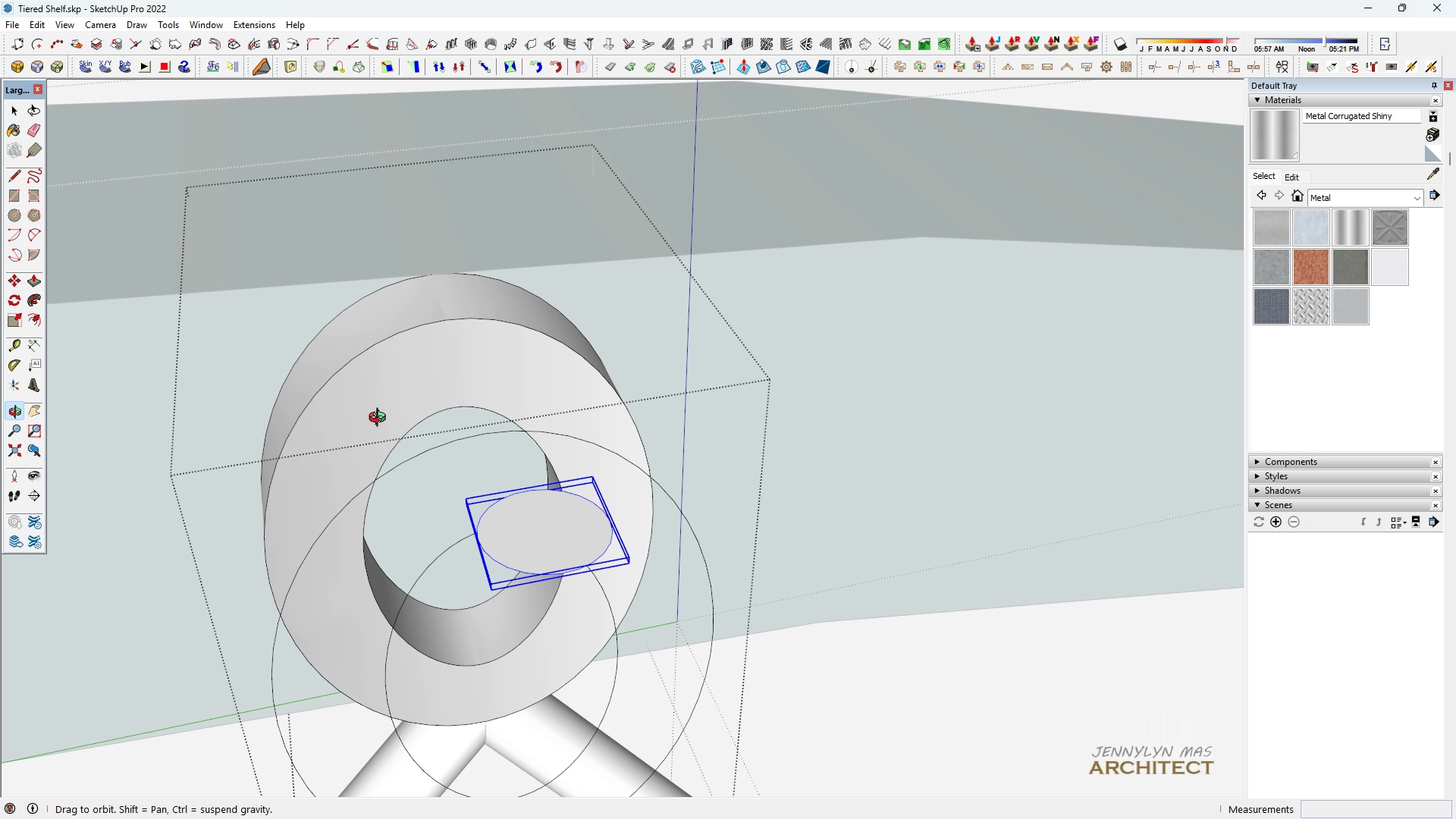 
scroll: coordinate [582, 576], scroll_direction: down, amount: 1.0
 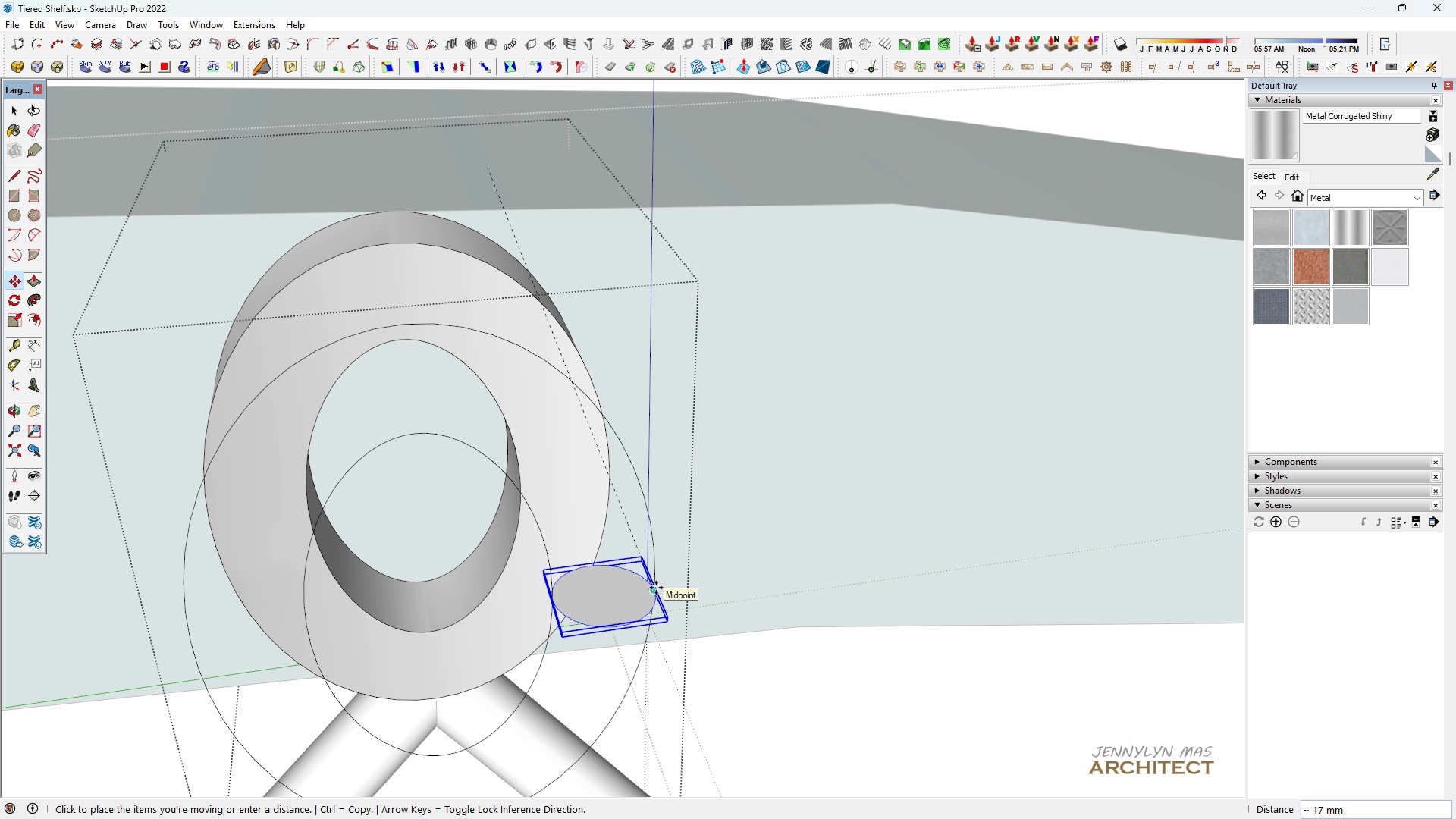 
key(Space)
 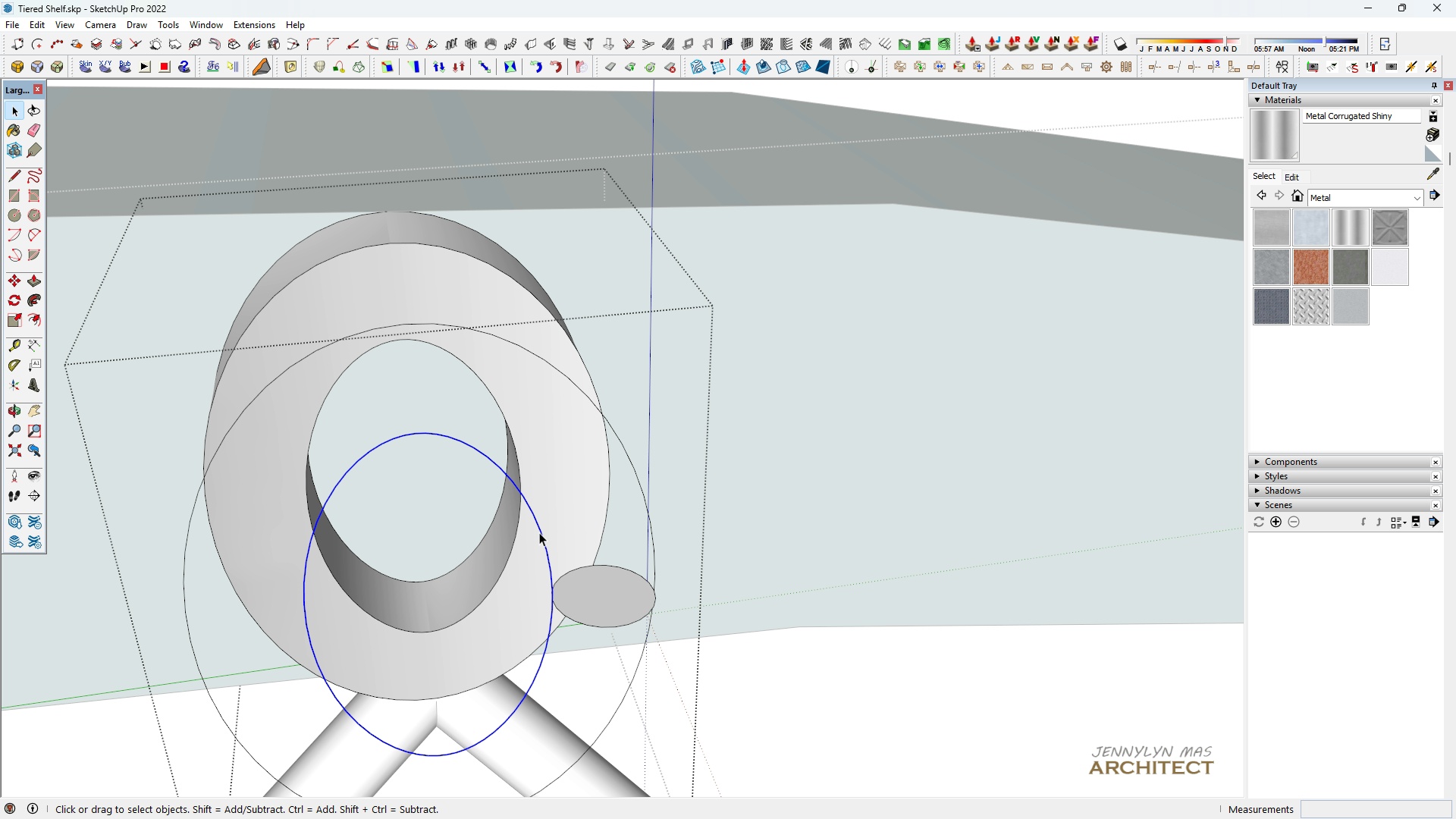 
left_click([539, 532])
 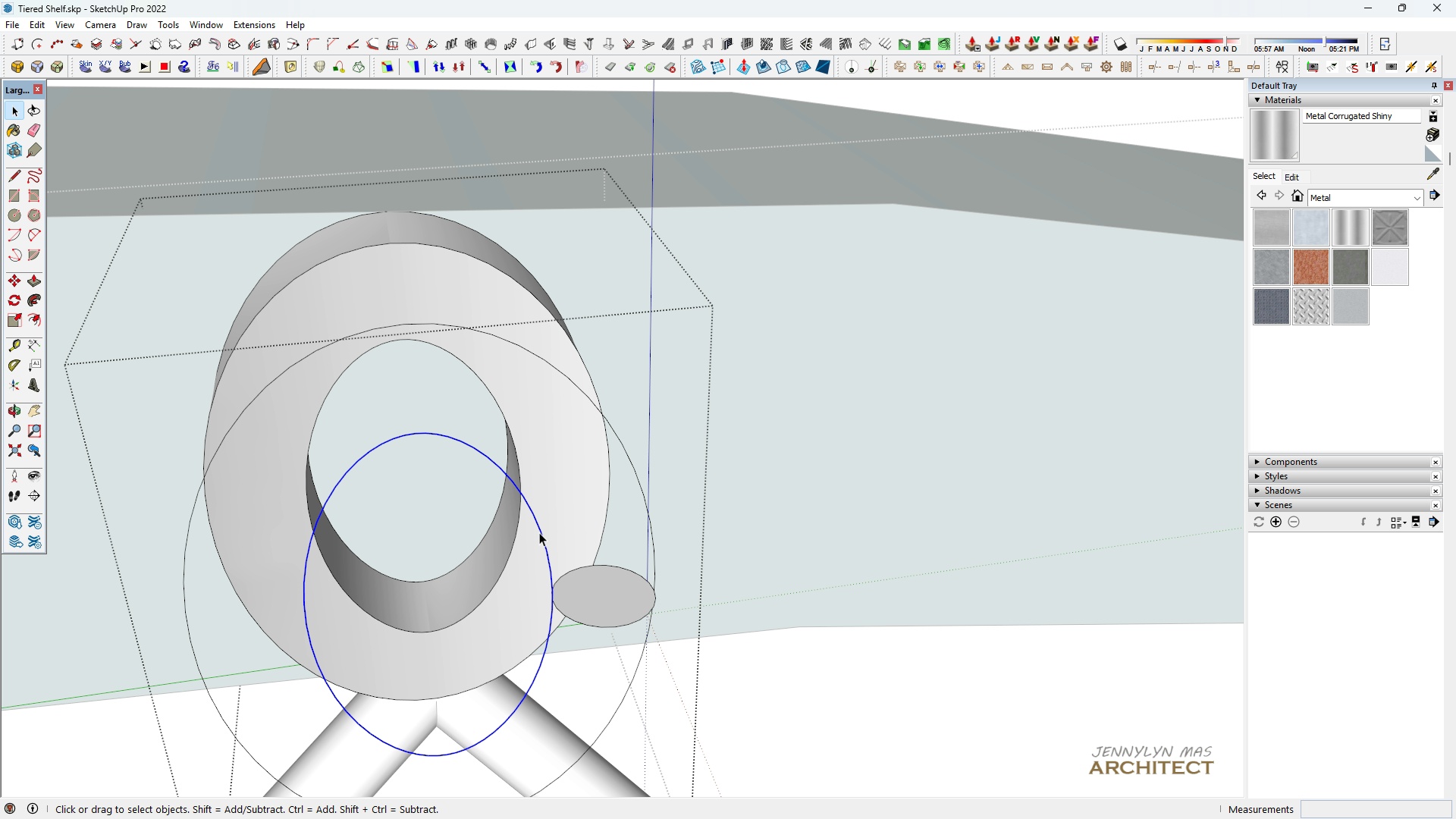 
scroll: coordinate [539, 532], scroll_direction: down, amount: 4.0
 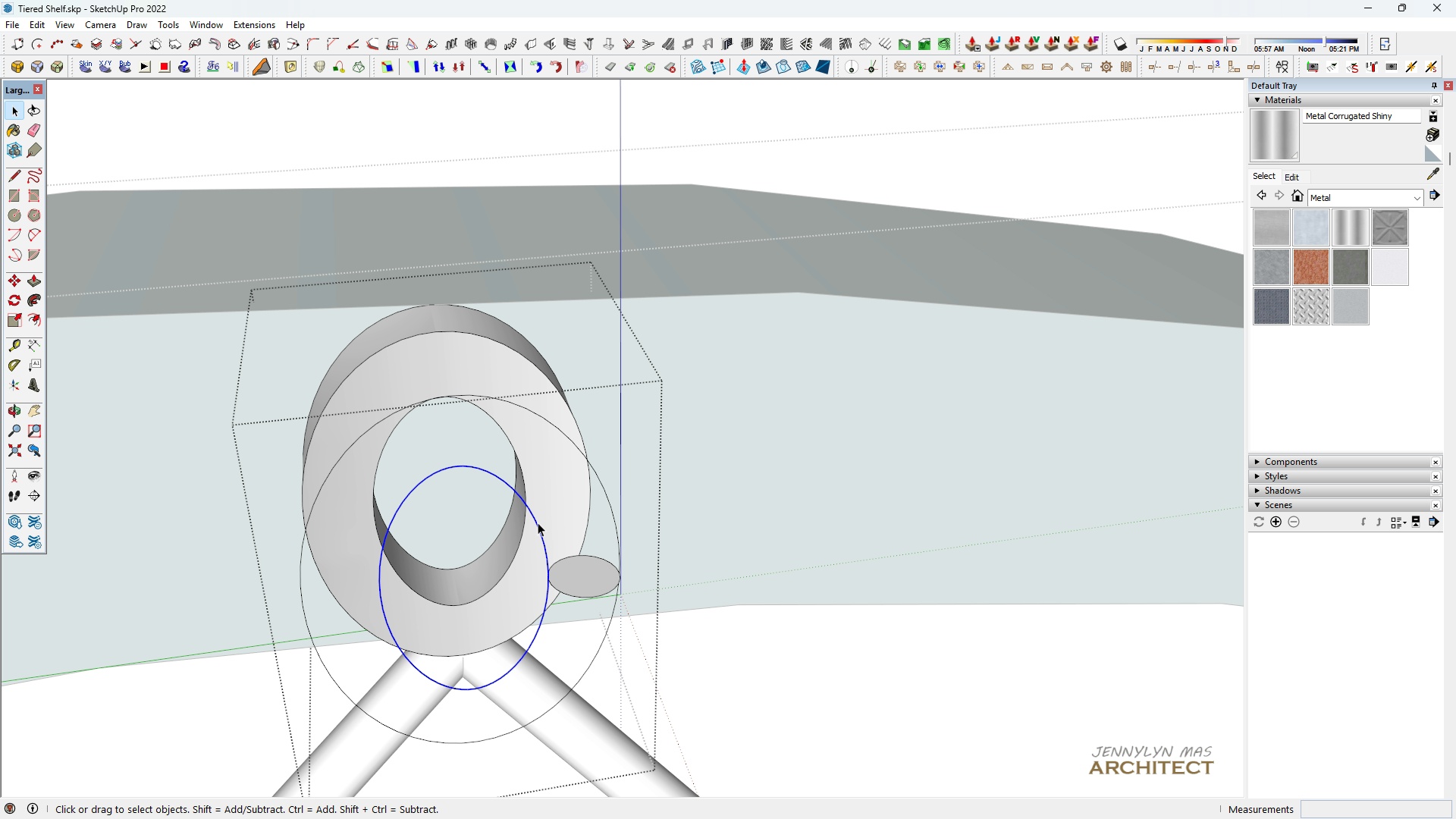 
key(Delete)
 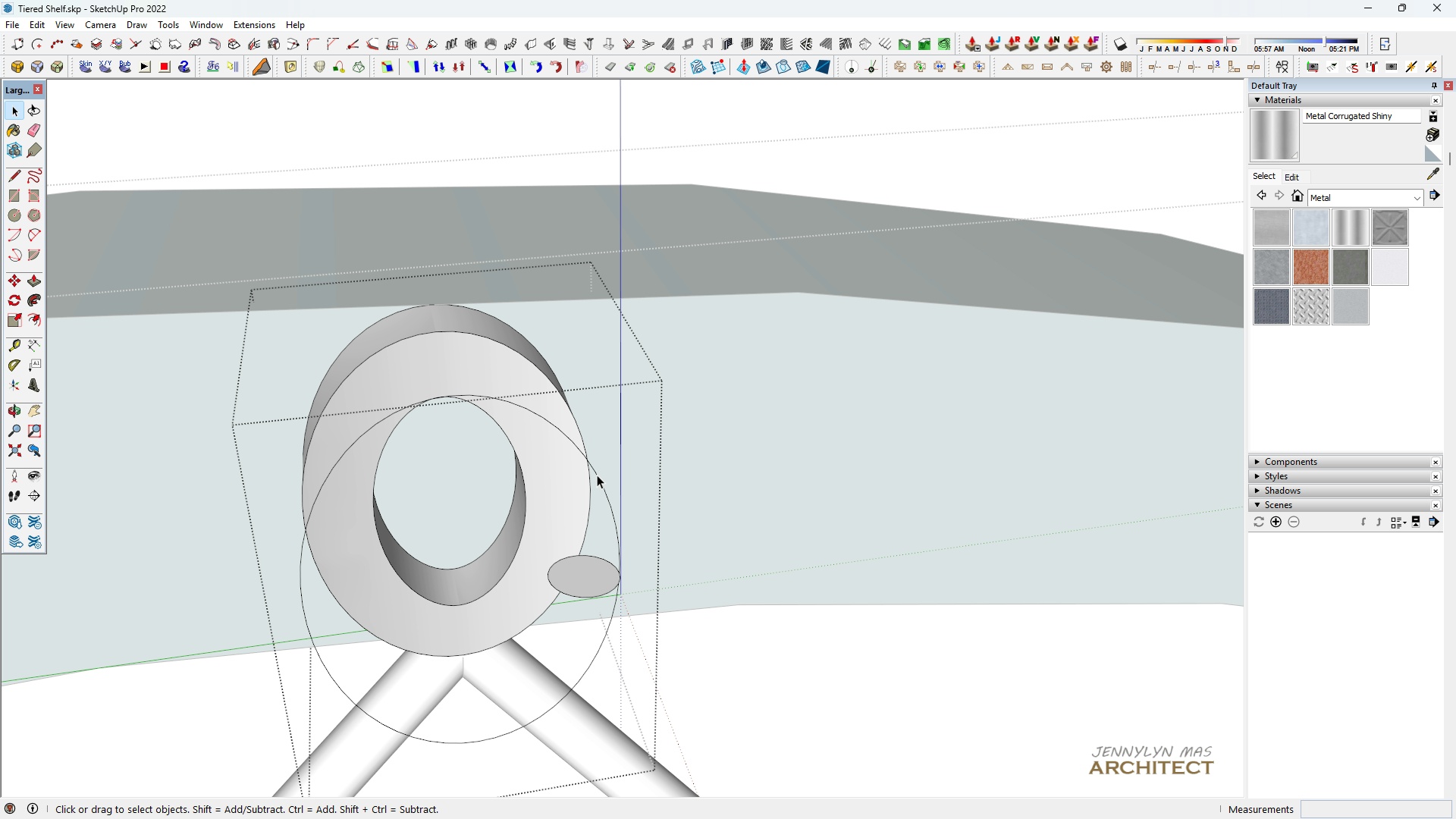 
left_click([598, 476])
 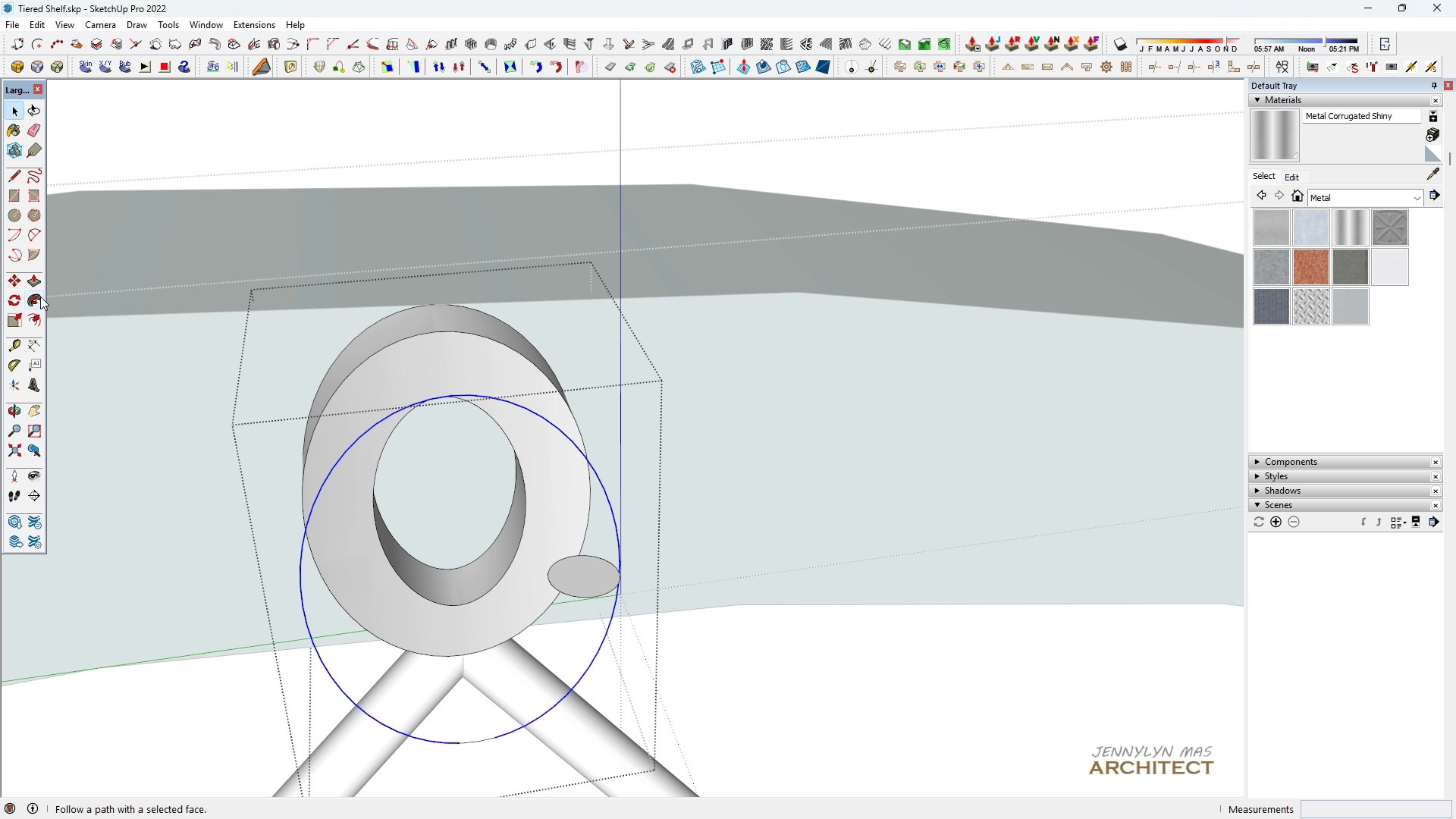 
left_click([40, 297])
 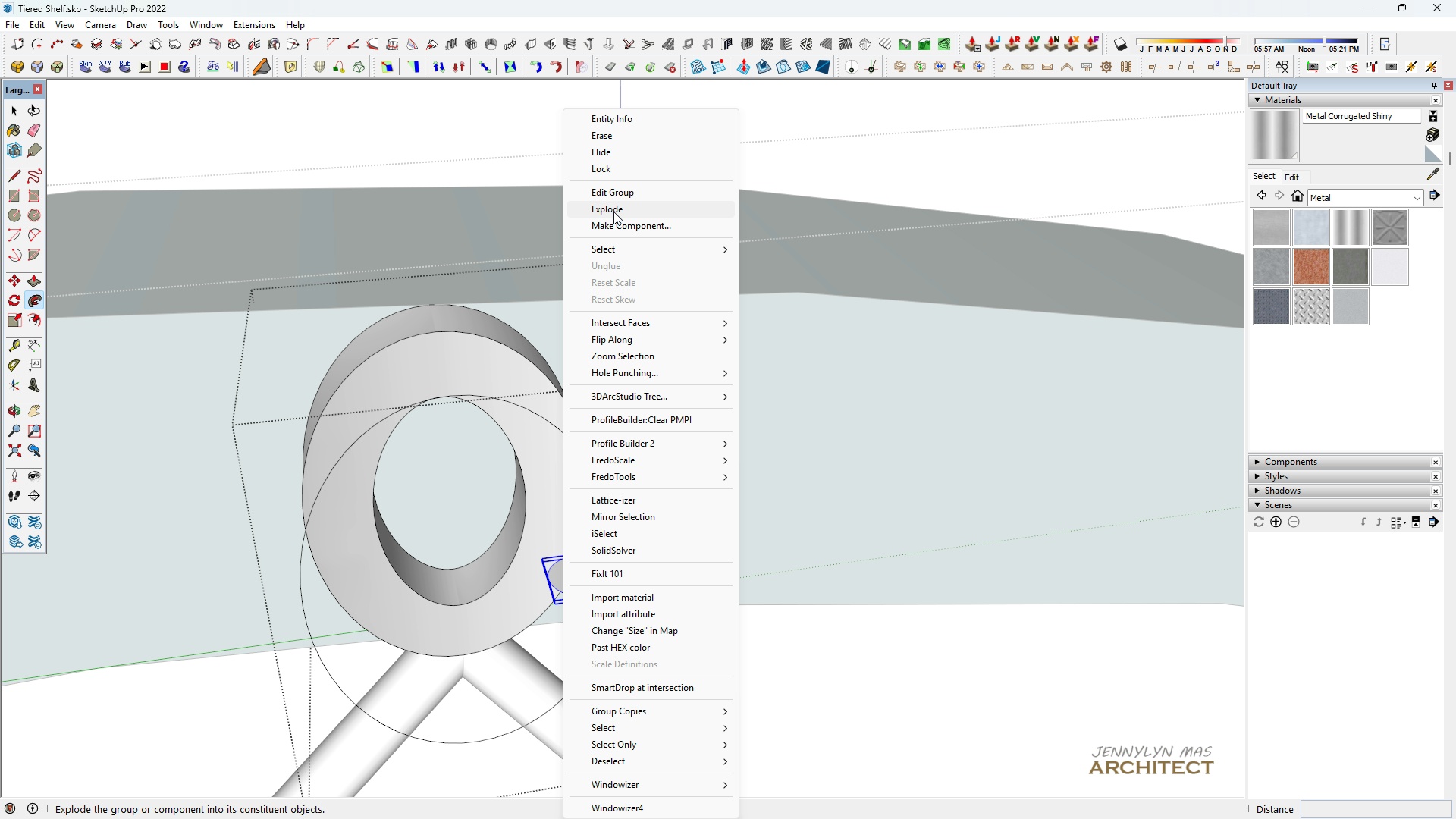 
double_click([608, 582])
 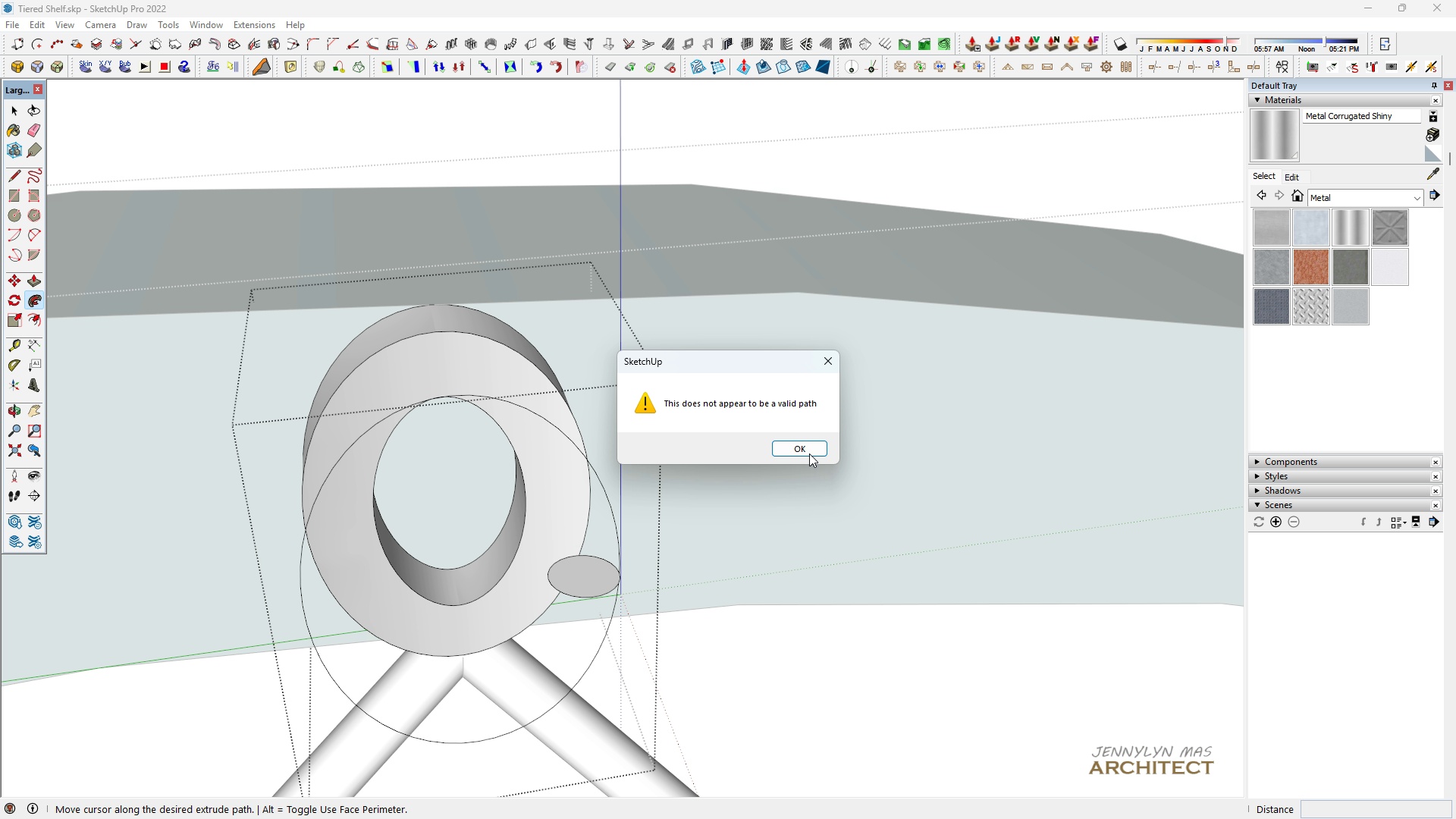 
left_click([809, 449])
 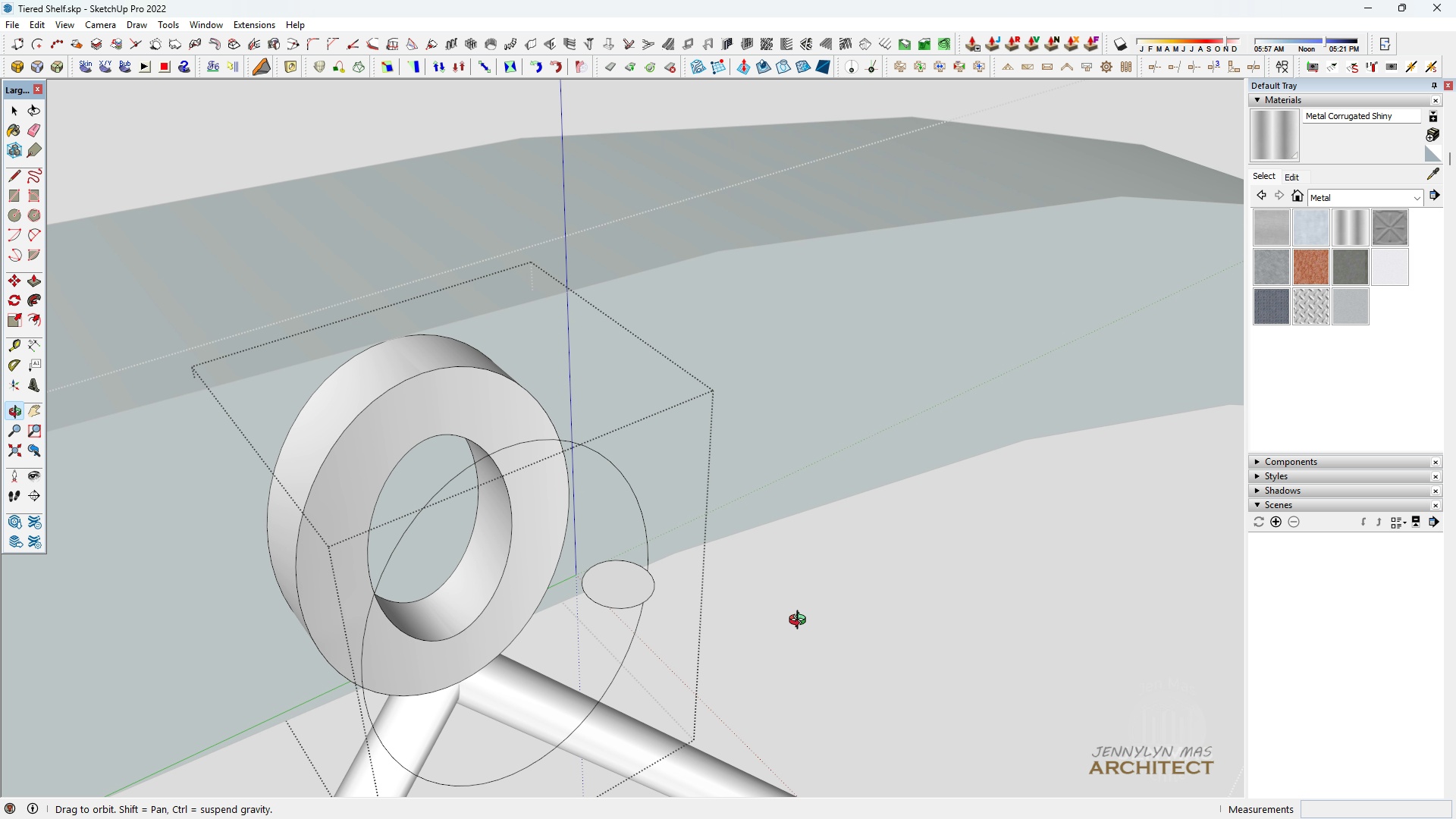 
type( hh )
 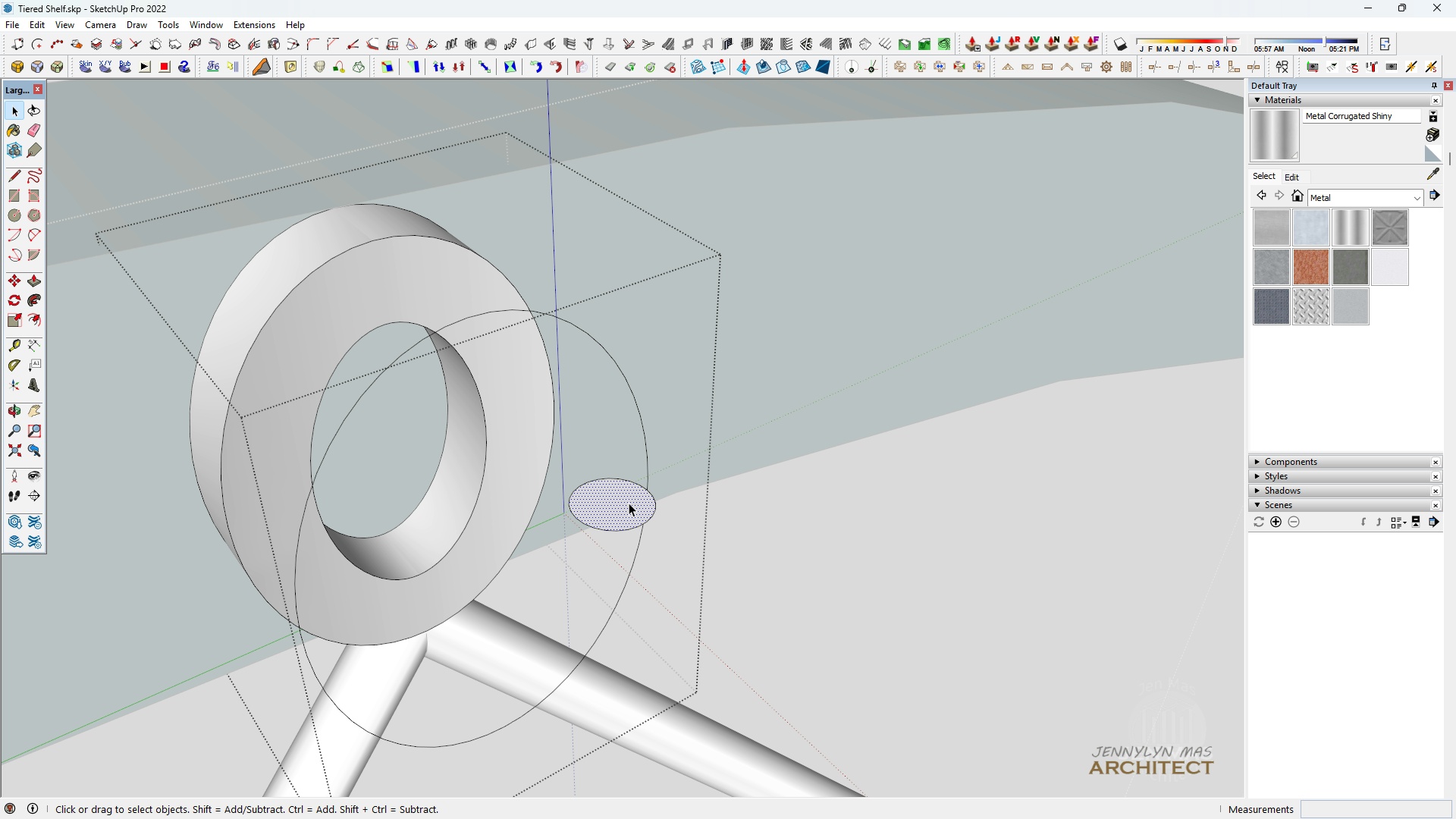 
scroll: coordinate [661, 469], scroll_direction: down, amount: 4.0
 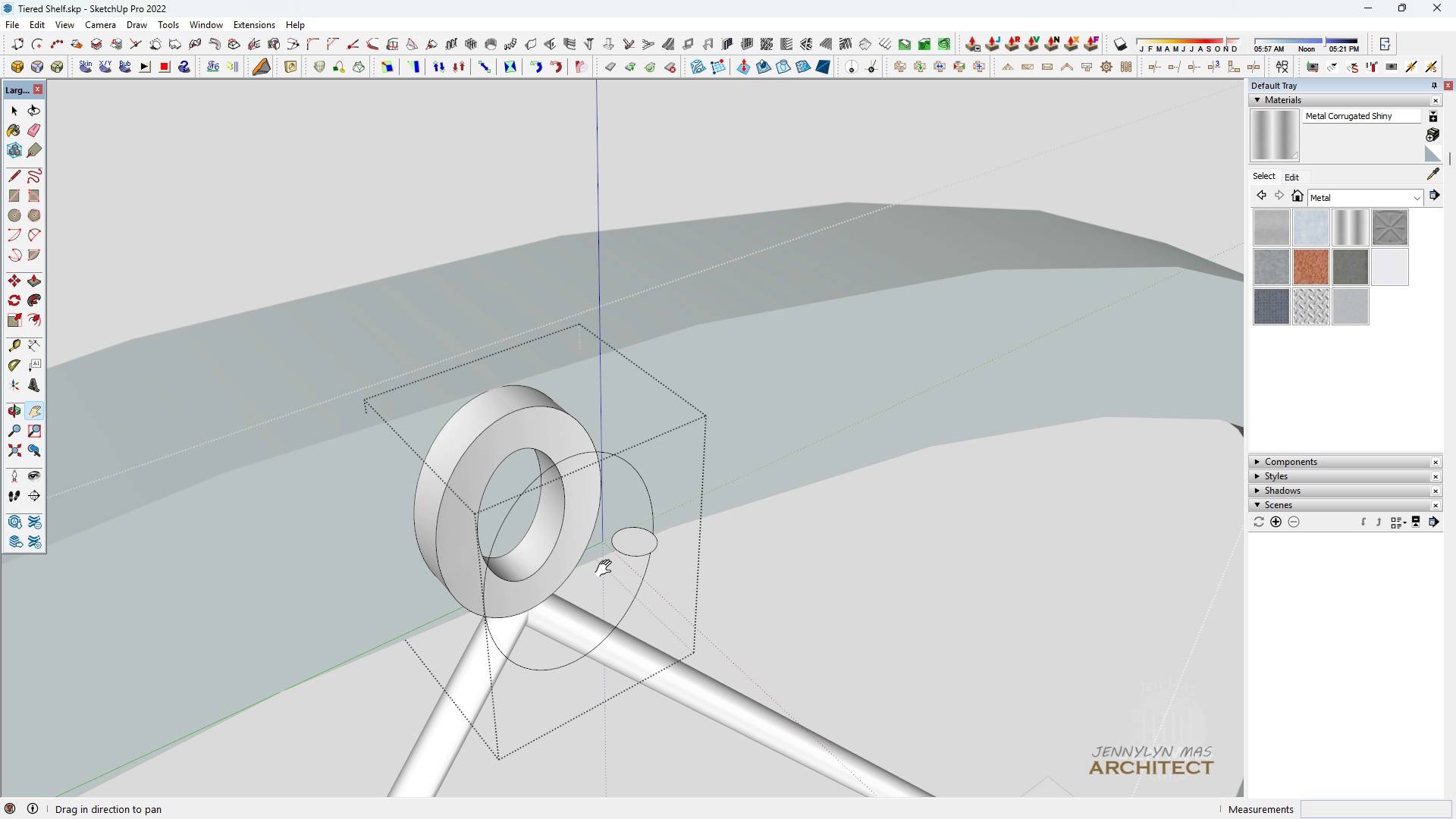 
left_click_drag(start_coordinate=[594, 558], to_coordinate=[568, 504])
 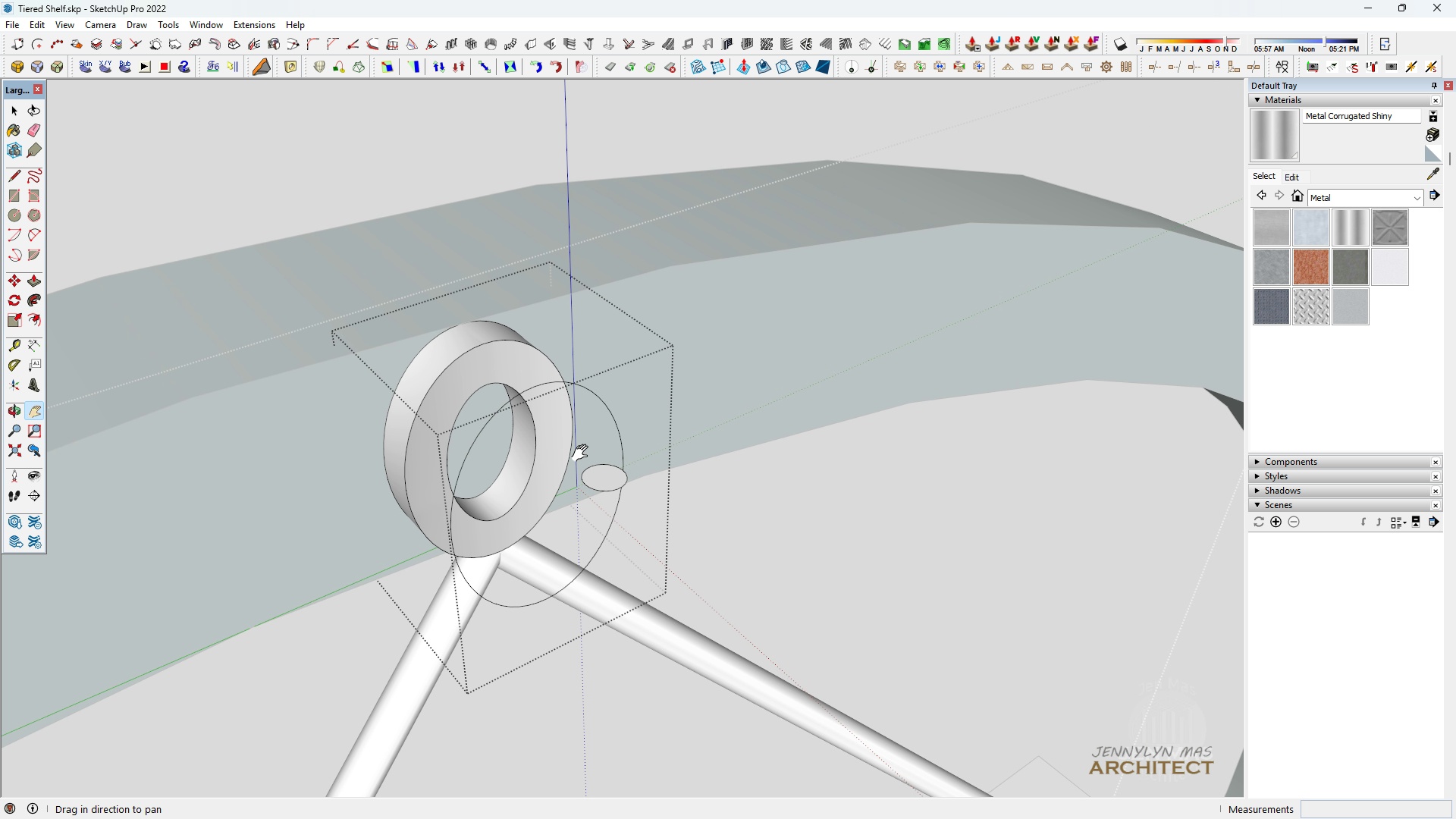 
scroll: coordinate [600, 450], scroll_direction: up, amount: 5.0
 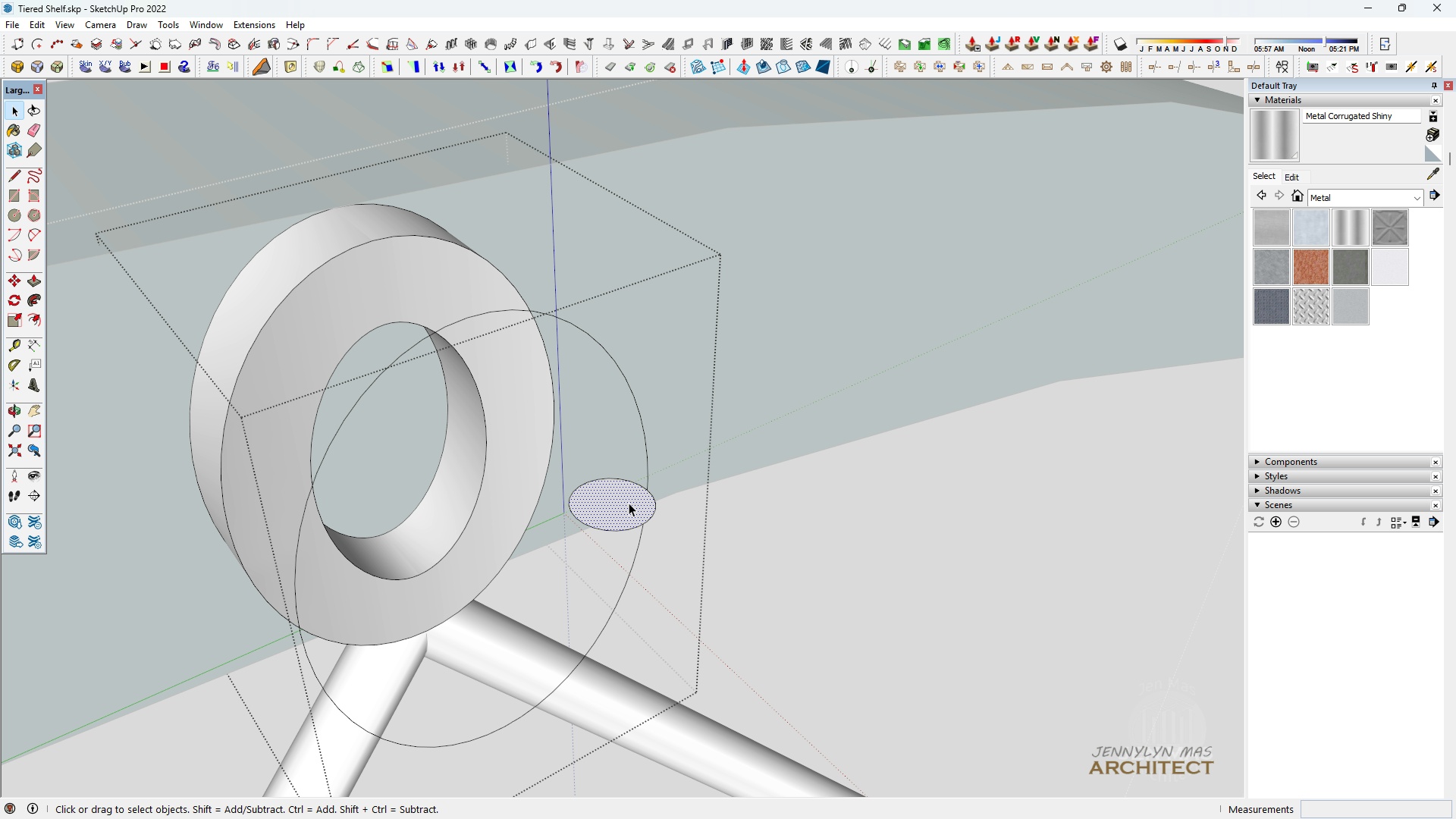 
double_click([629, 503])
 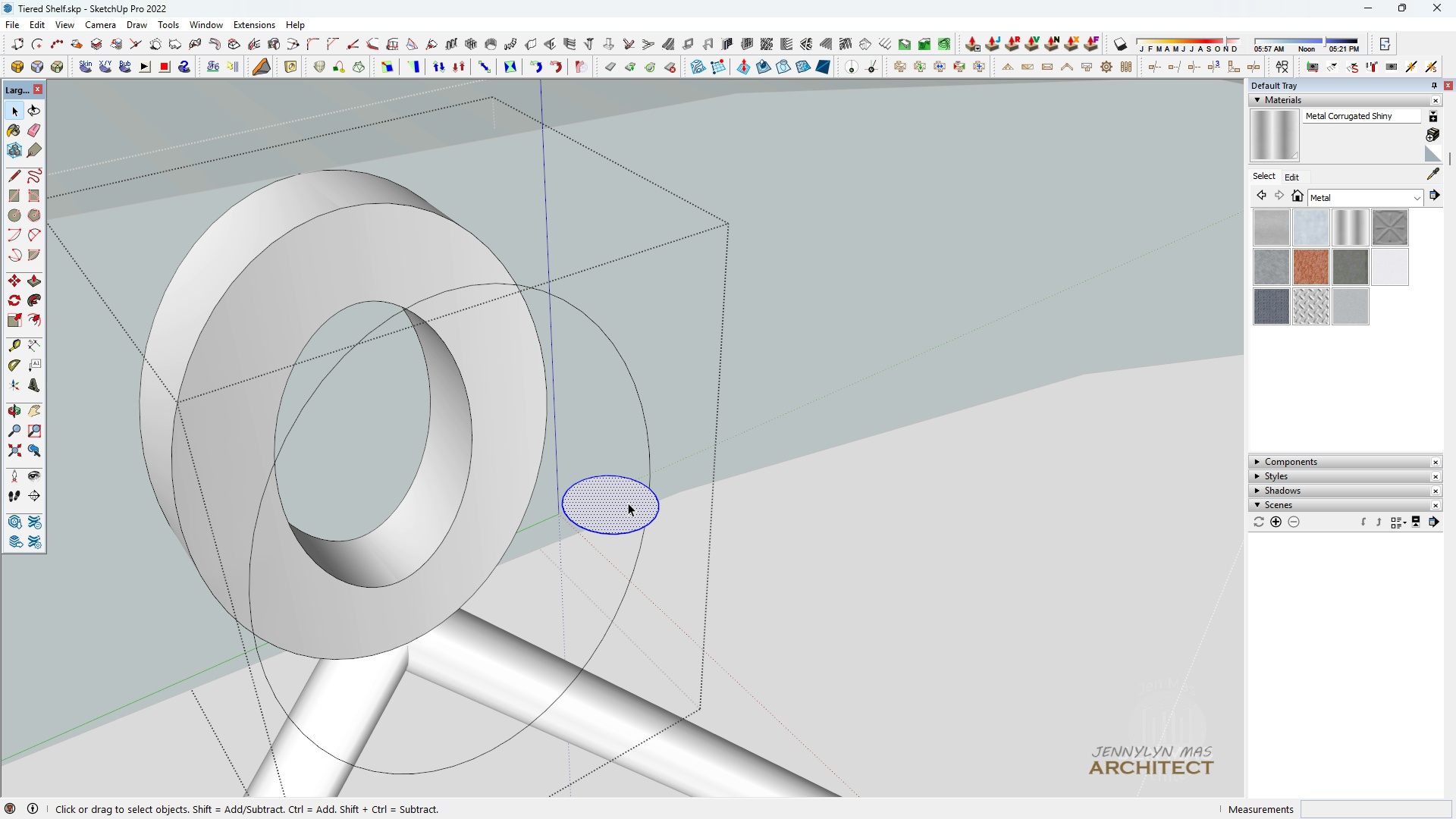 
scroll: coordinate [621, 505], scroll_direction: up, amount: 5.0
 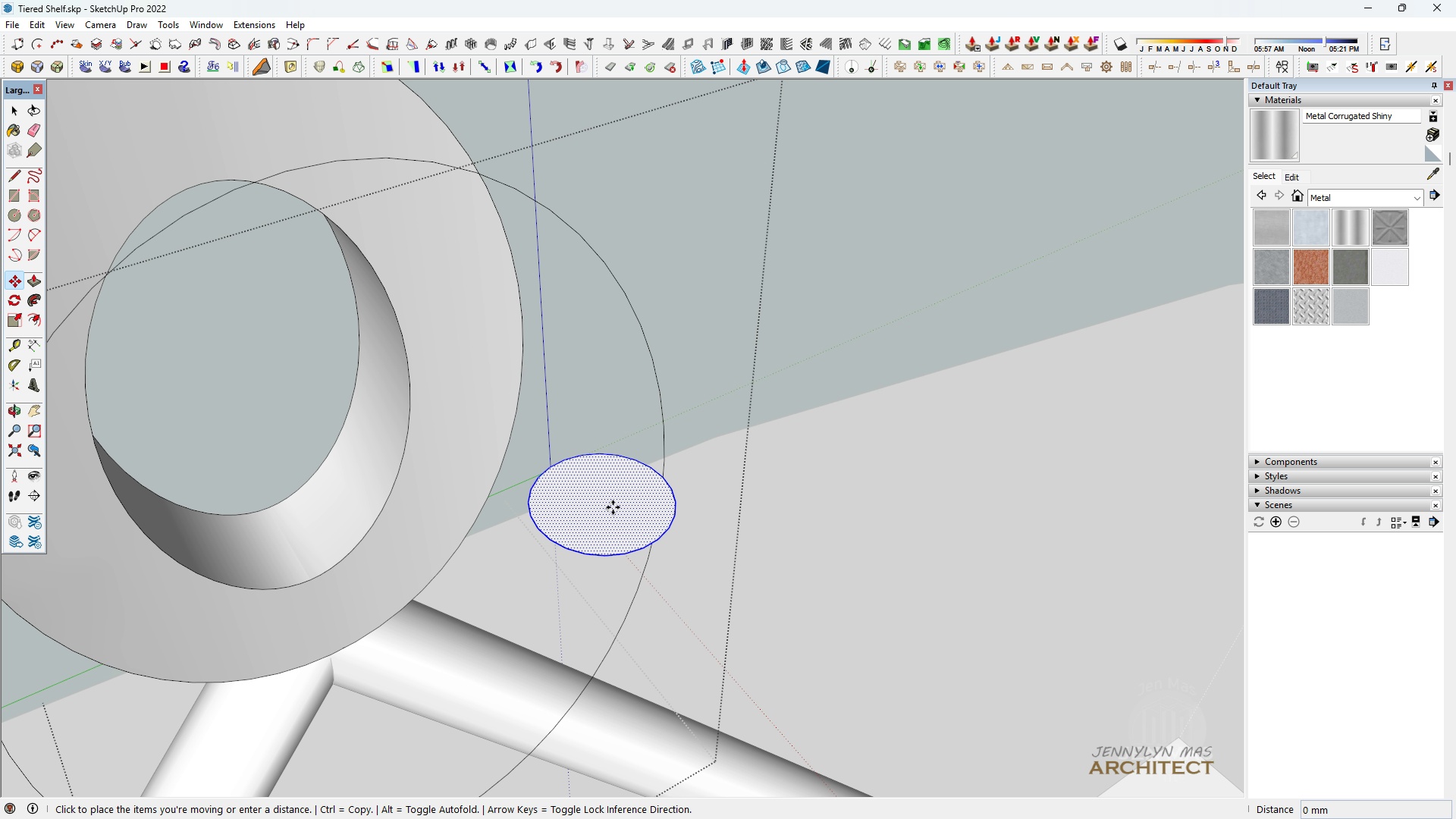 
type(hm)
 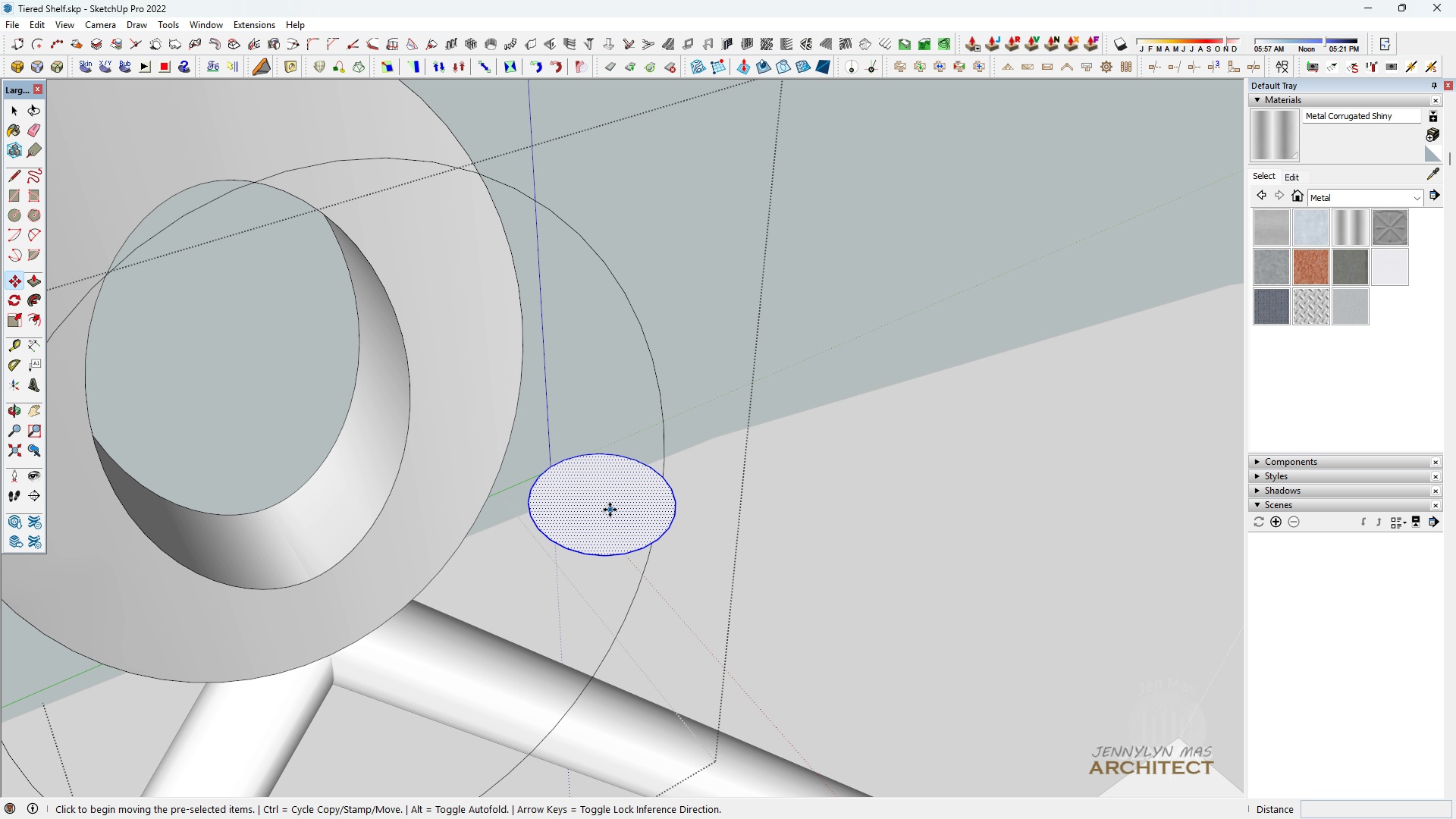 
left_click([609, 510])
 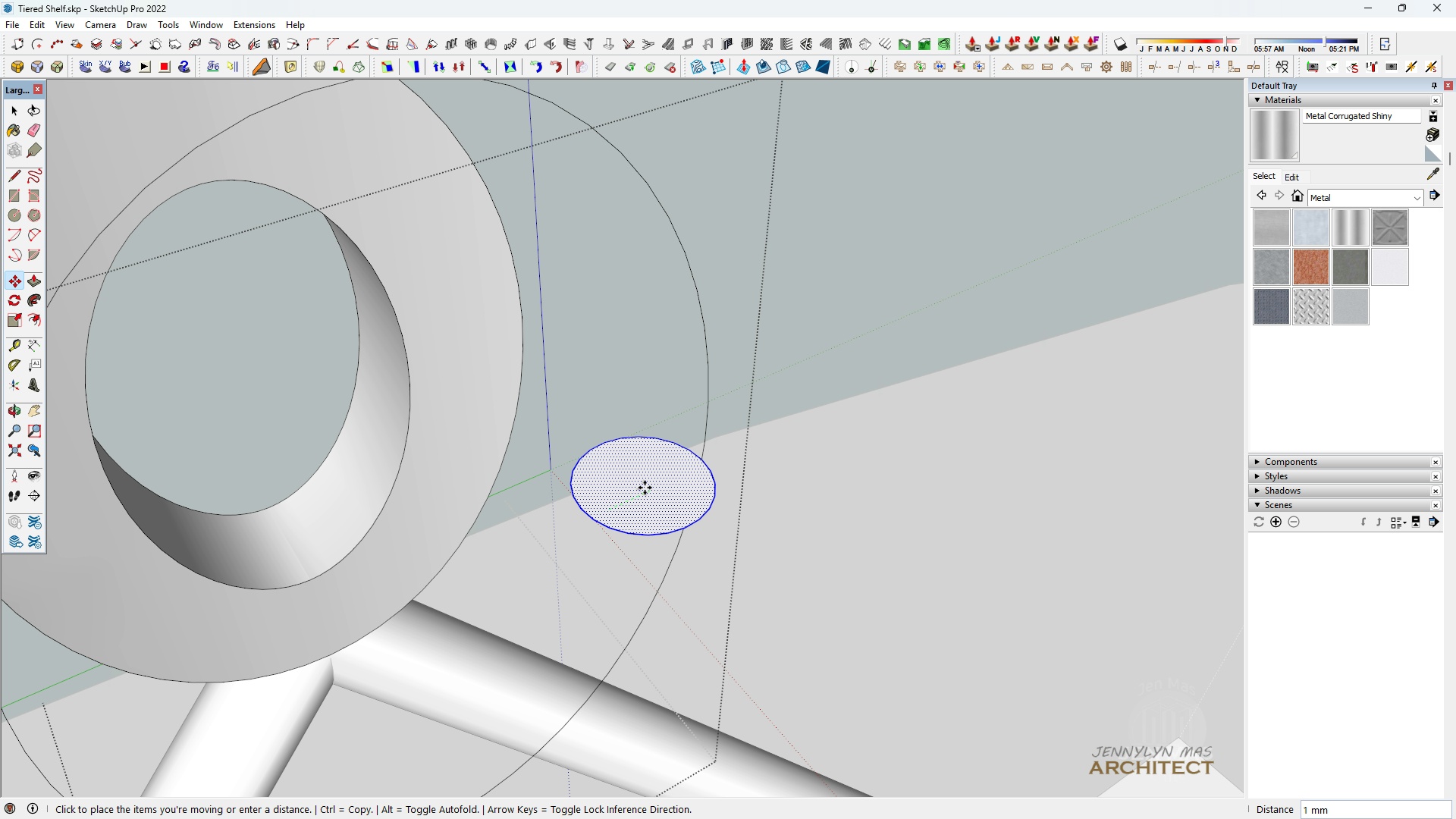 
key(Space)
 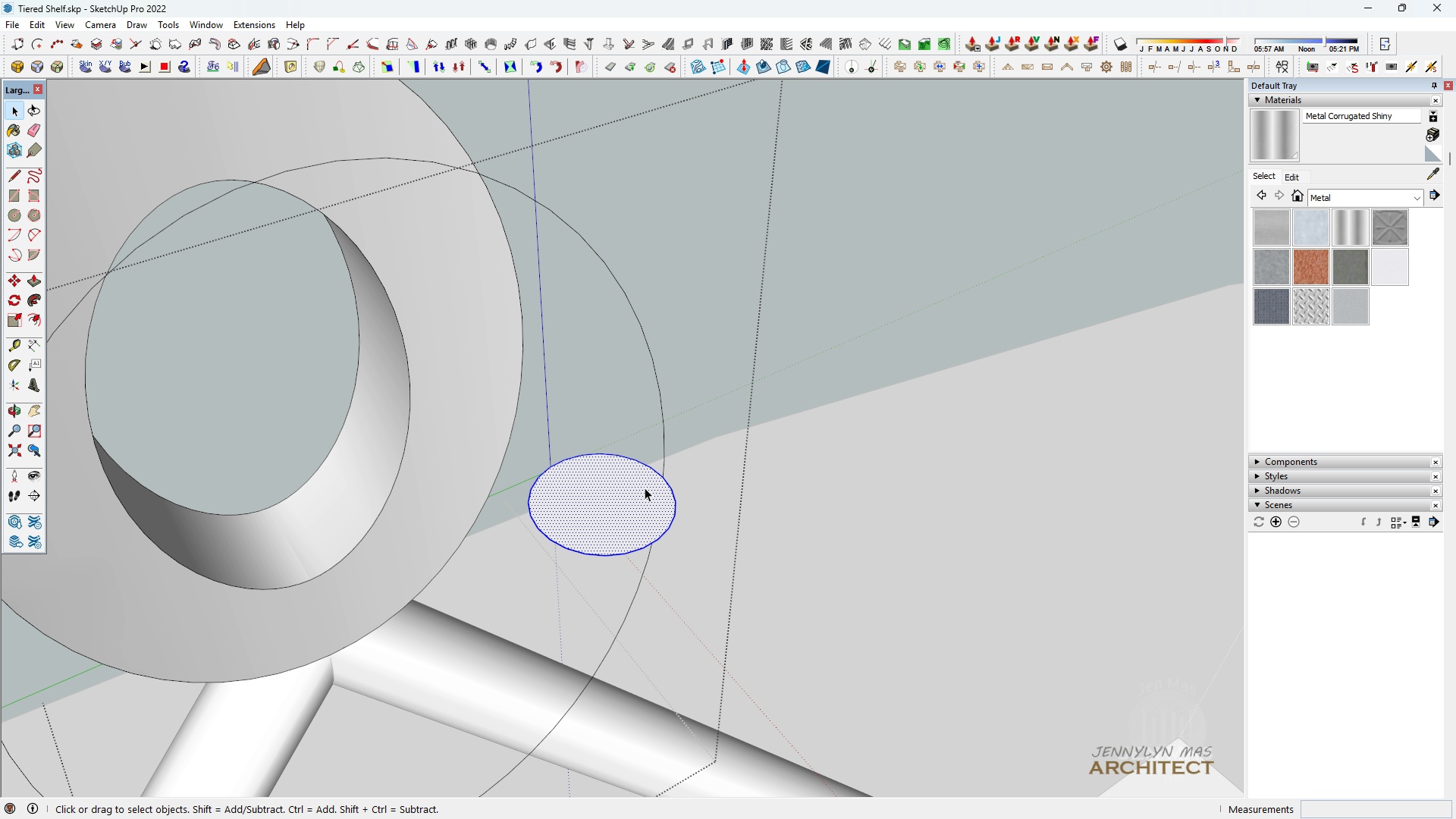 
scroll: coordinate [569, 474], scroll_direction: down, amount: 11.0
 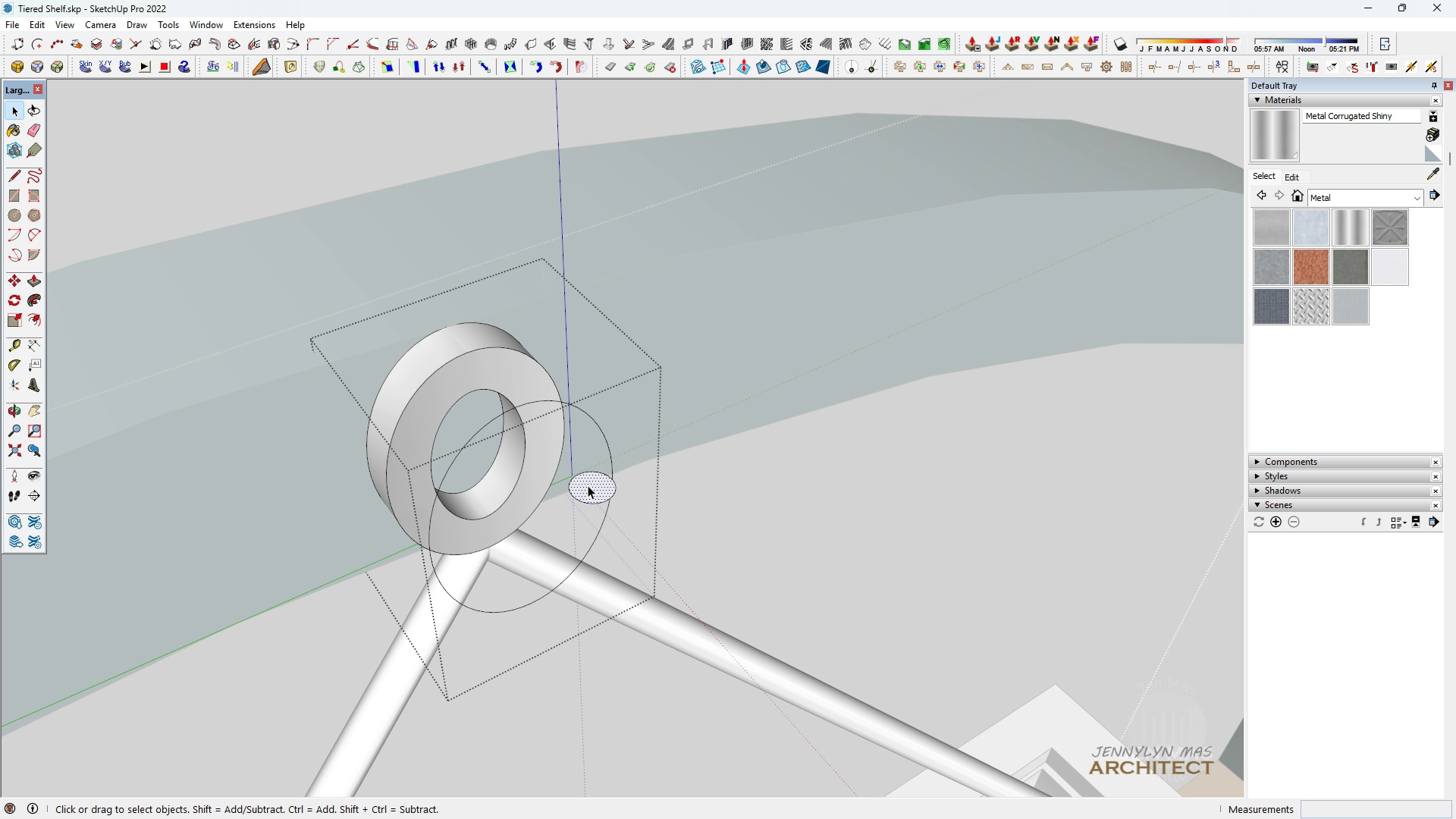 
double_click([588, 485])
 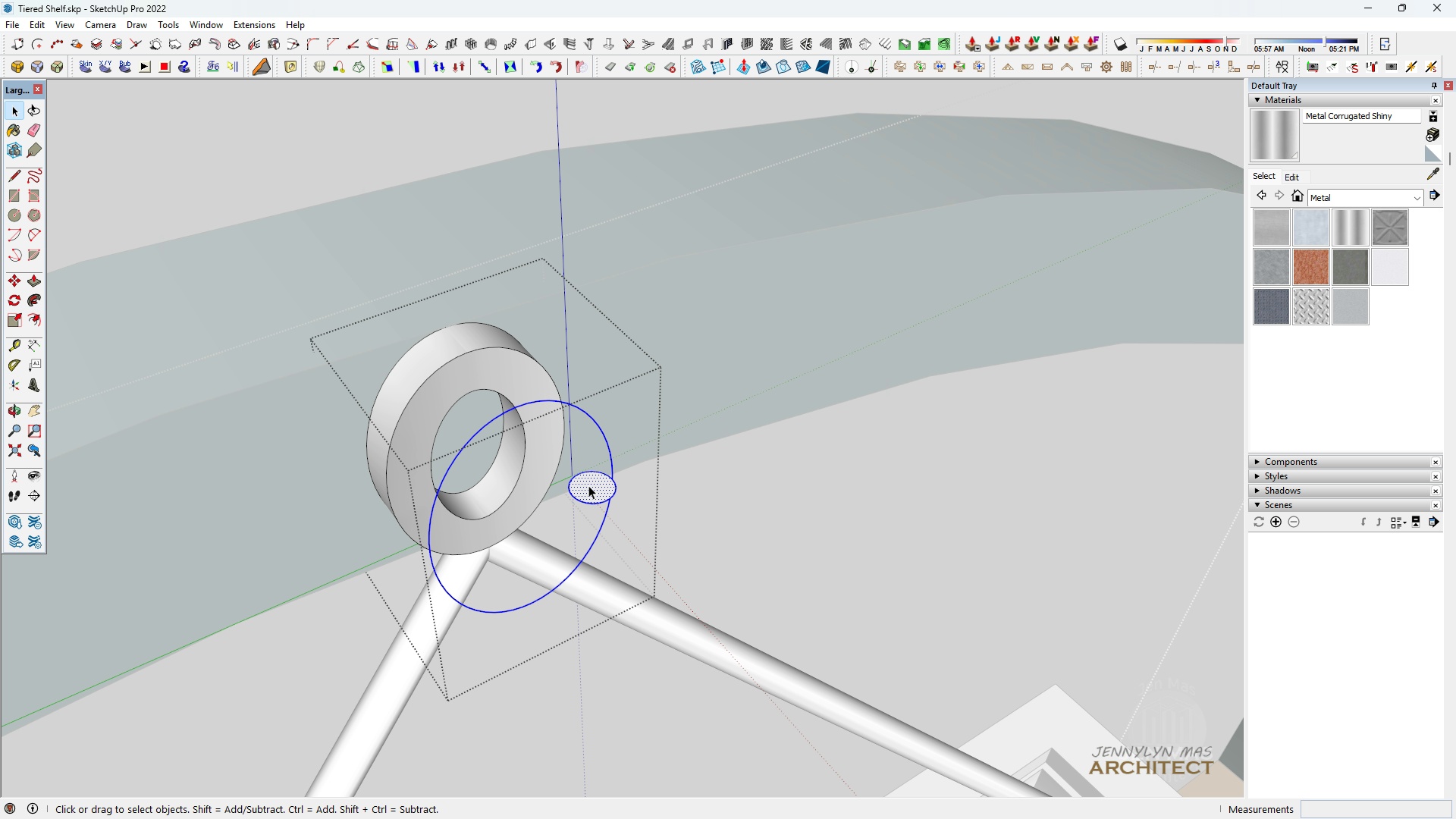 
triple_click([588, 485])
 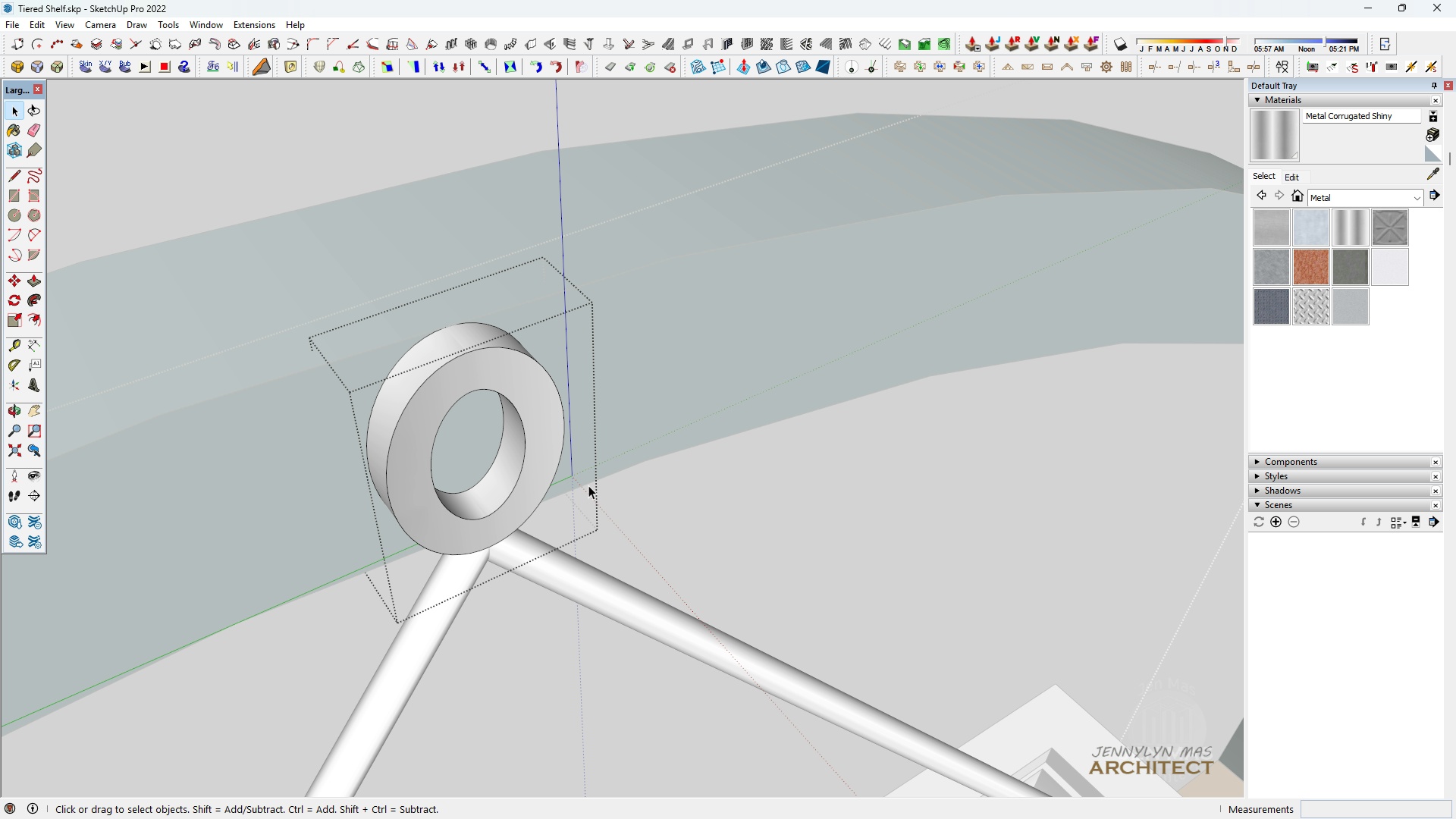 
type([Delete] )
key(Escape)
key(Escape)
key(Escape)
key(Escape)
key(Escape)
type( hhhhh )
 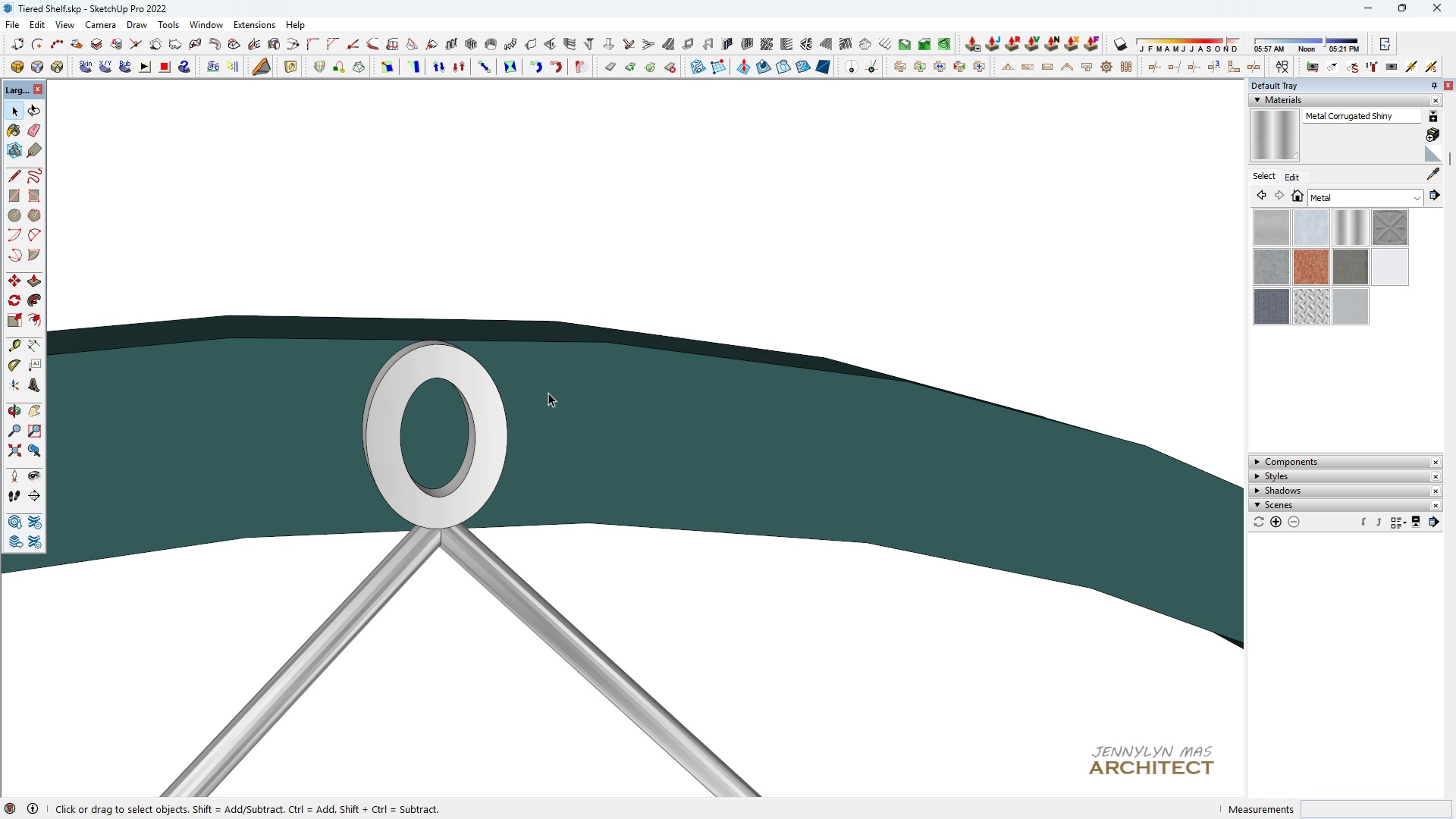 
scroll: coordinate [406, 301], scroll_direction: down, amount: 28.0
 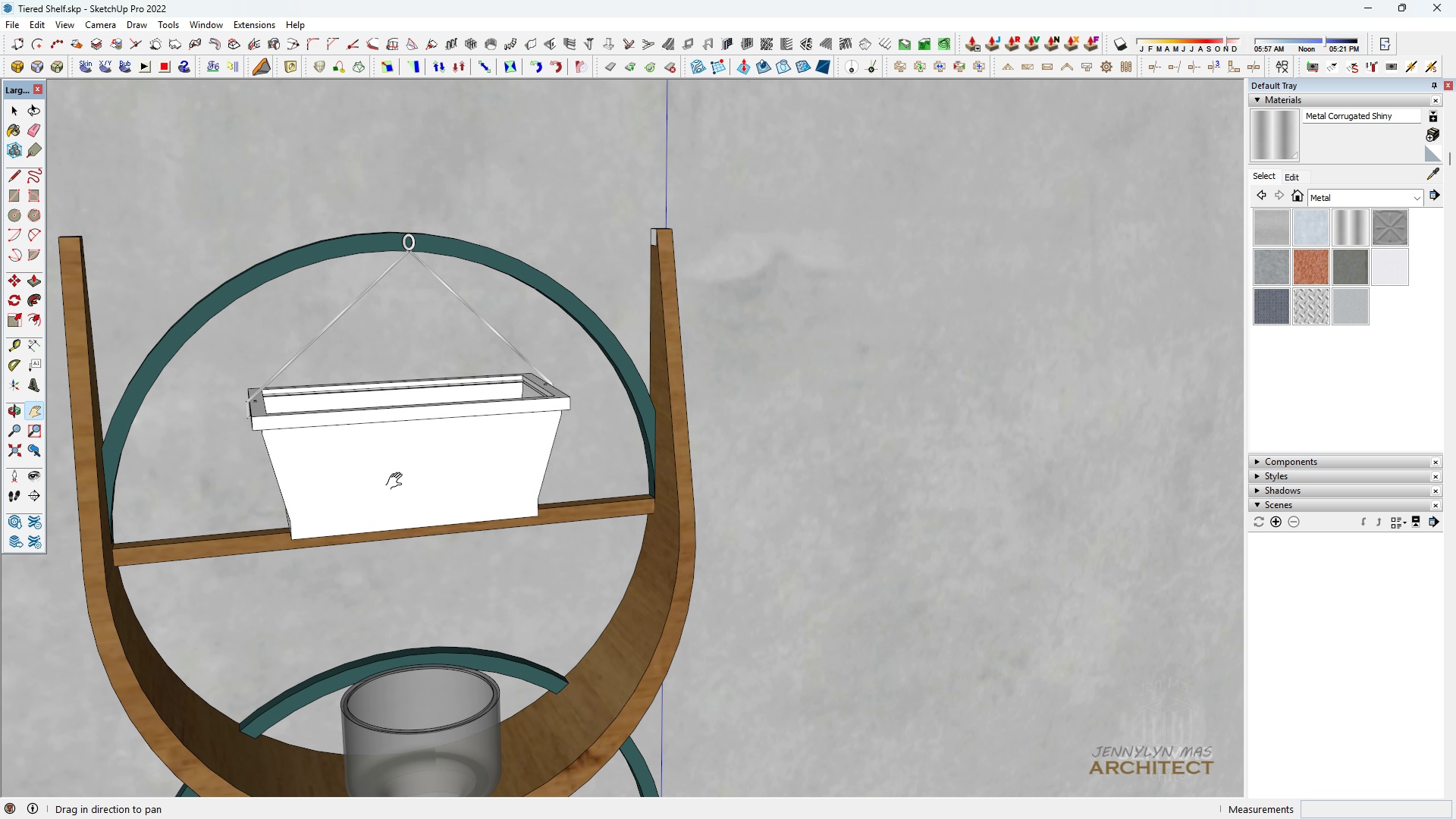 
left_click_drag(start_coordinate=[397, 482], to_coordinate=[435, 689])
 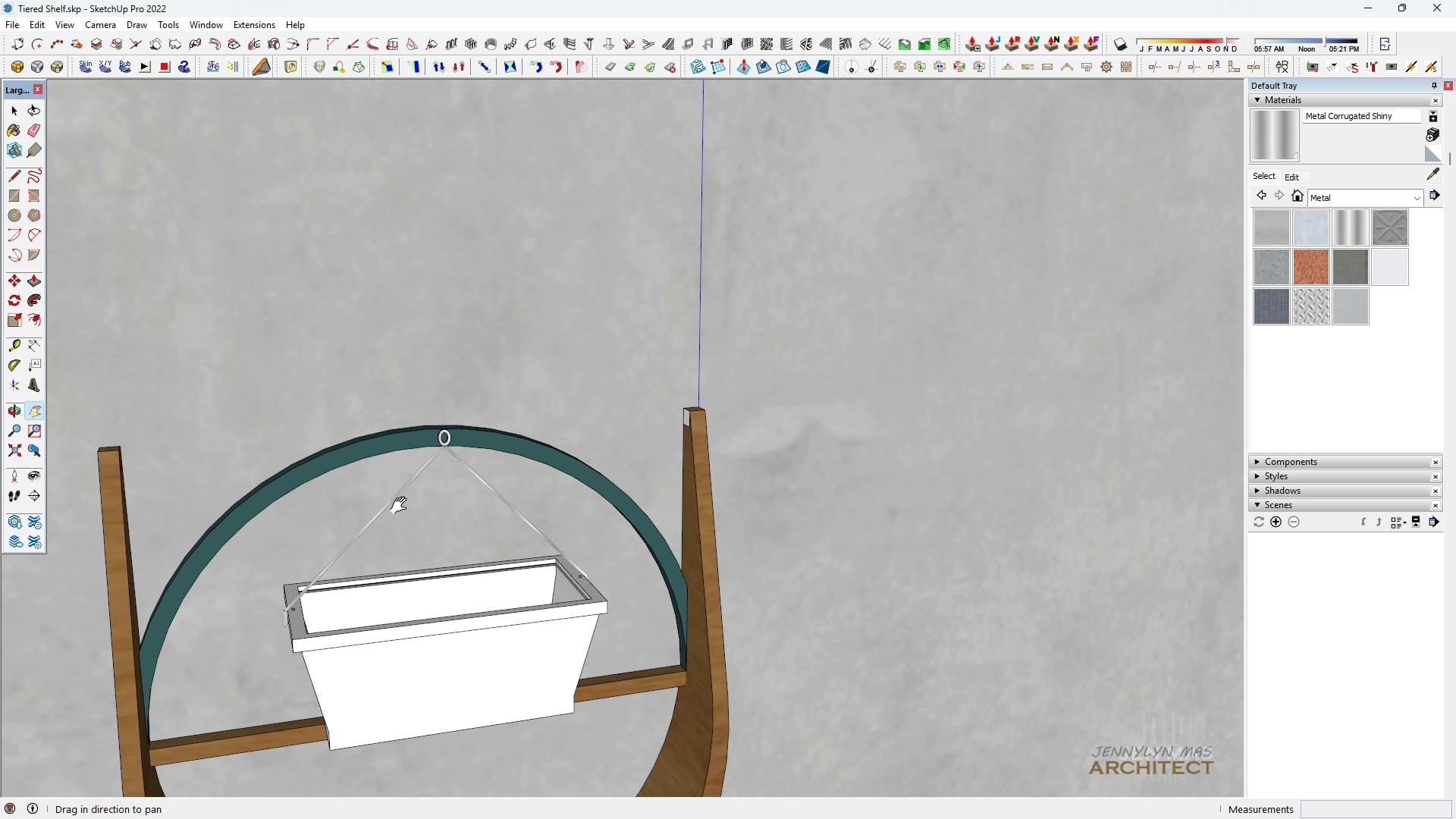 
scroll: coordinate [488, 419], scroll_direction: up, amount: 23.0
 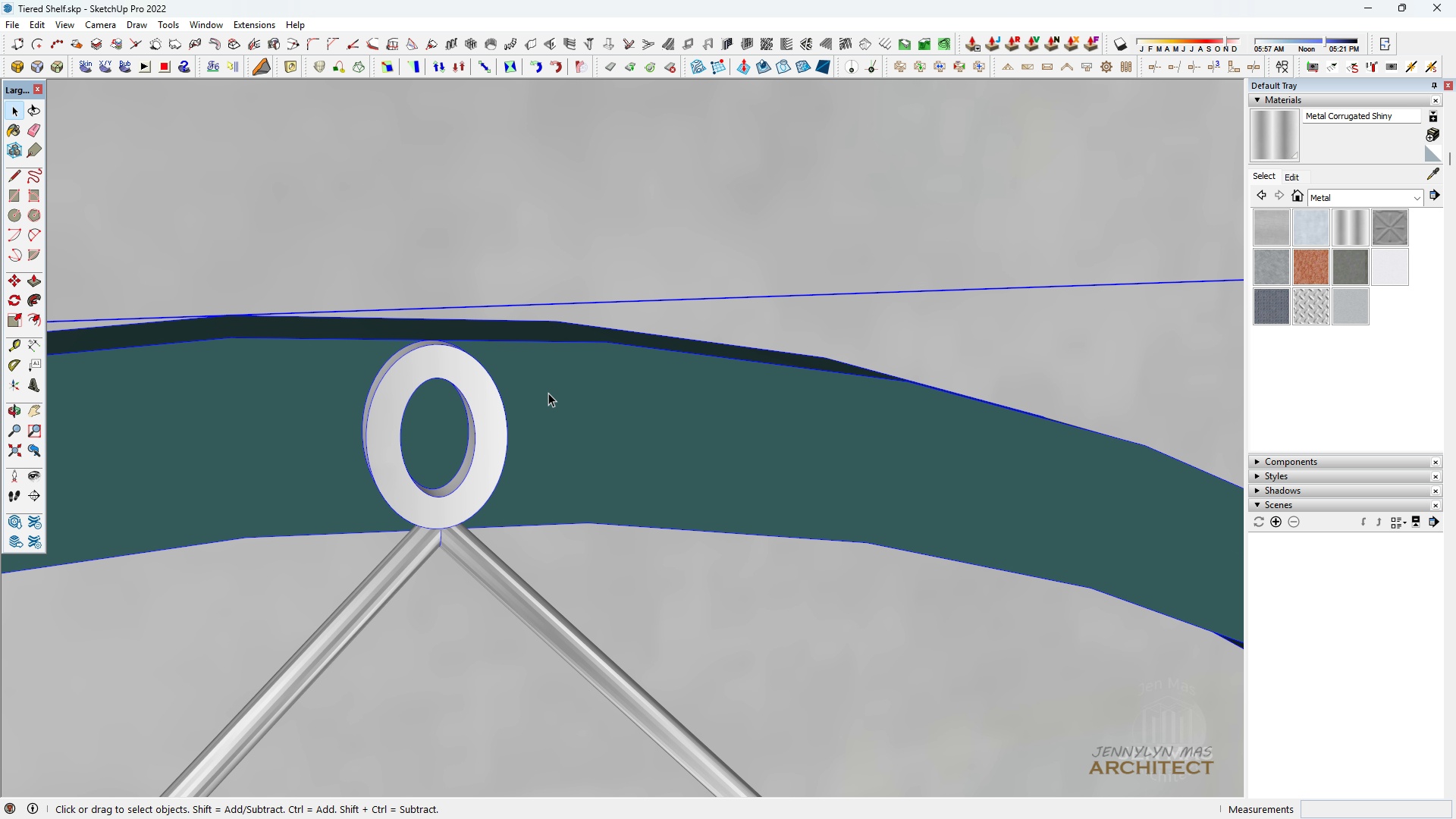 
double_click([548, 393])
 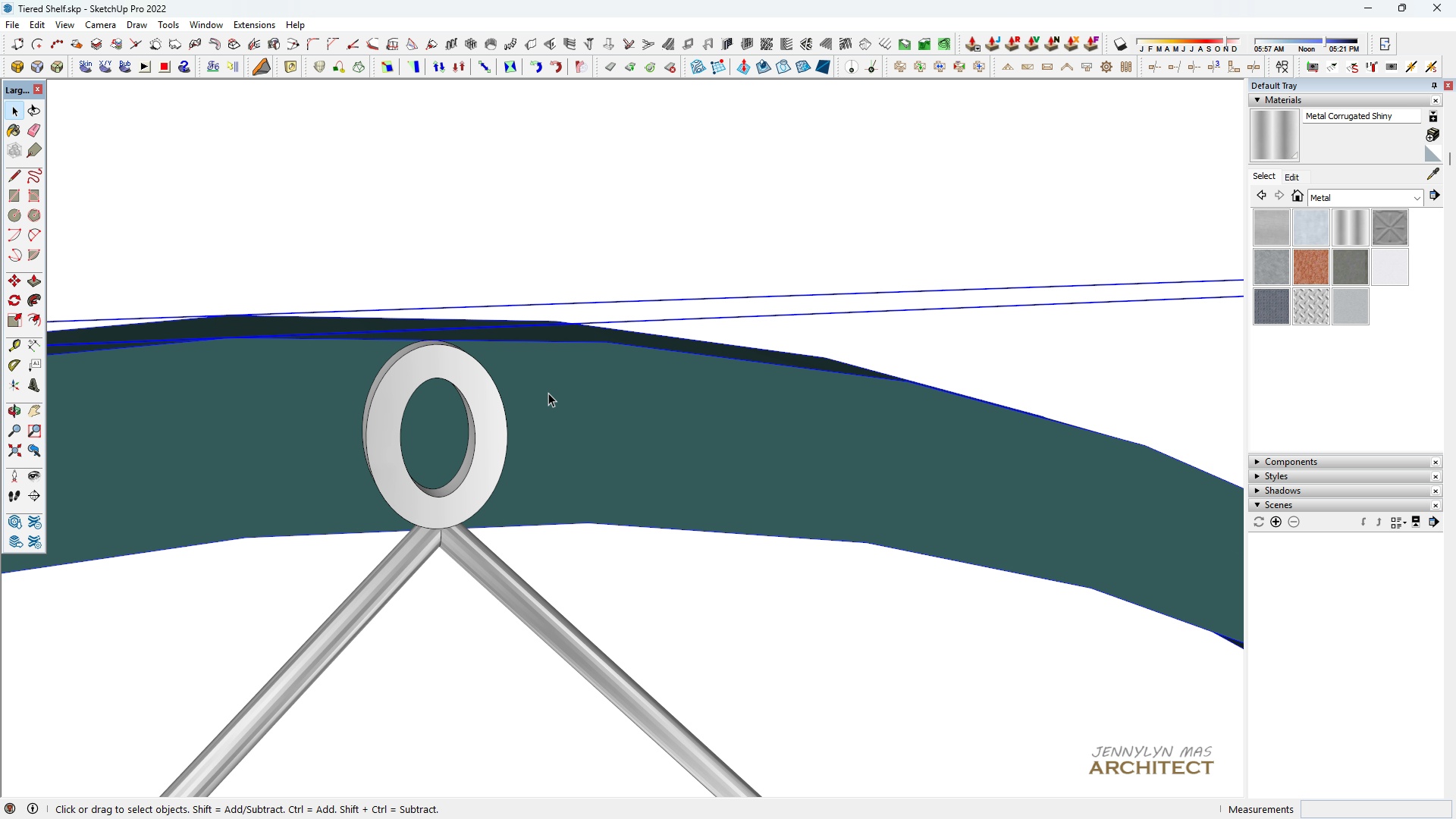 
triple_click([548, 393])
 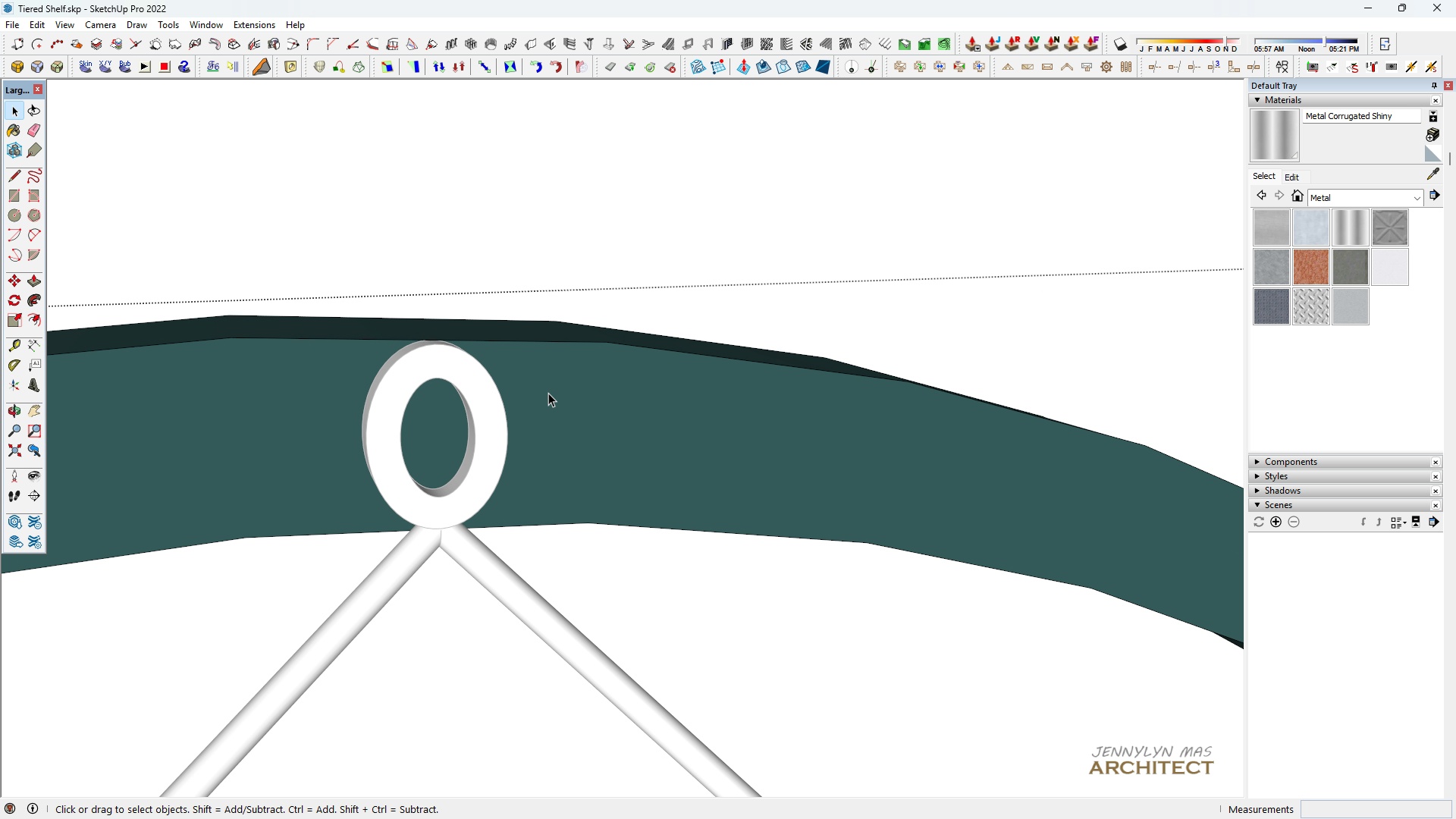 
triple_click([548, 393])
 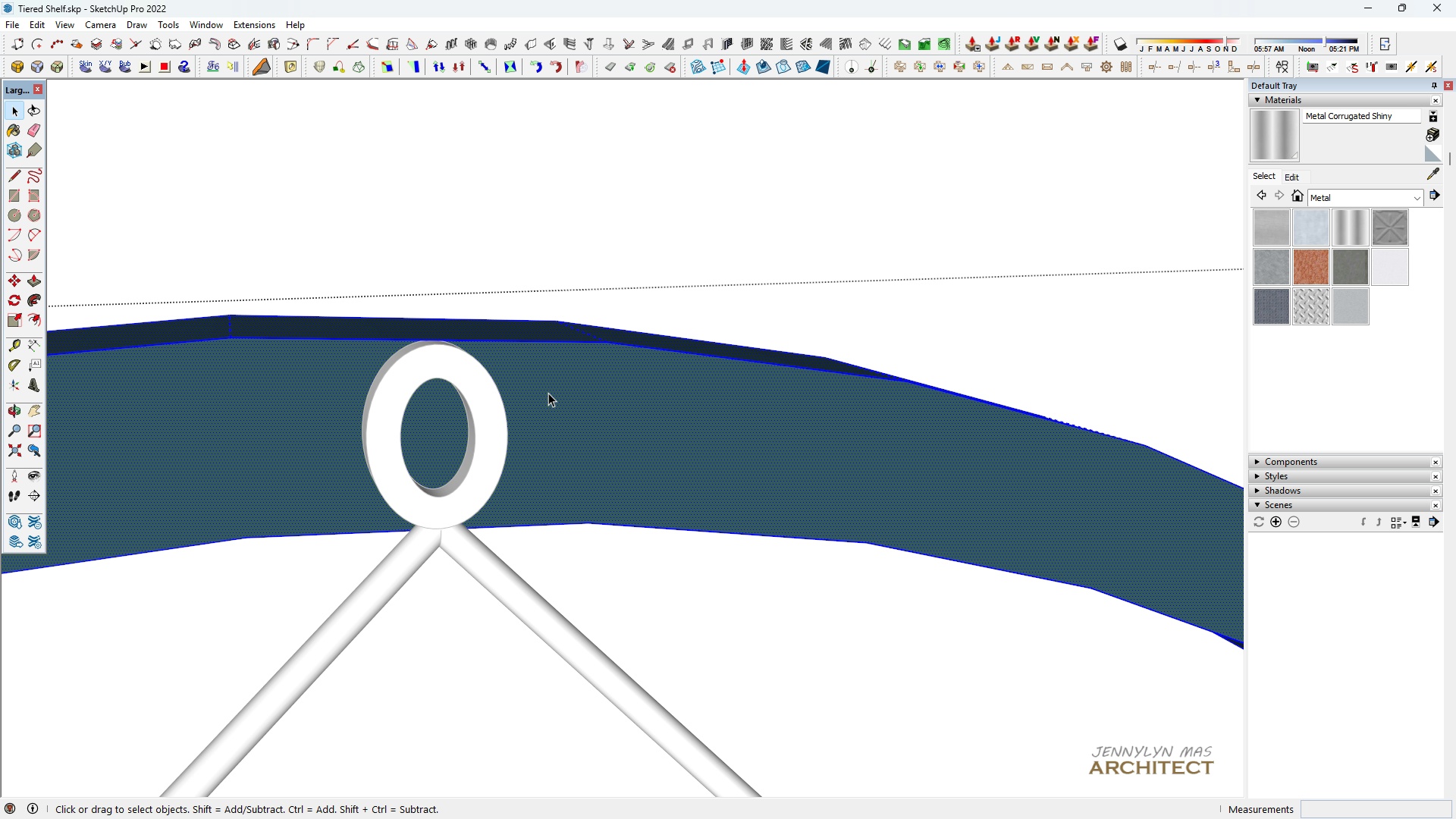 
triple_click([548, 393])
 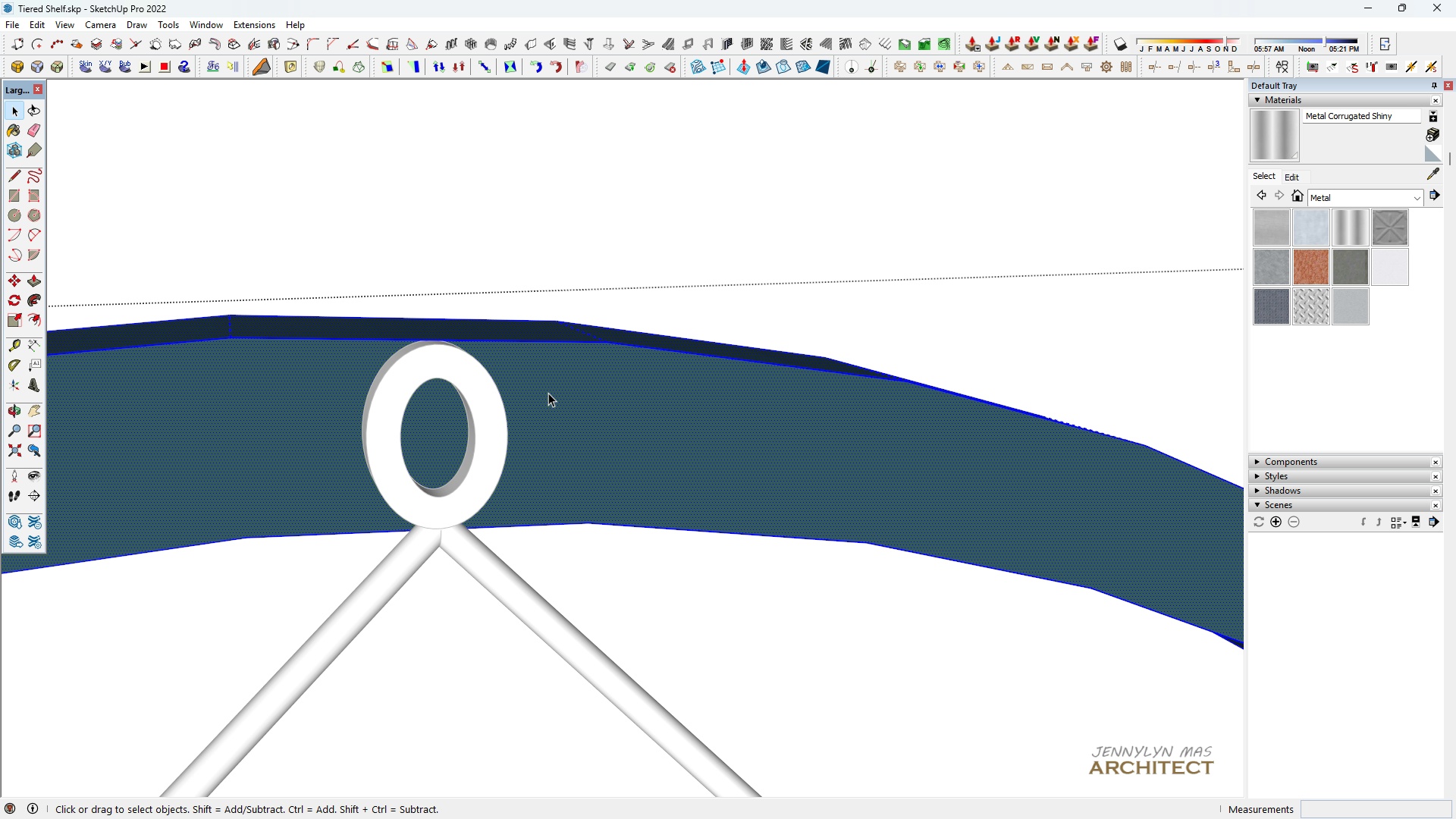 
triple_click([548, 393])
 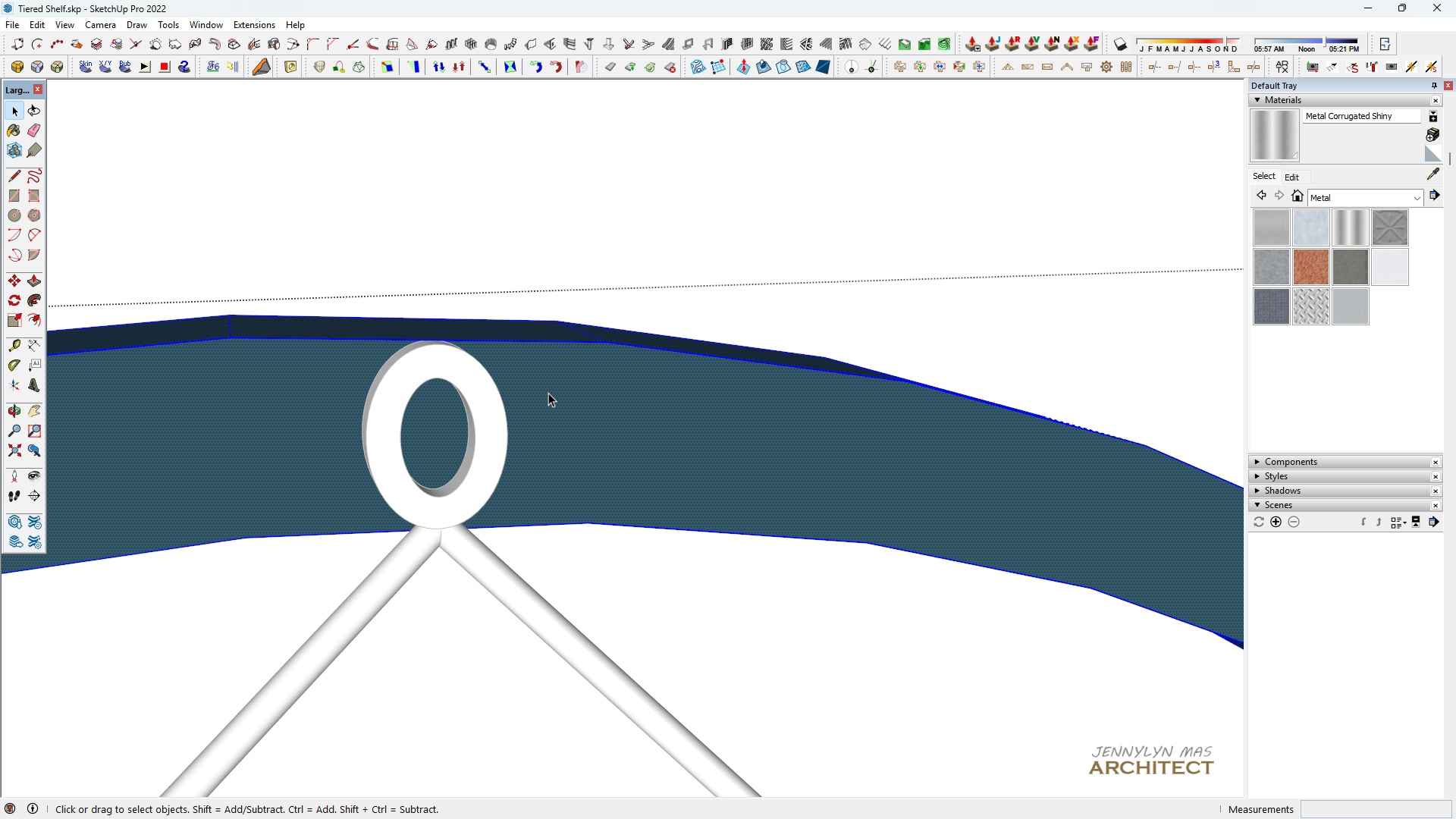 
triple_click([548, 393])
 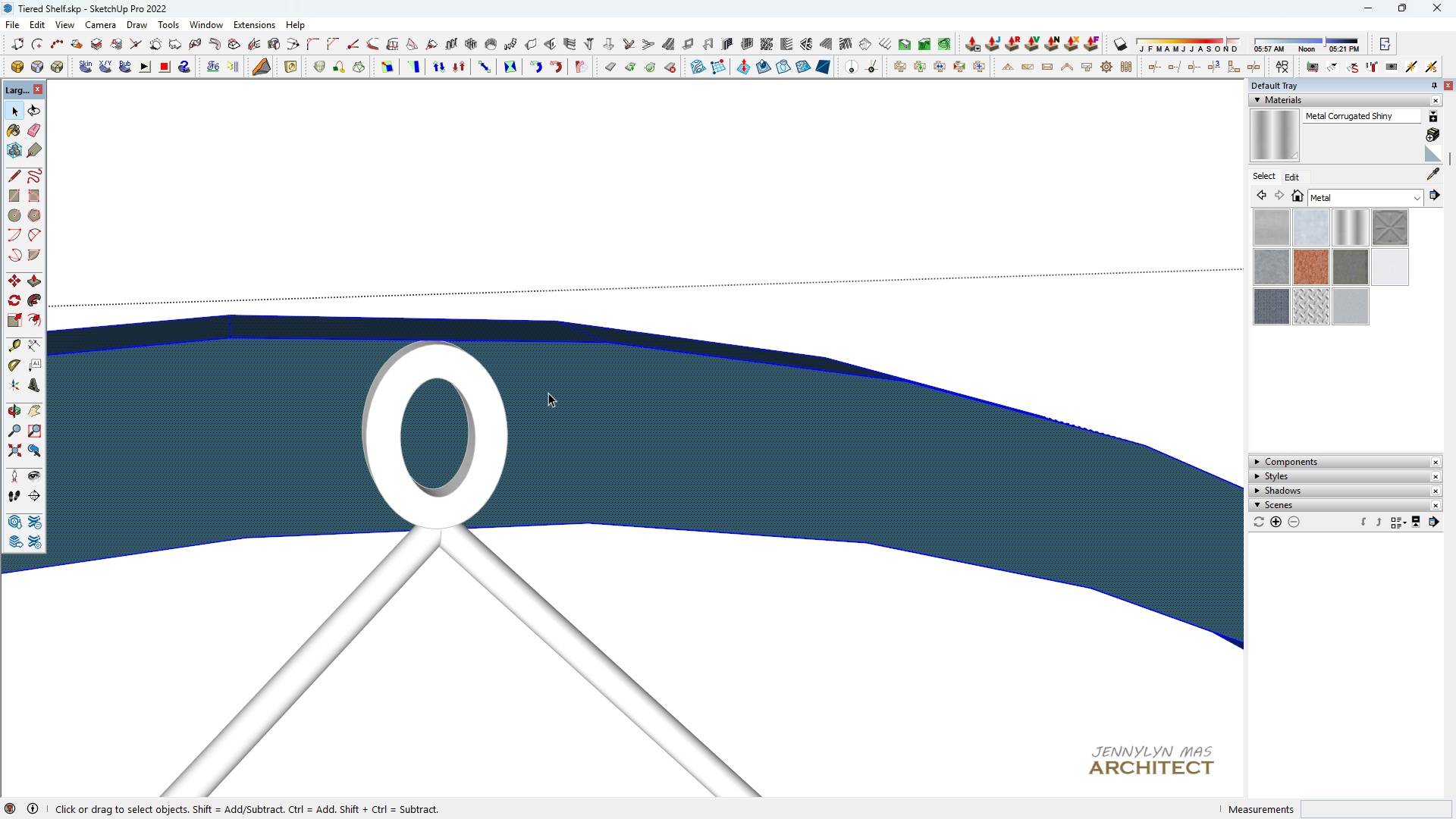 
triple_click([548, 393])
 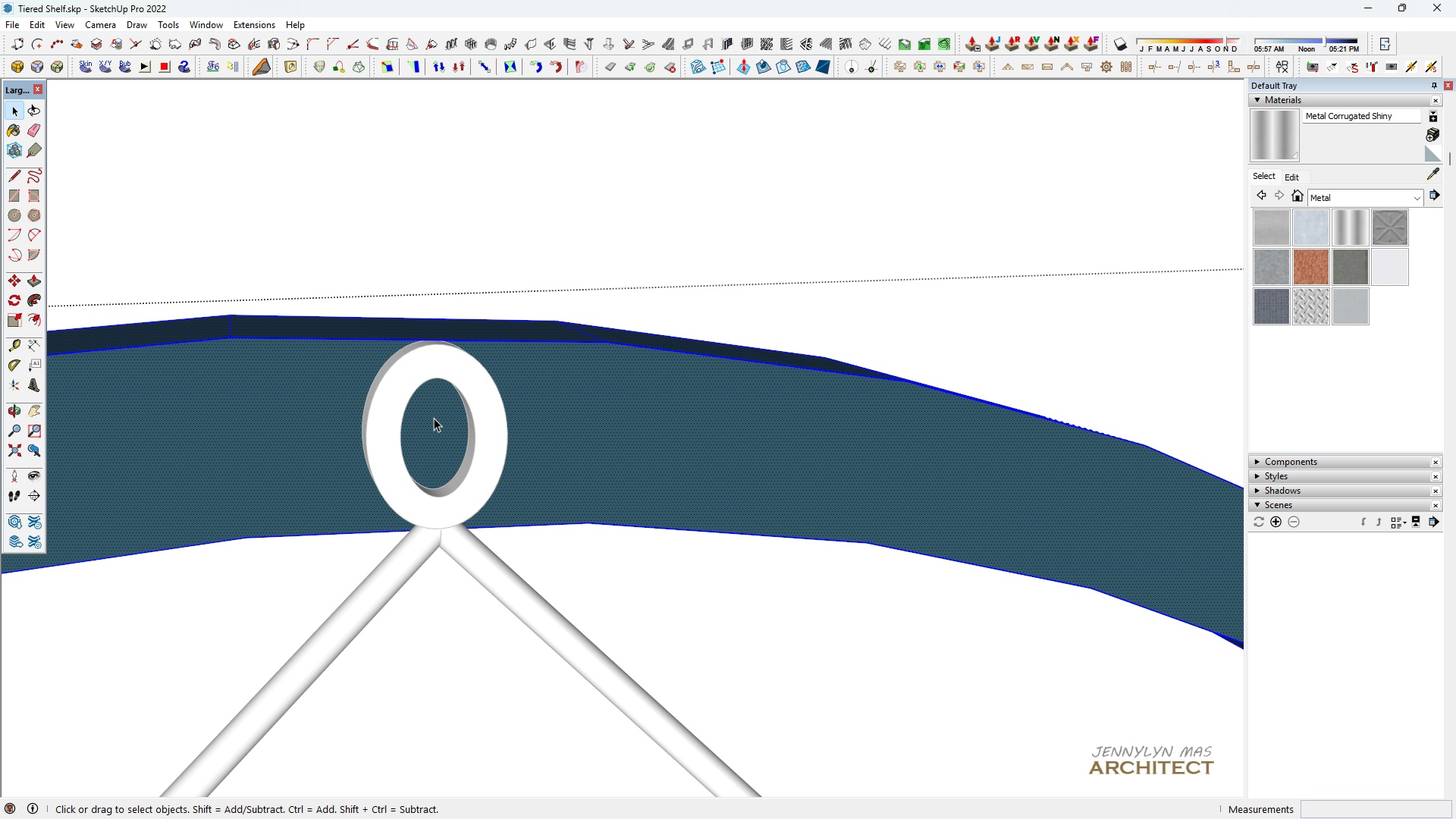 
scroll: coordinate [433, 444], scroll_direction: up, amount: 11.0
 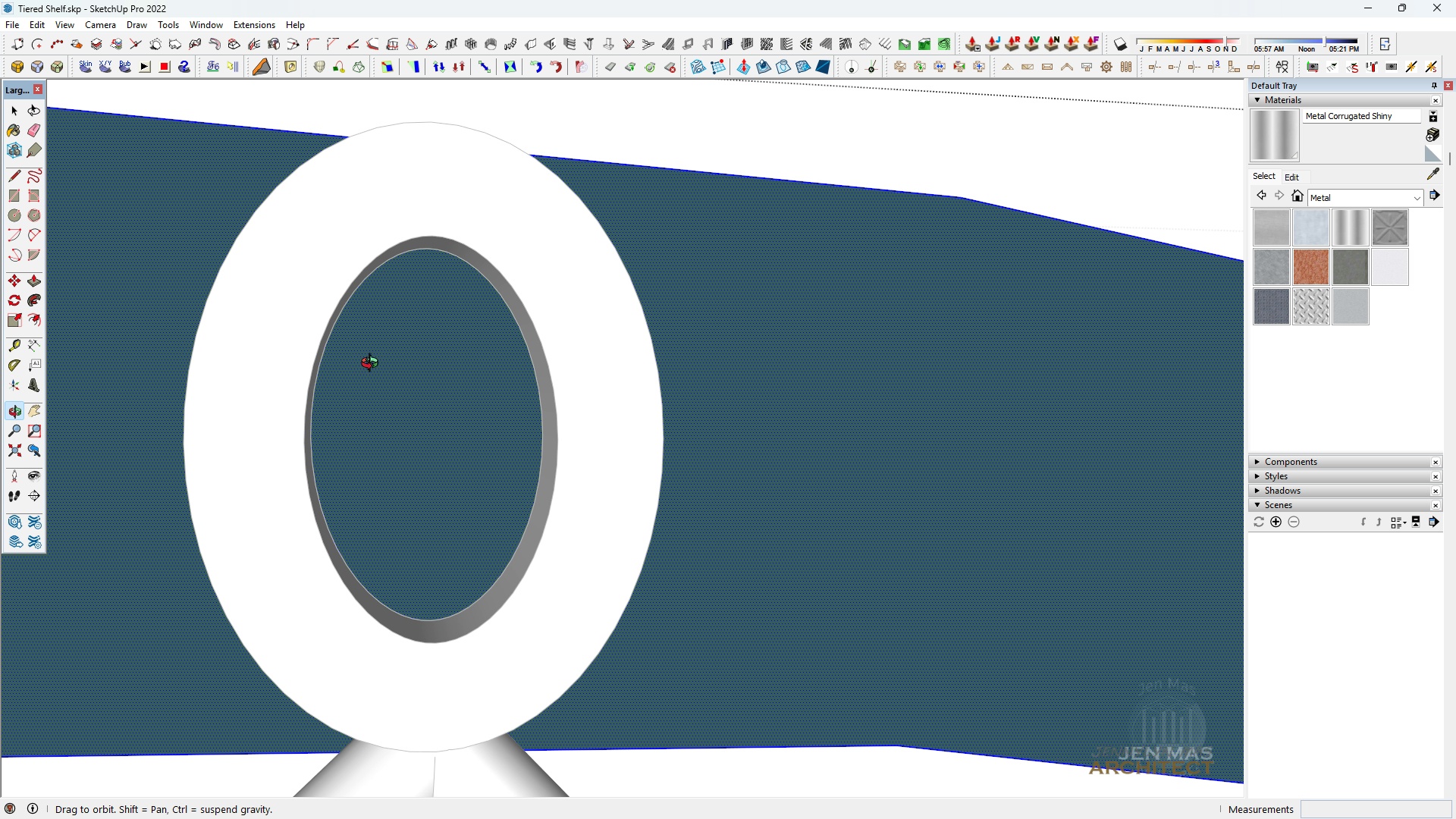 
key(Space)
 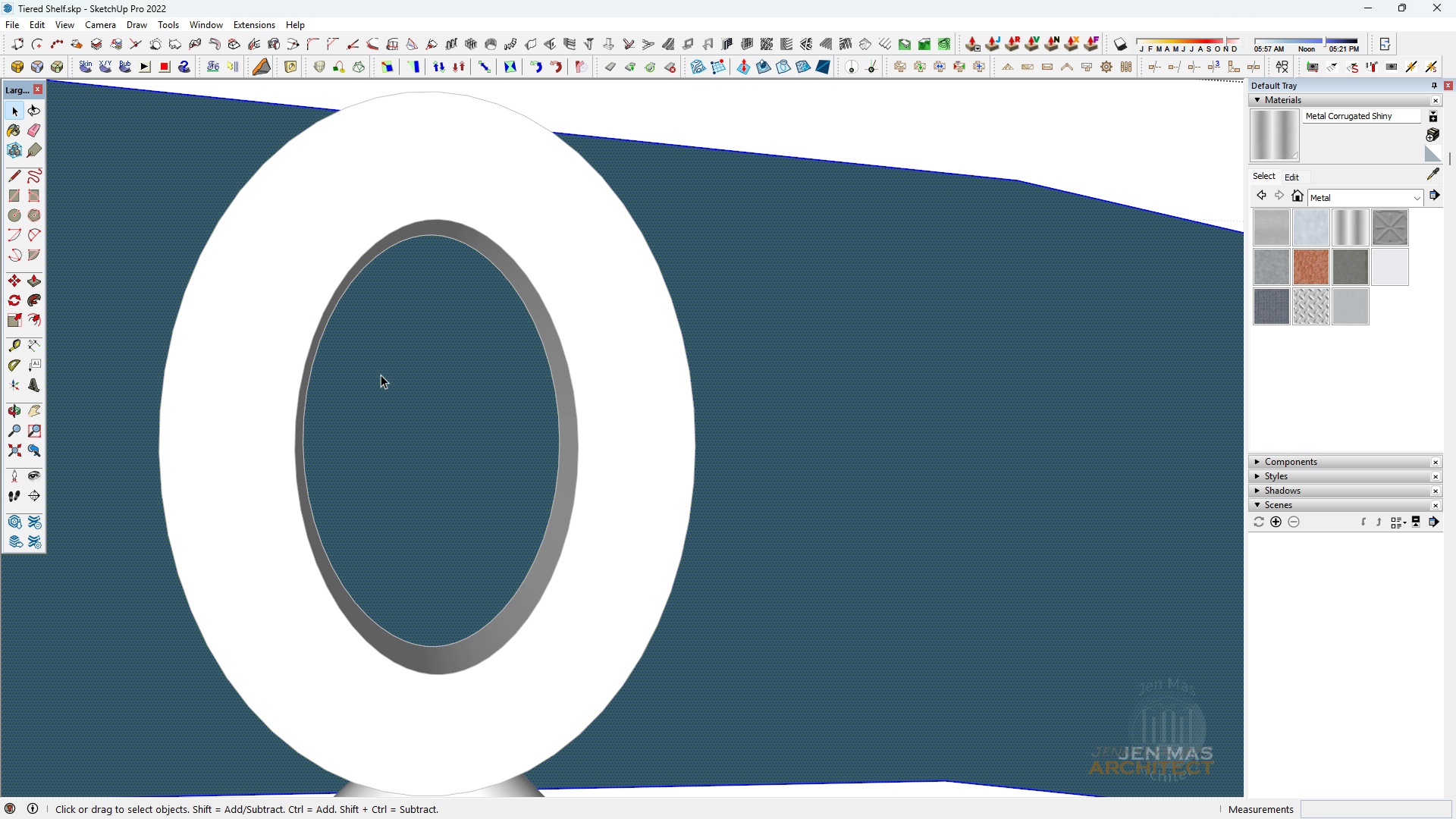 
scroll: coordinate [381, 375], scroll_direction: up, amount: 2.0
 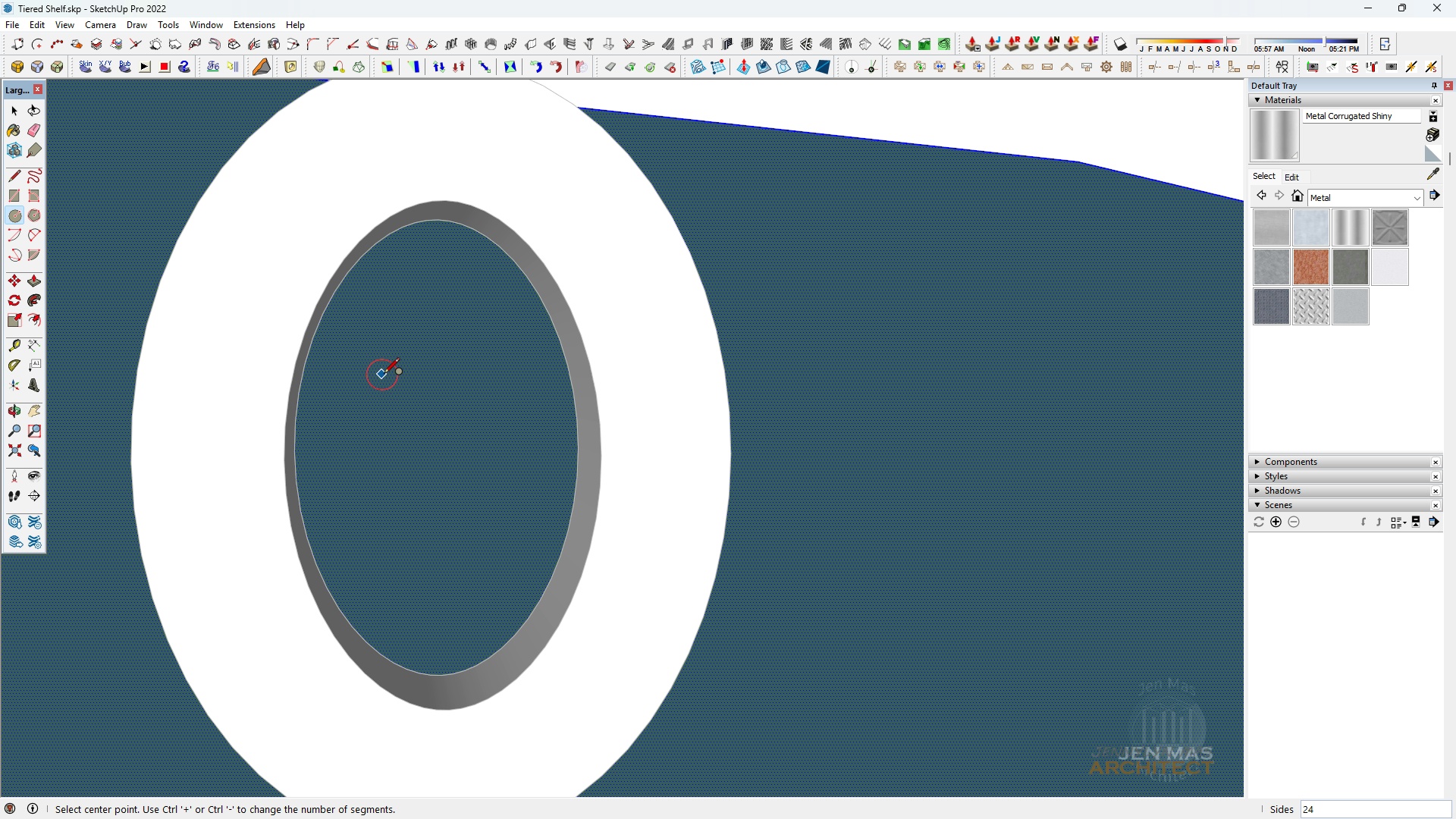 
key(C)
 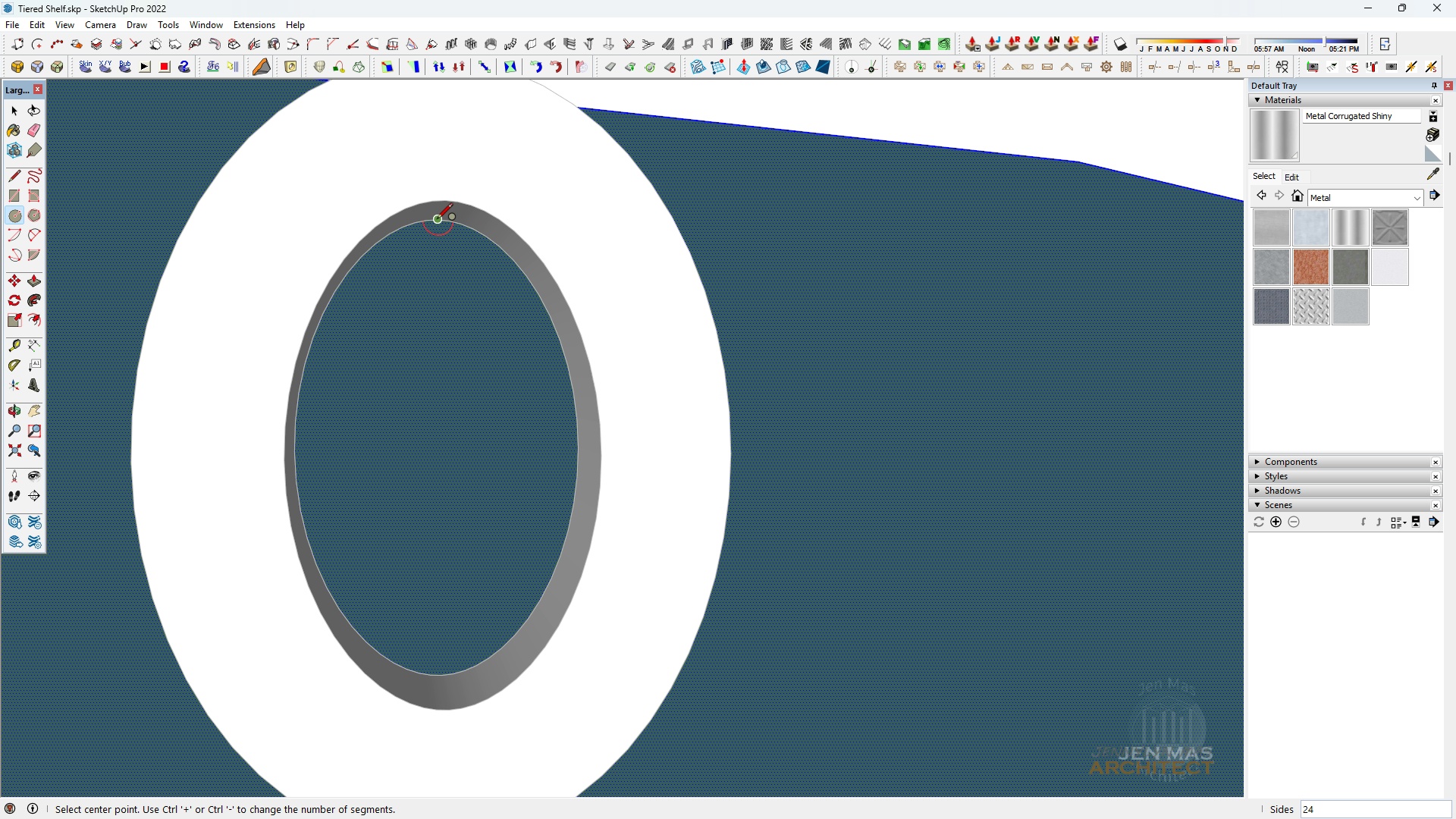 
left_click([437, 220])
 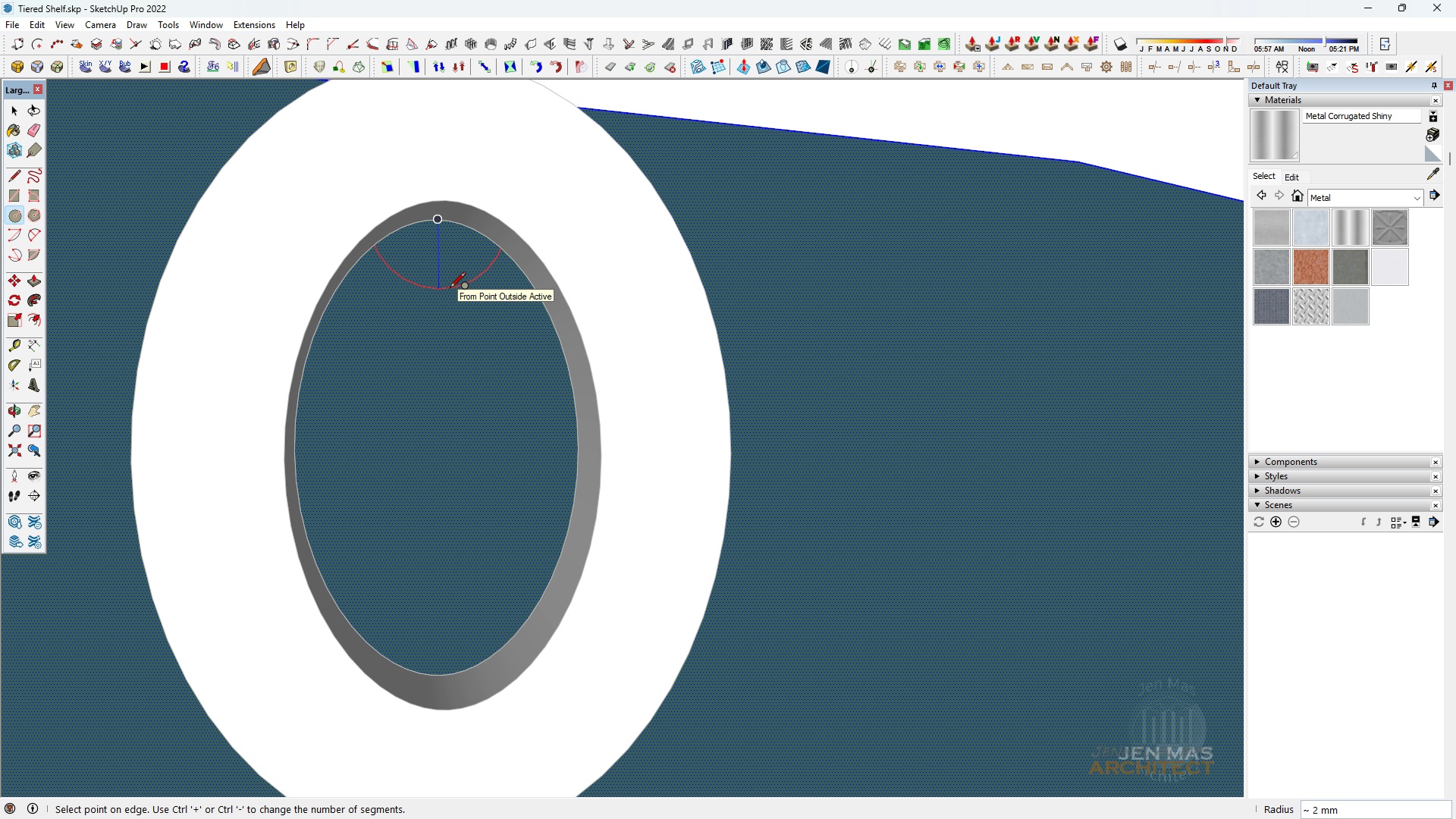 
key(2)
 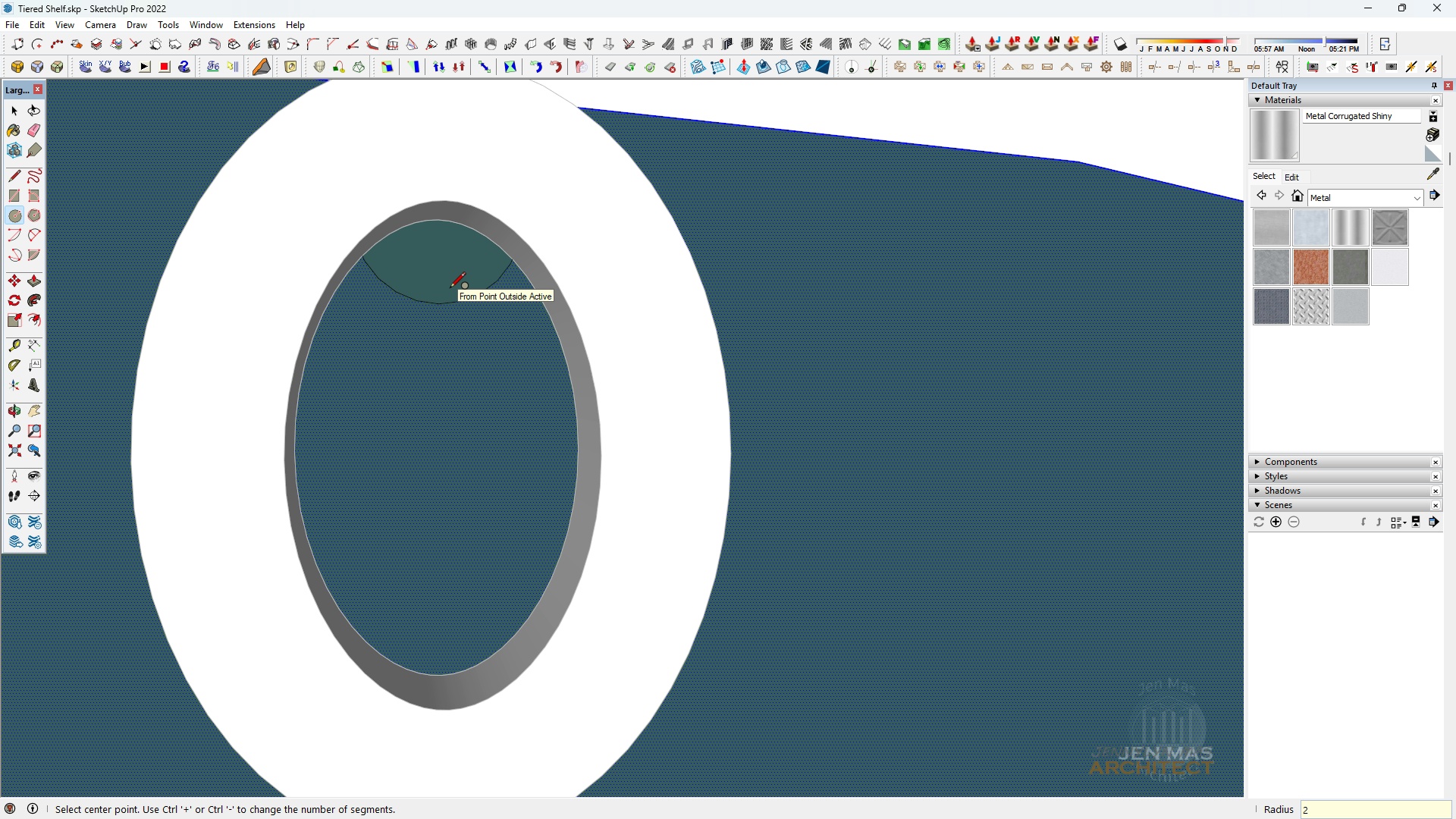 
key(Enter)
 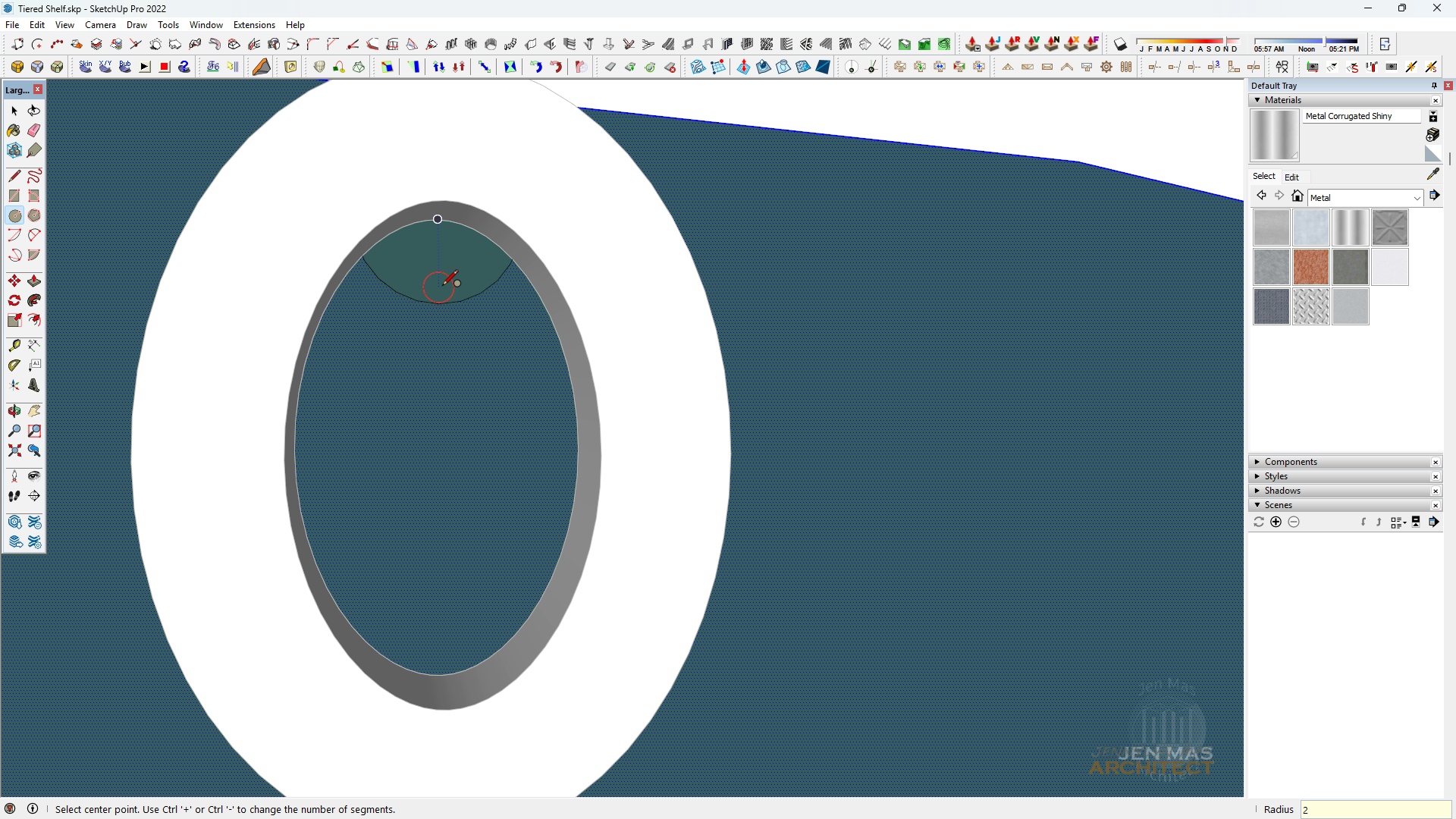 
key(Space)
 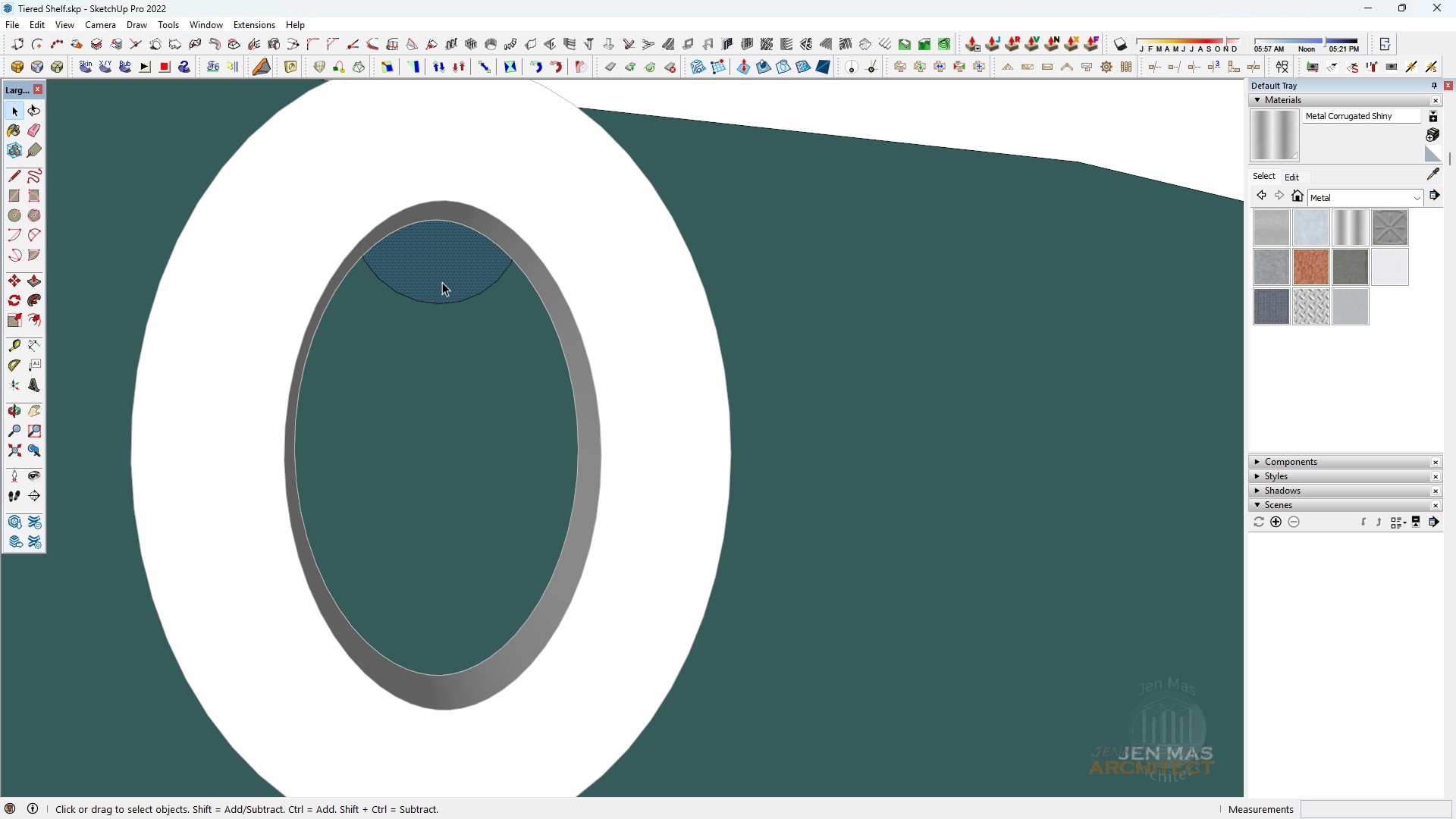 
double_click([442, 282])
 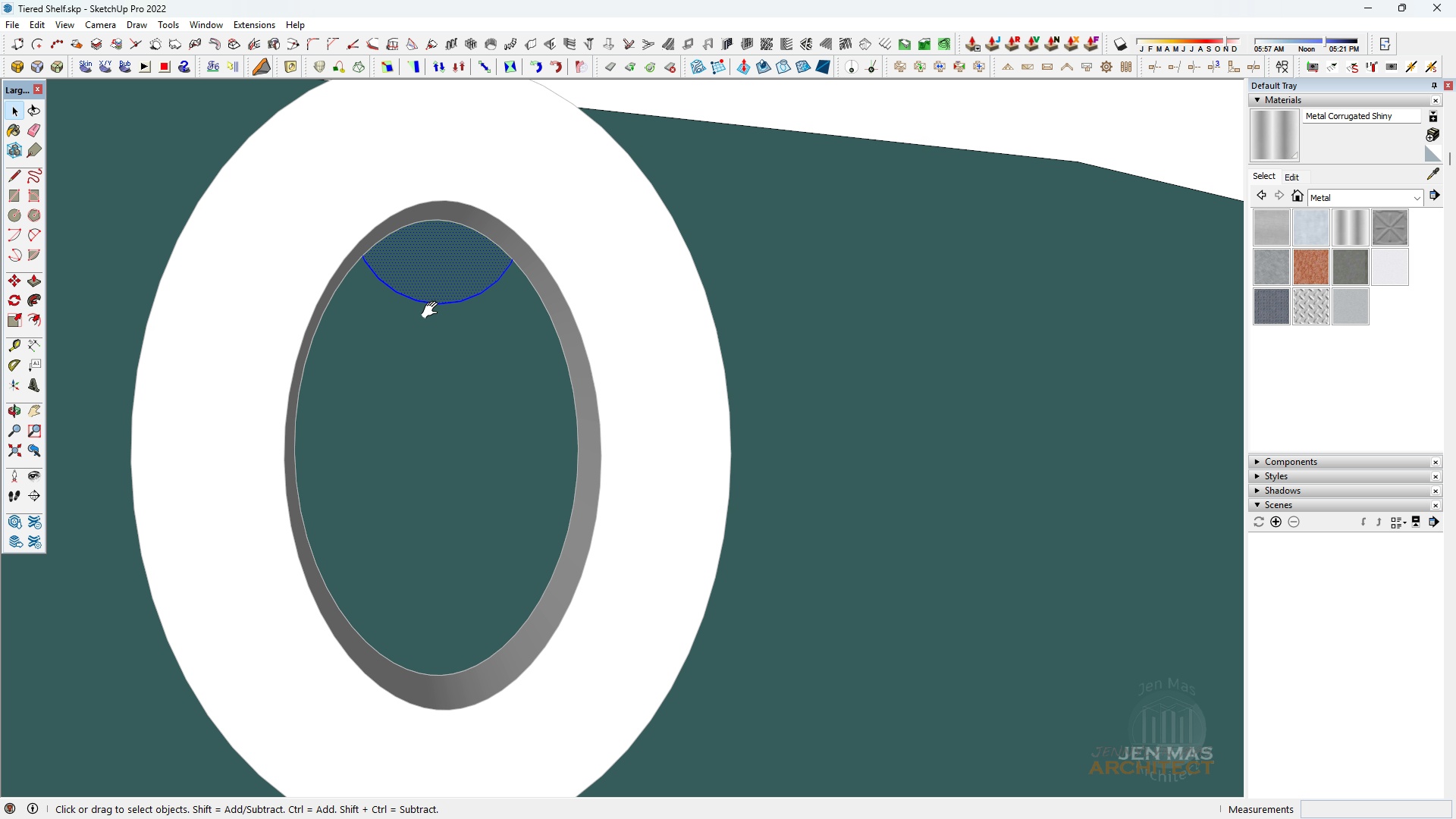 
key(H)
 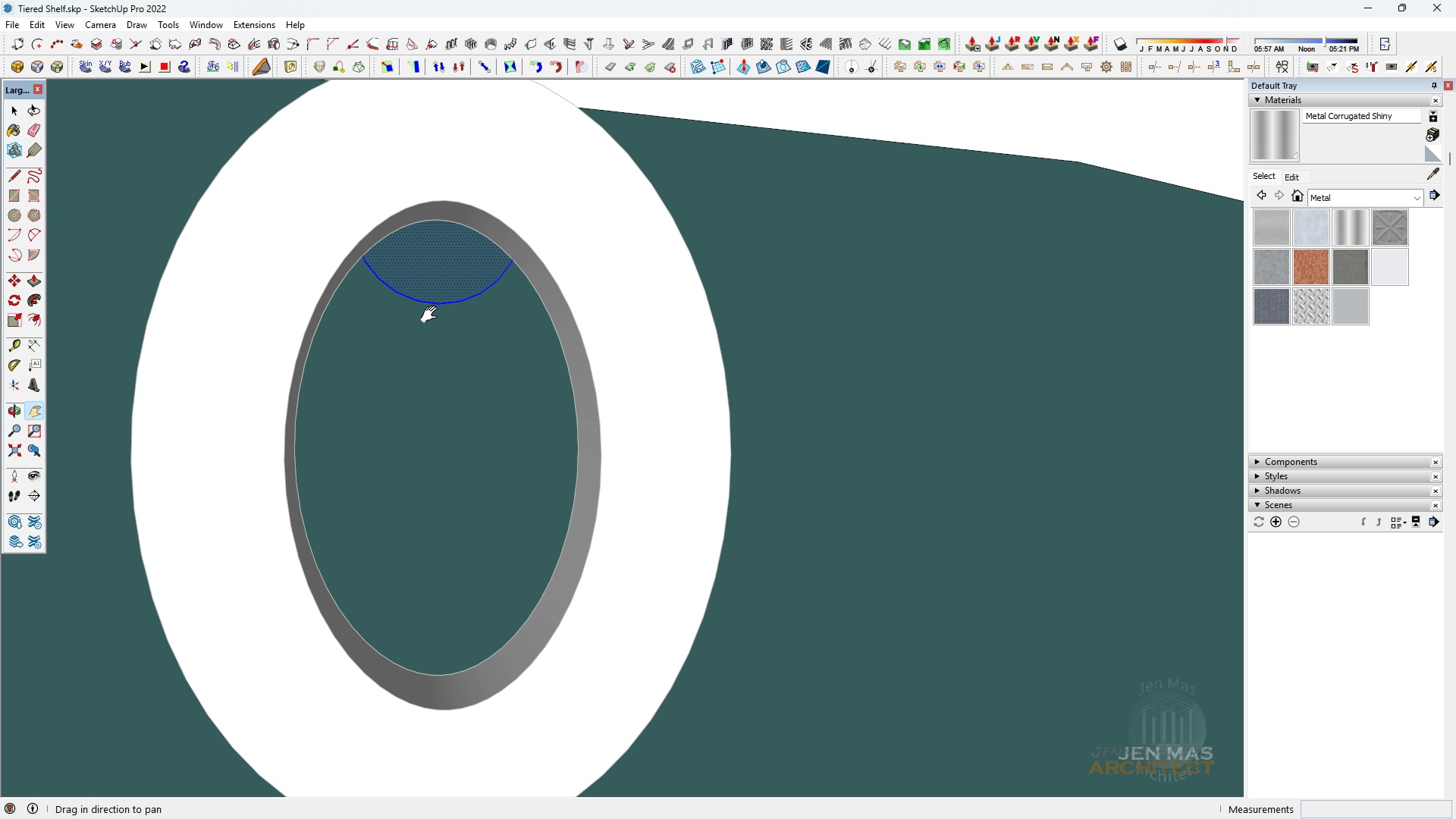 
scroll: coordinate [439, 333], scroll_direction: none, amount: 0.0
 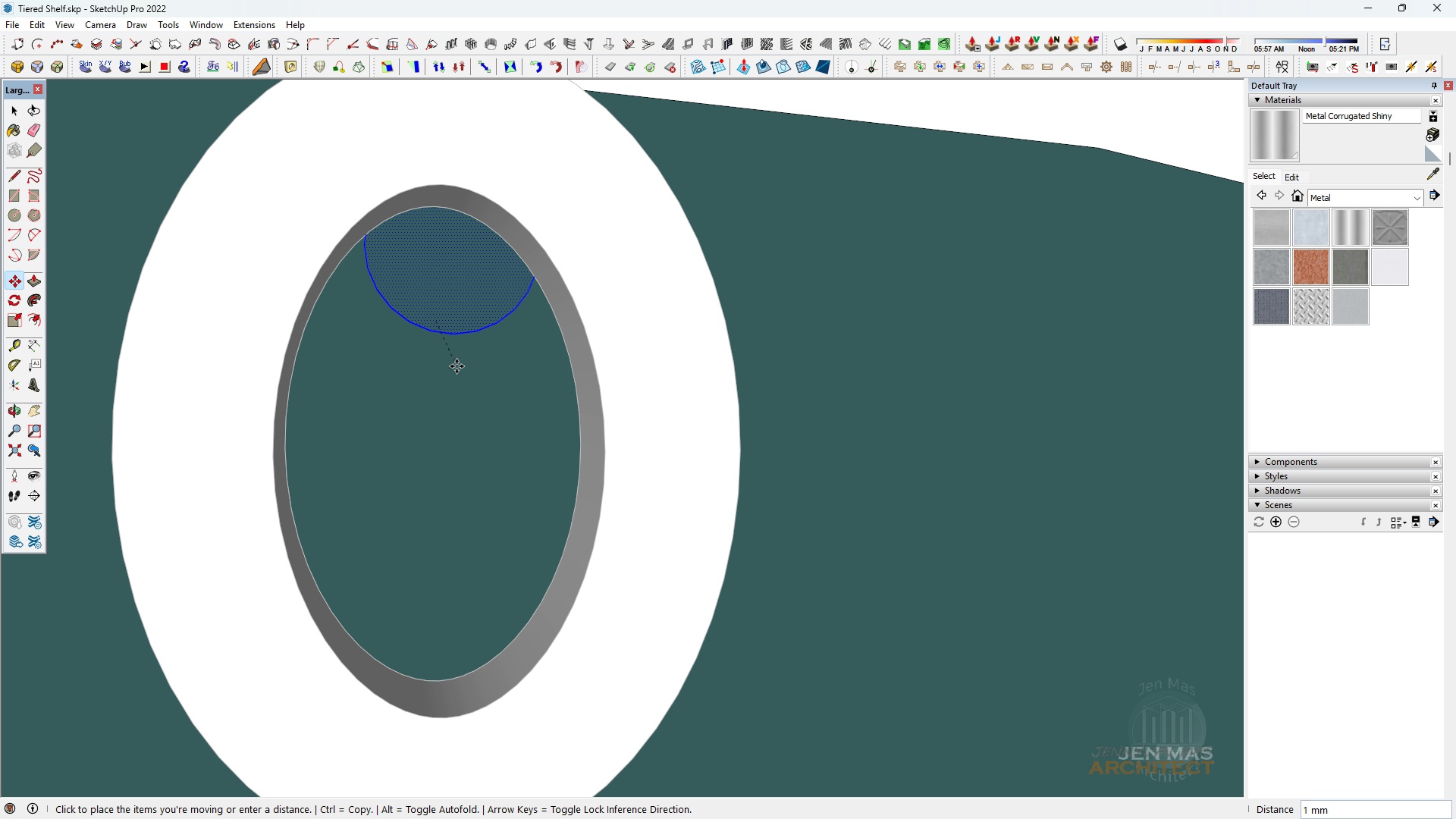 
key(Space)
 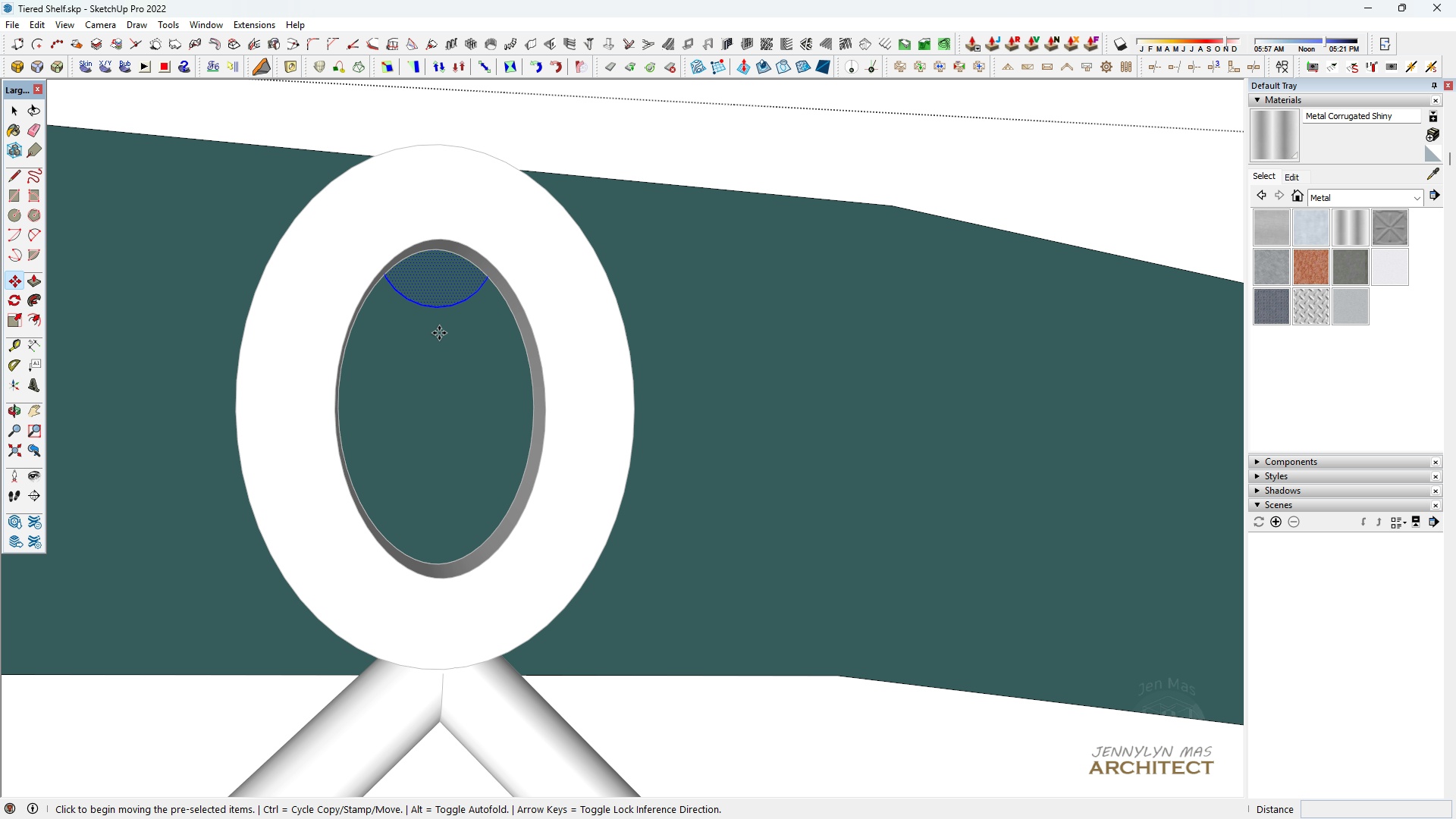 
key(M)
 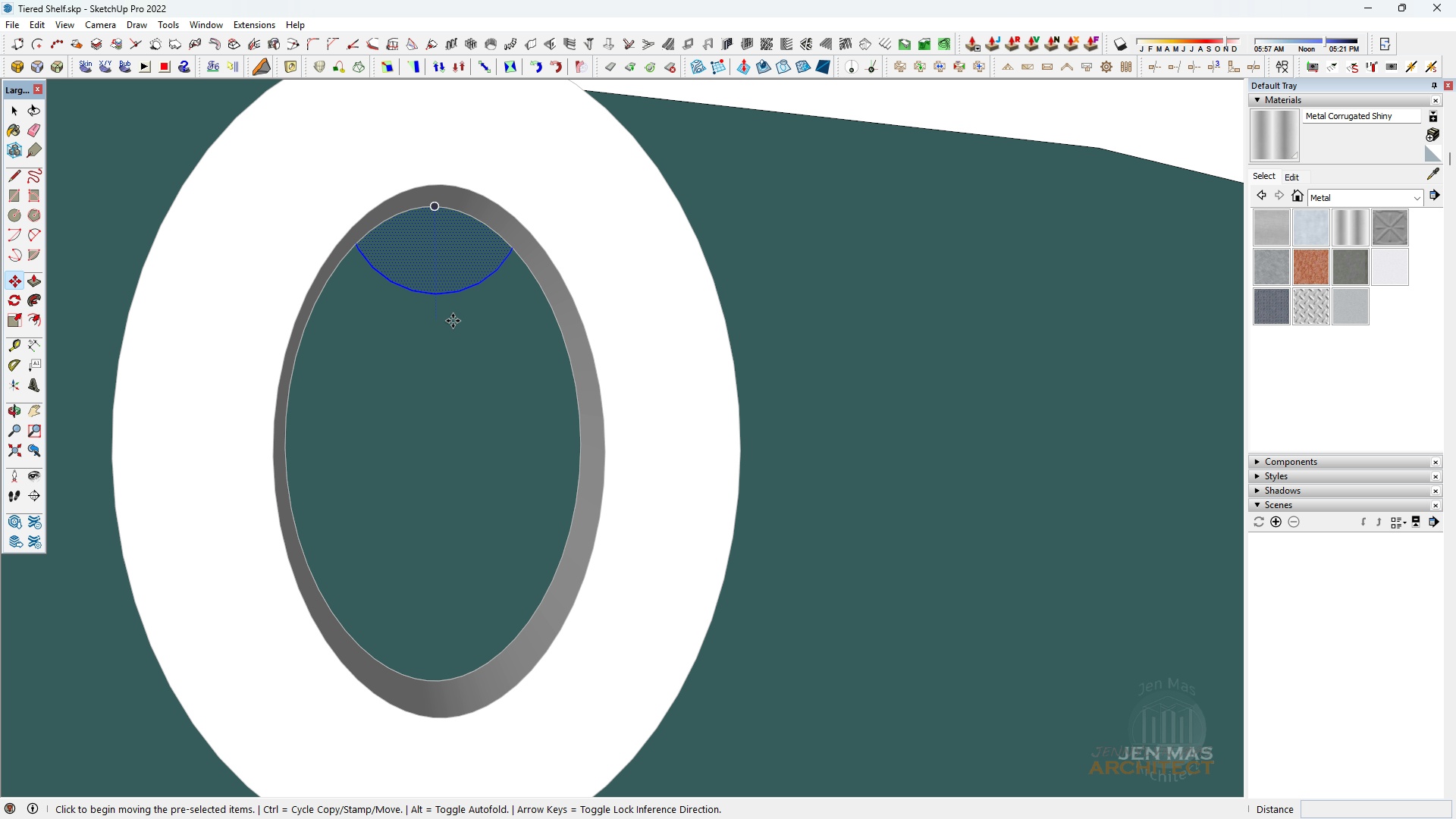 
left_click([453, 321])
 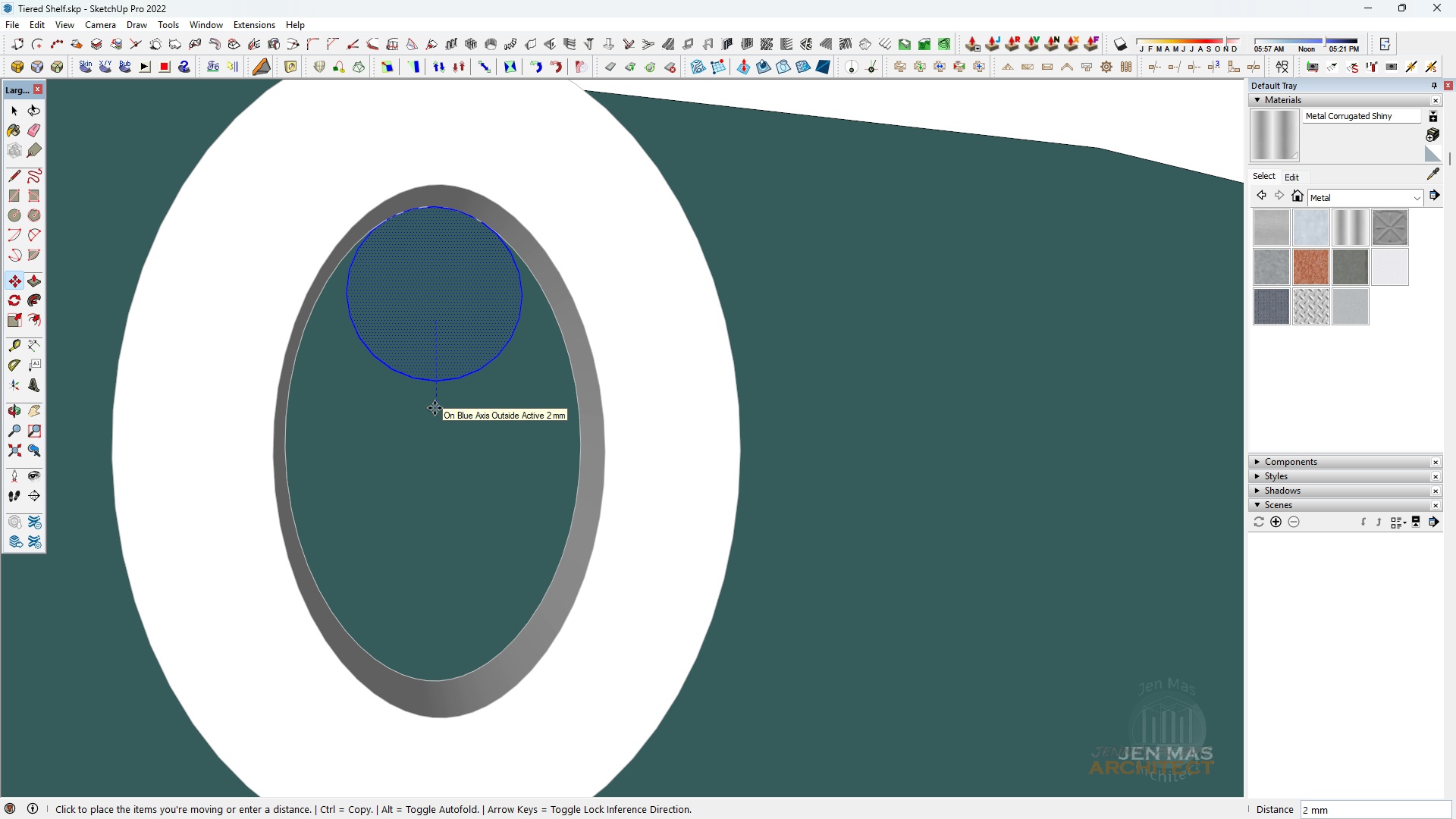 
left_click([435, 408])
 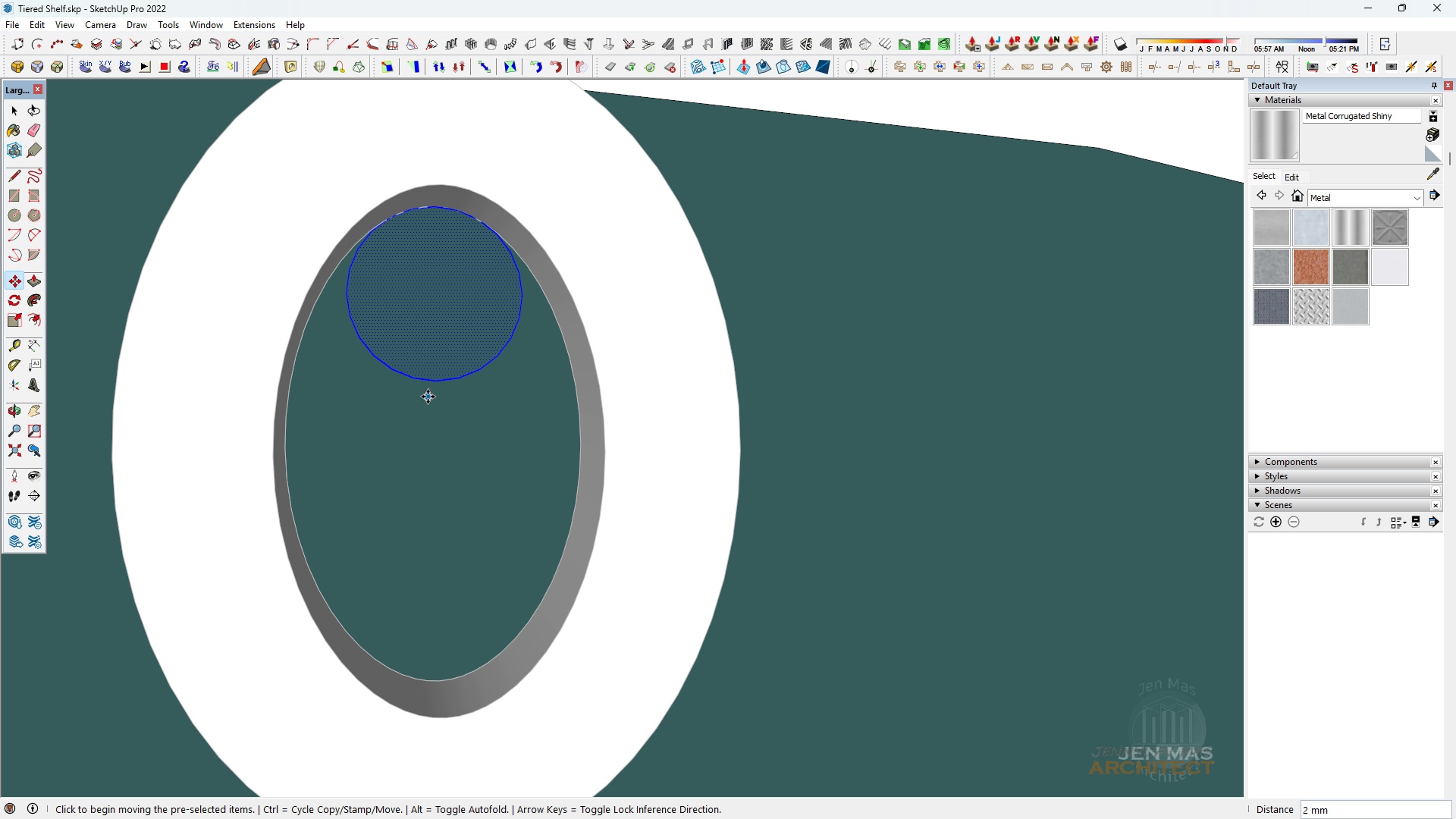 
scroll: coordinate [427, 384], scroll_direction: down, amount: 3.0
 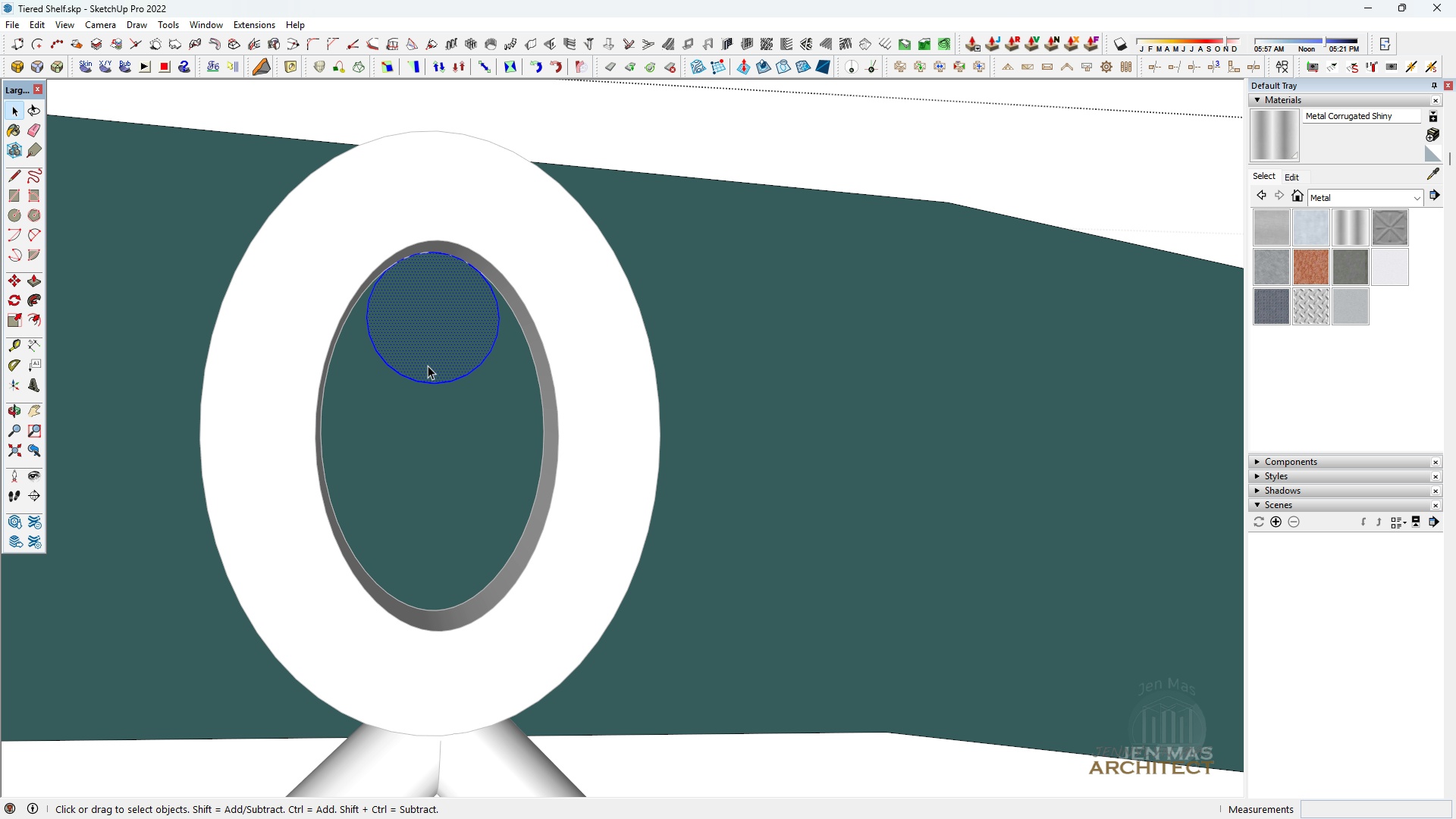 
key(Space)
 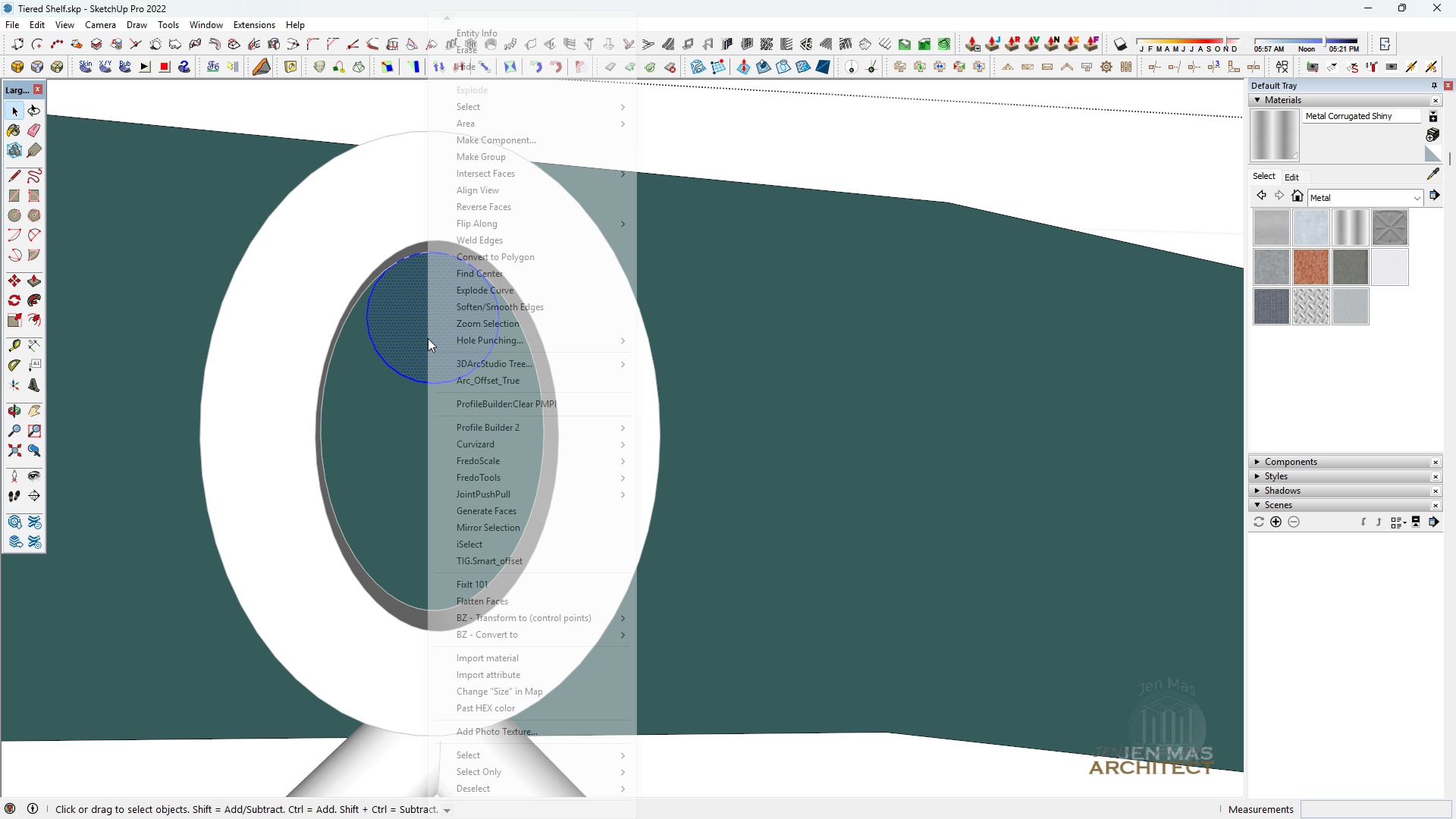 
right_click([428, 338])
 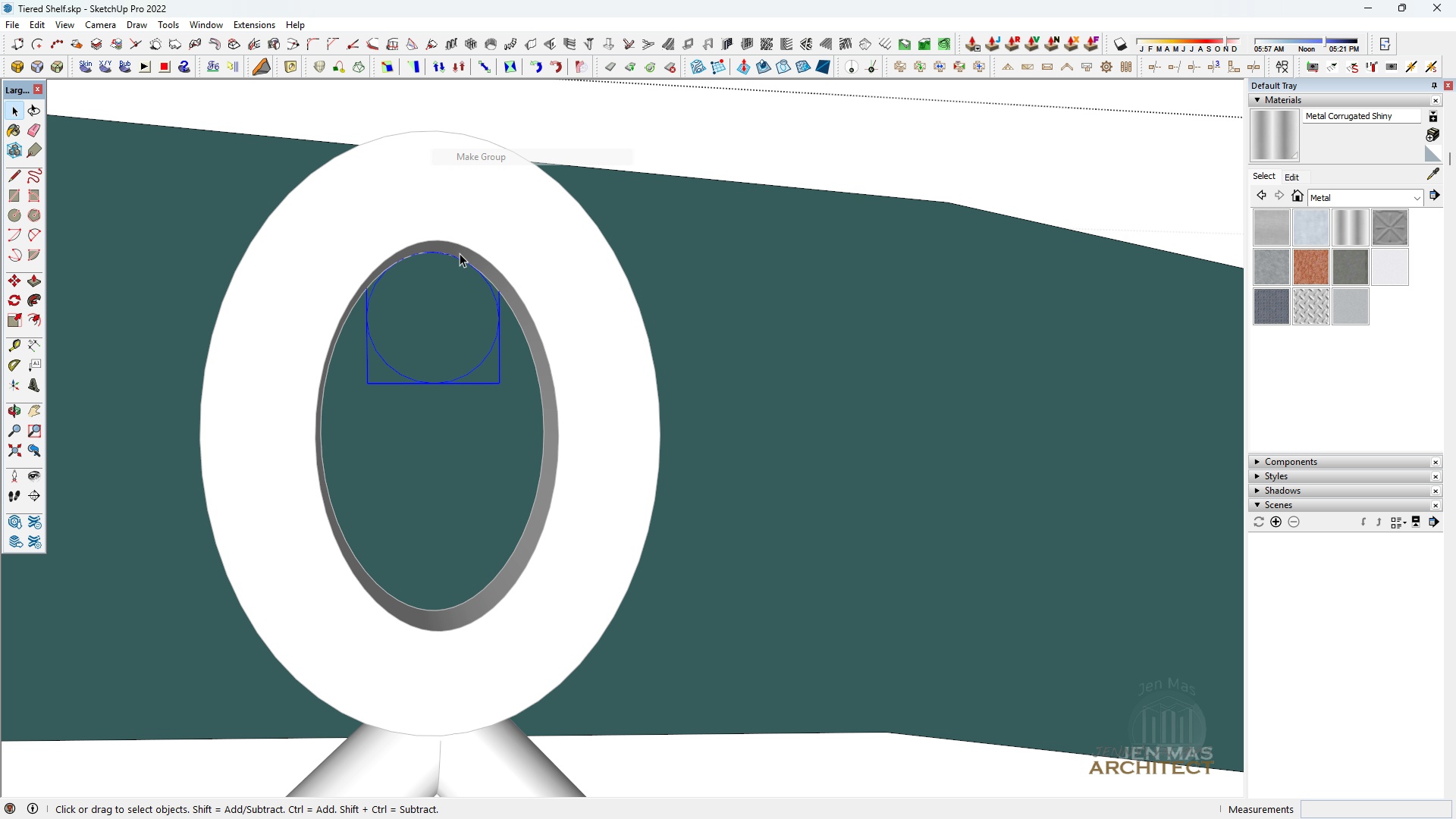 
double_click([450, 305])
 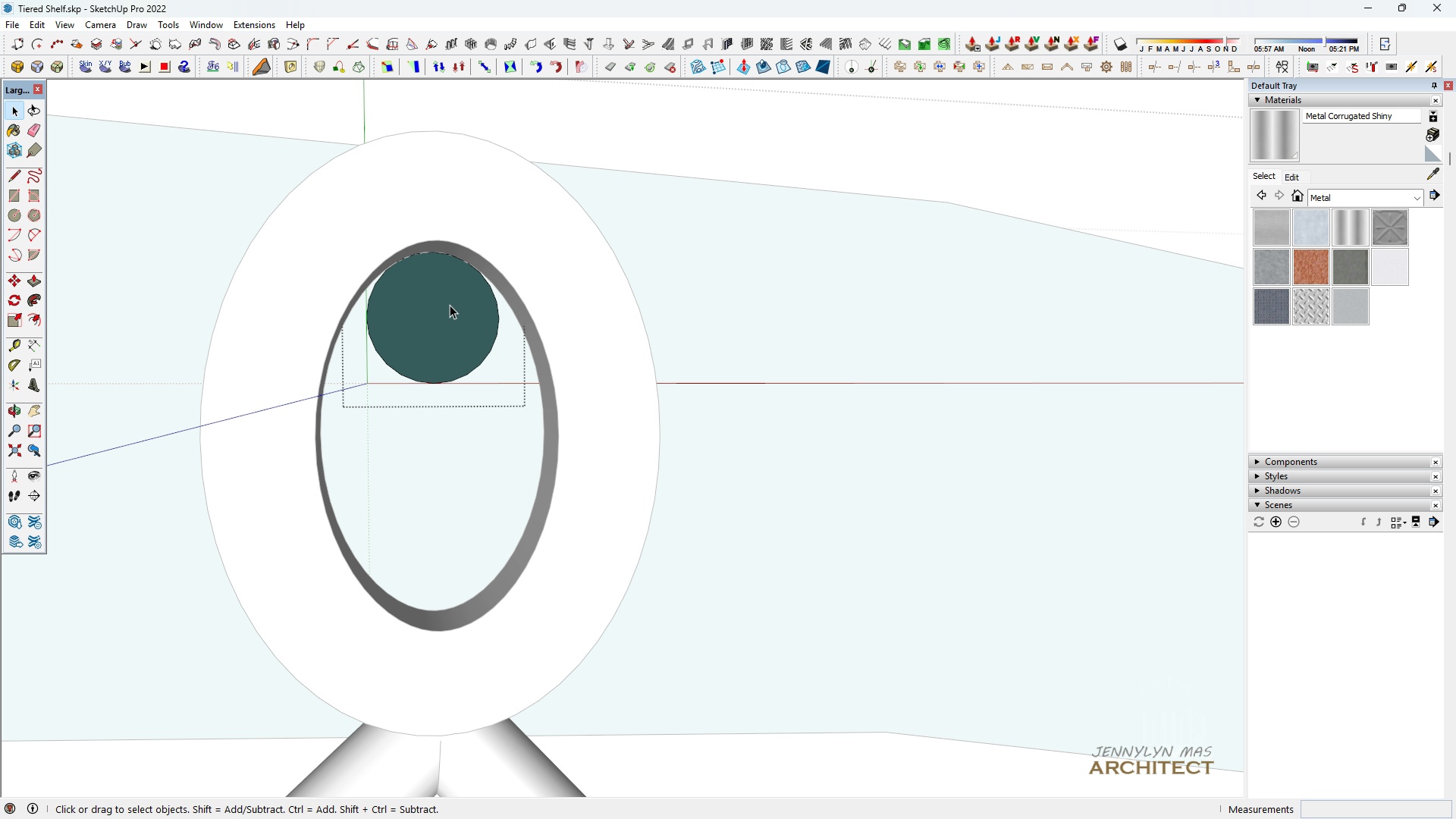 
triple_click([450, 305])
 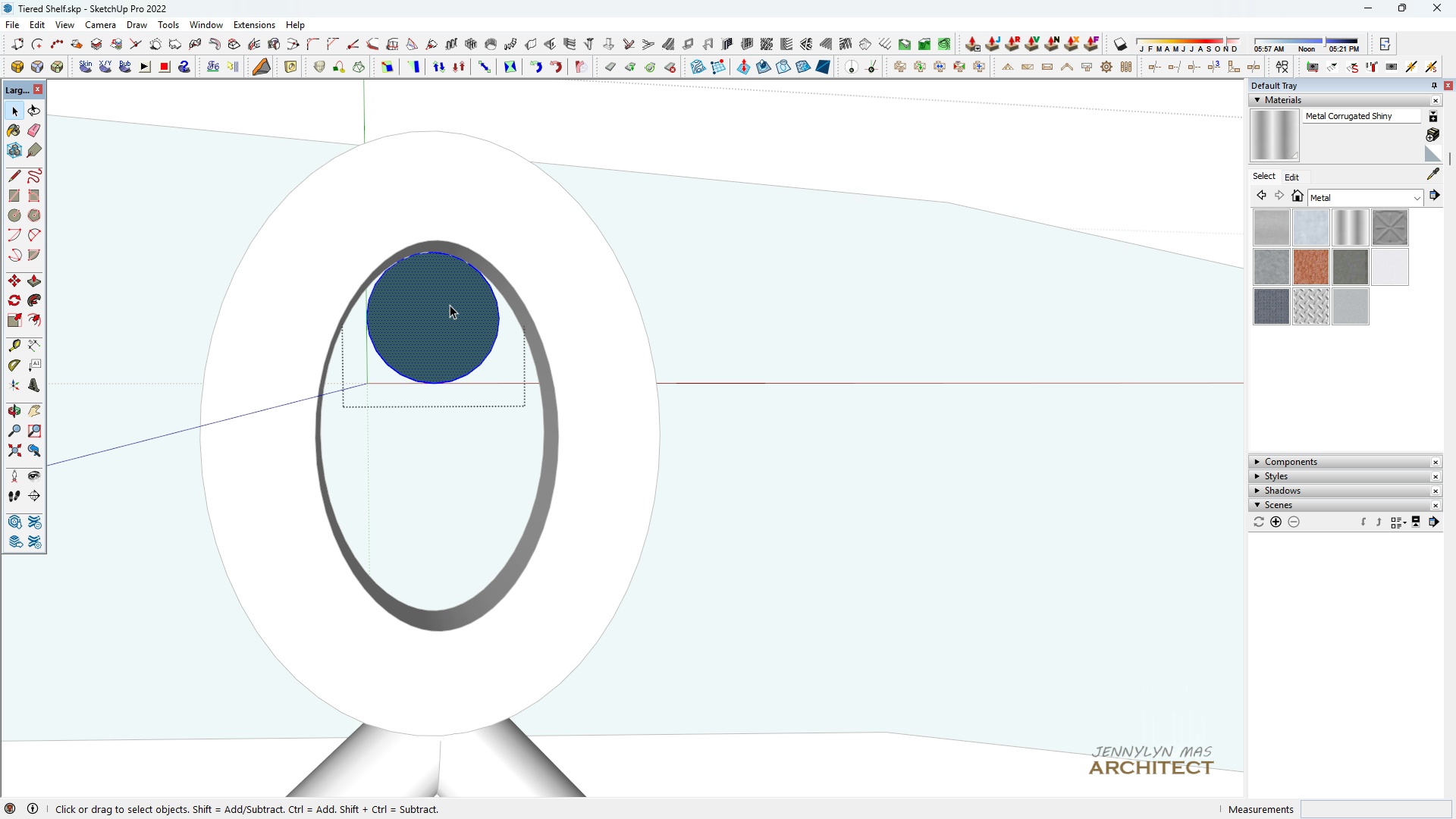 
triple_click([450, 305])
 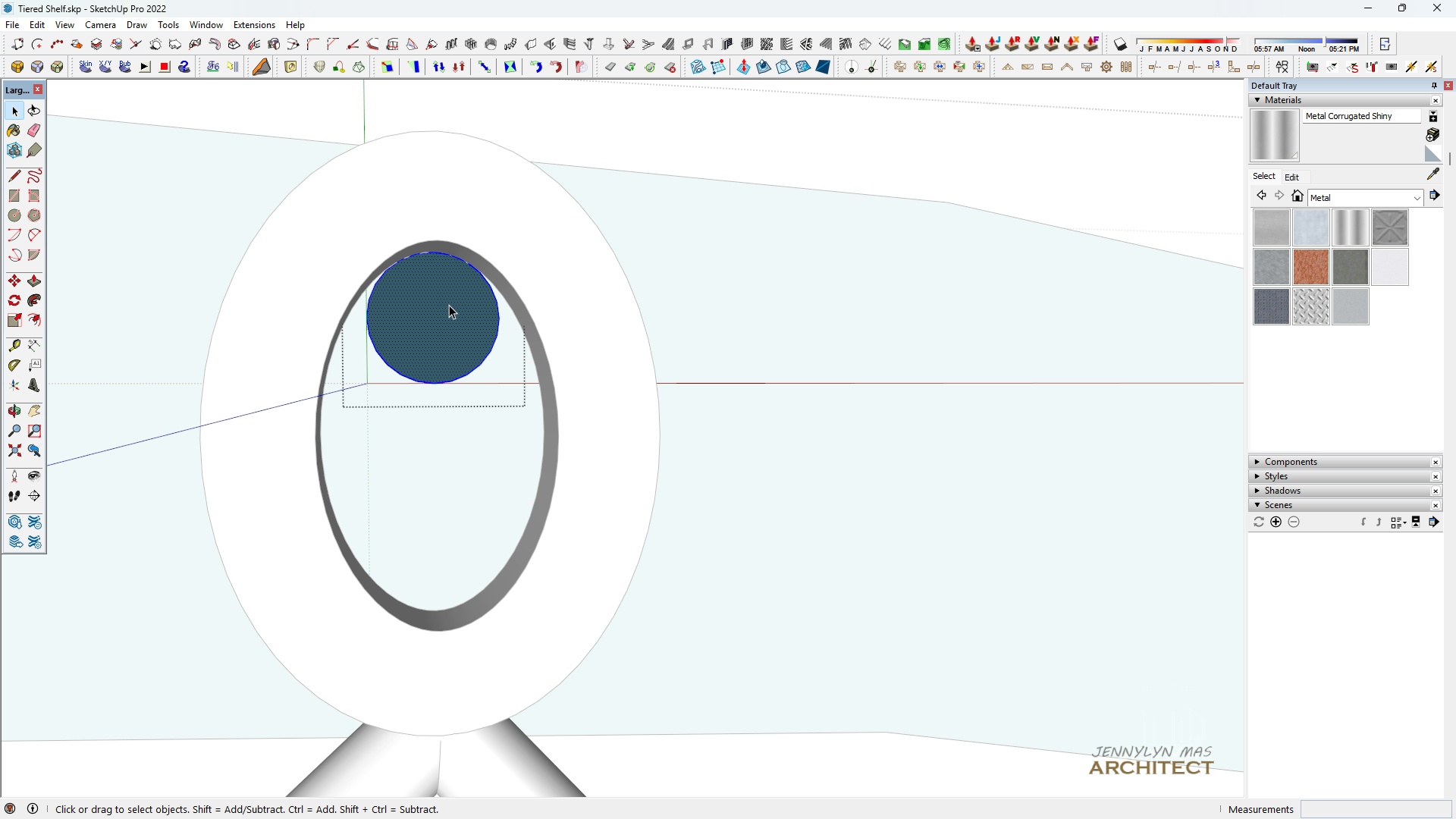 
key(Space)
 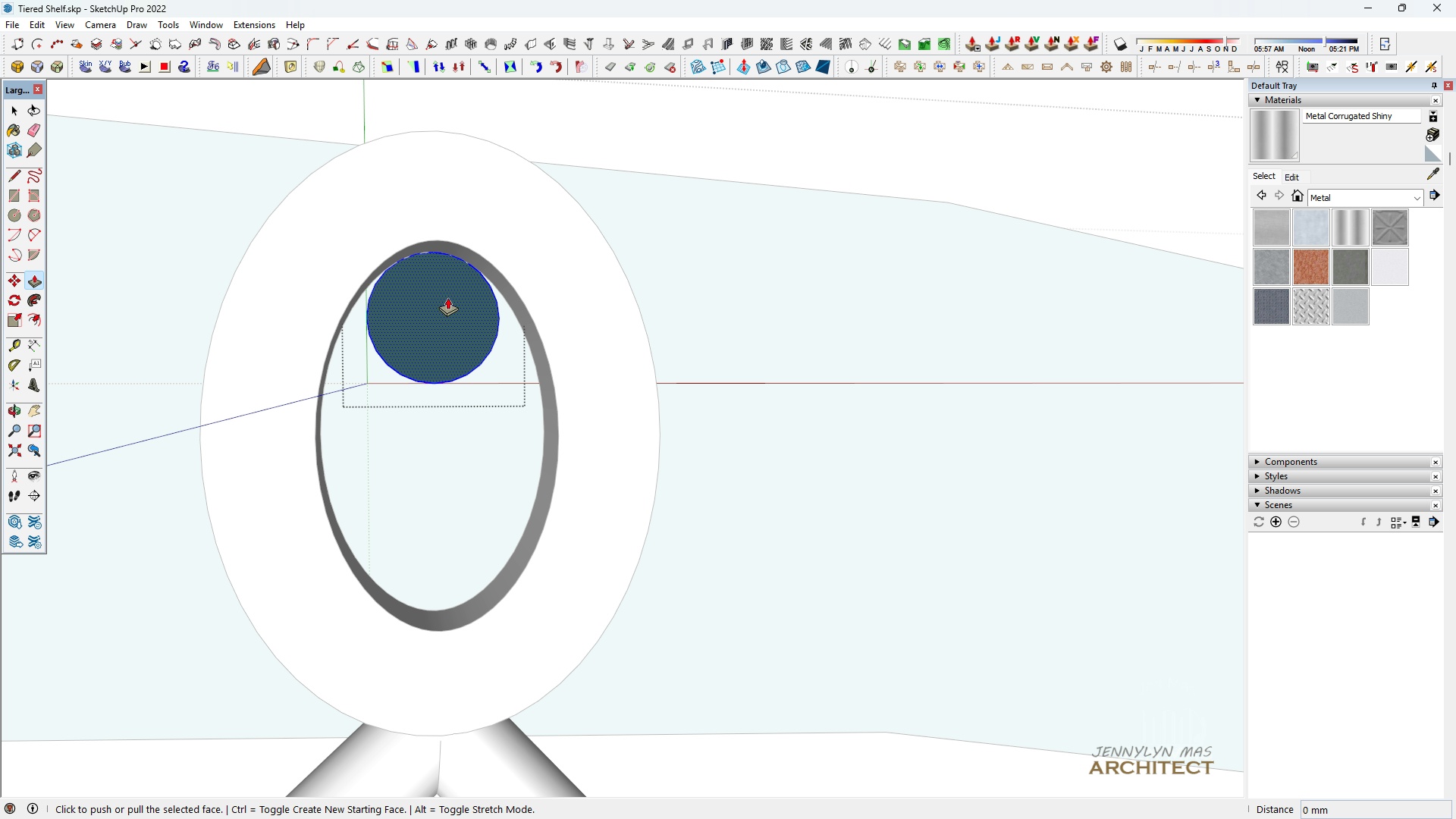 
key(P)
 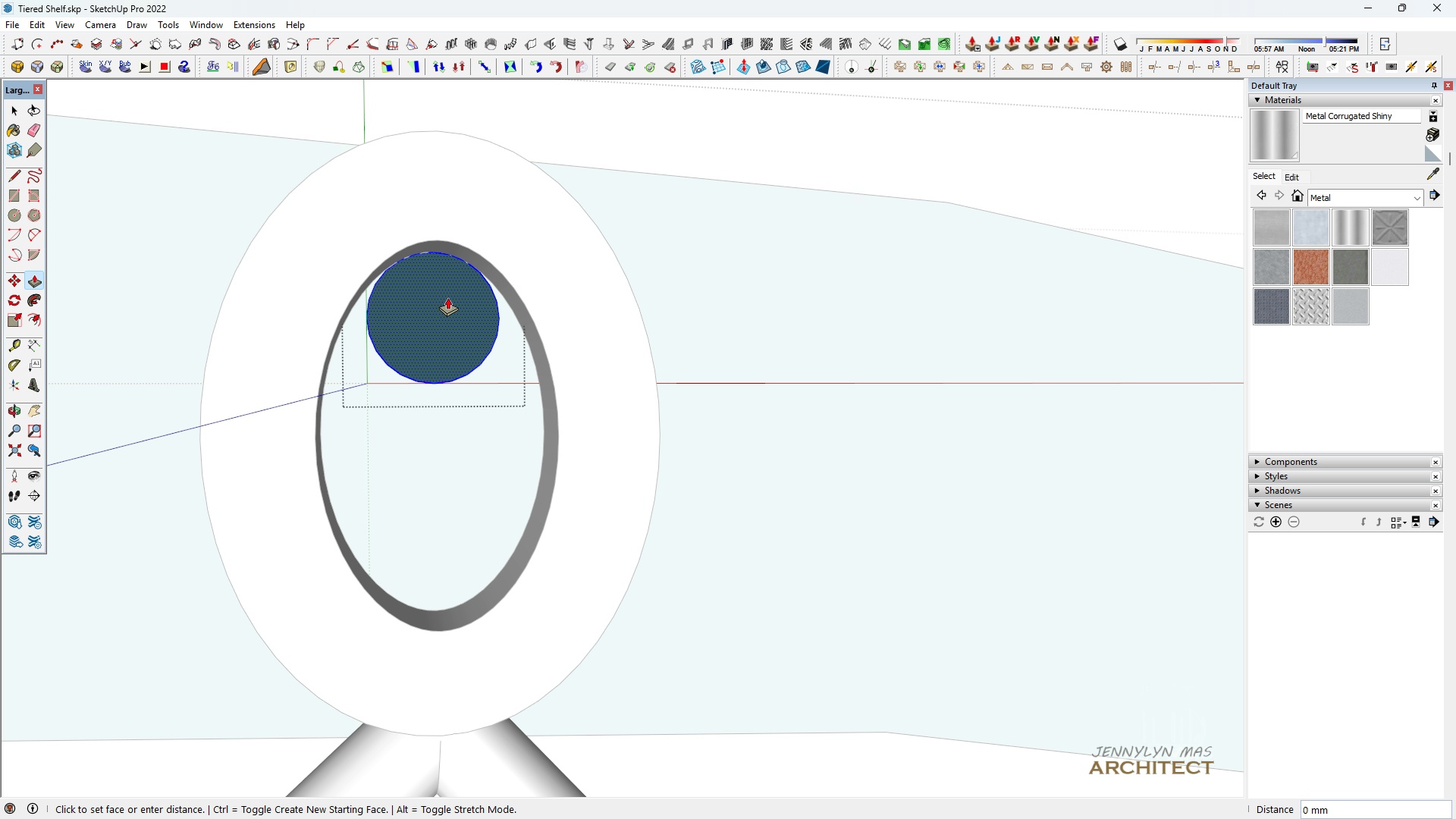 
triple_click([447, 297])
 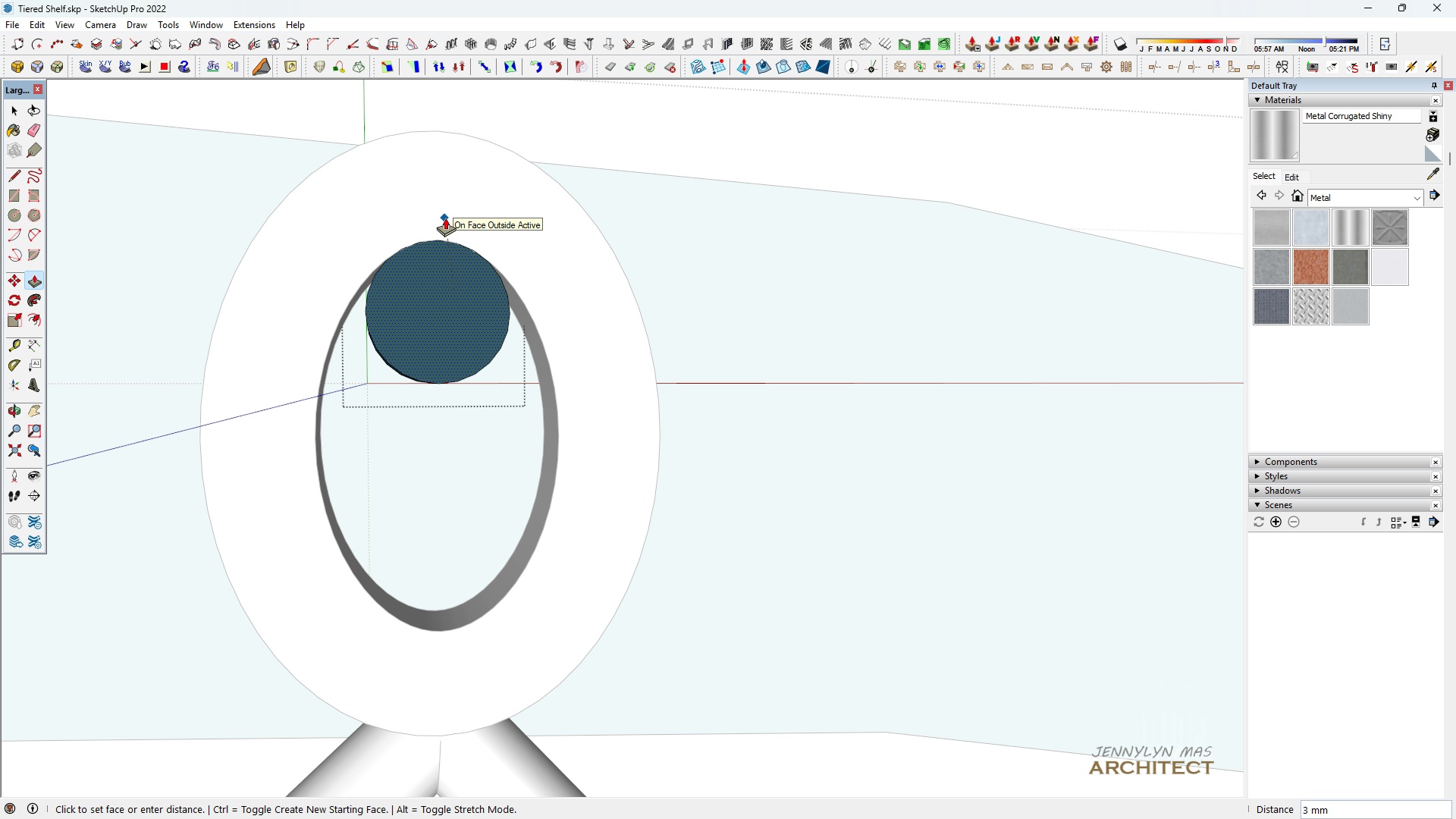 
key(5)
 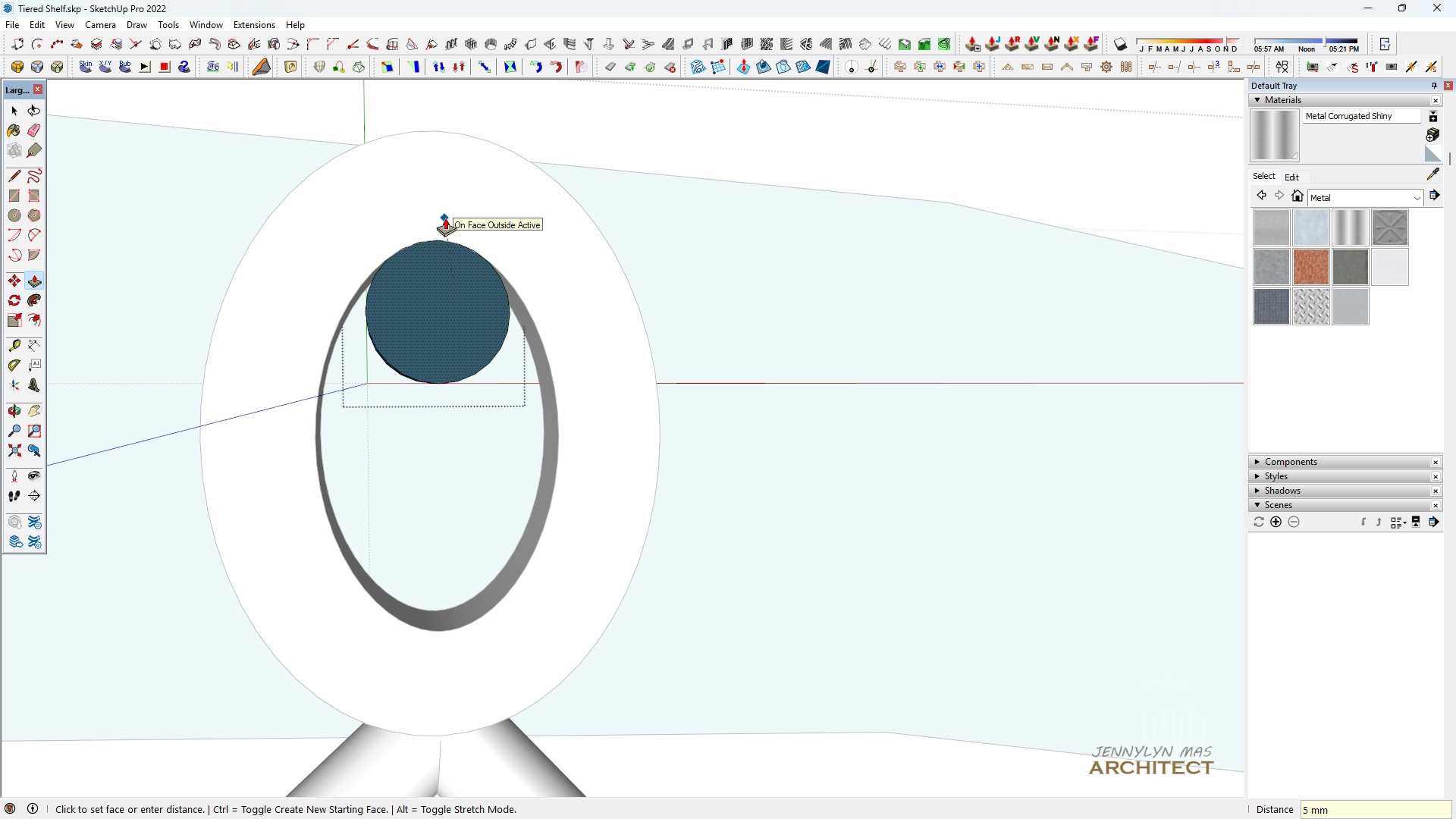 
key(Enter)
 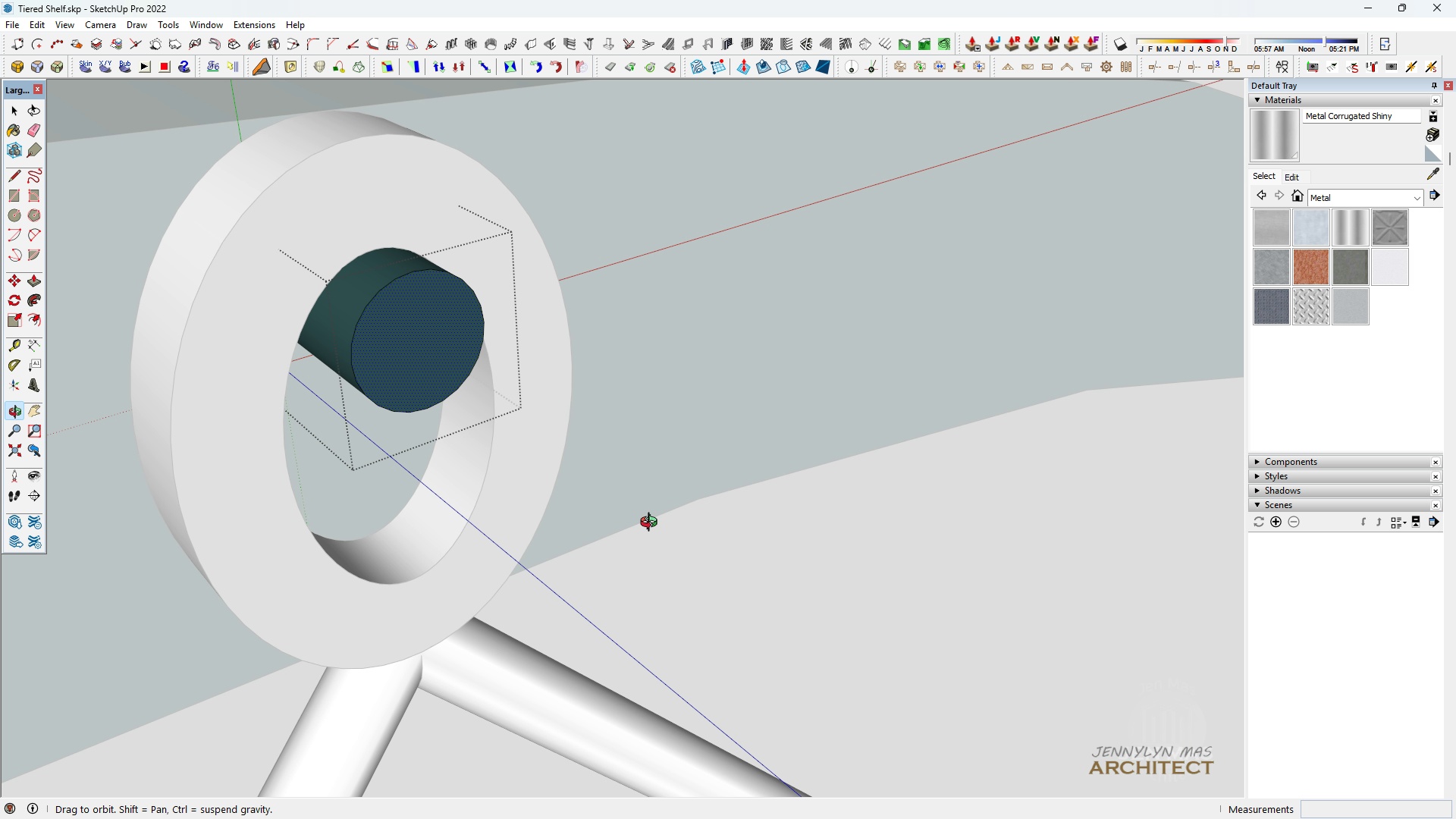 
scroll: coordinate [425, 341], scroll_direction: none, amount: 0.0
 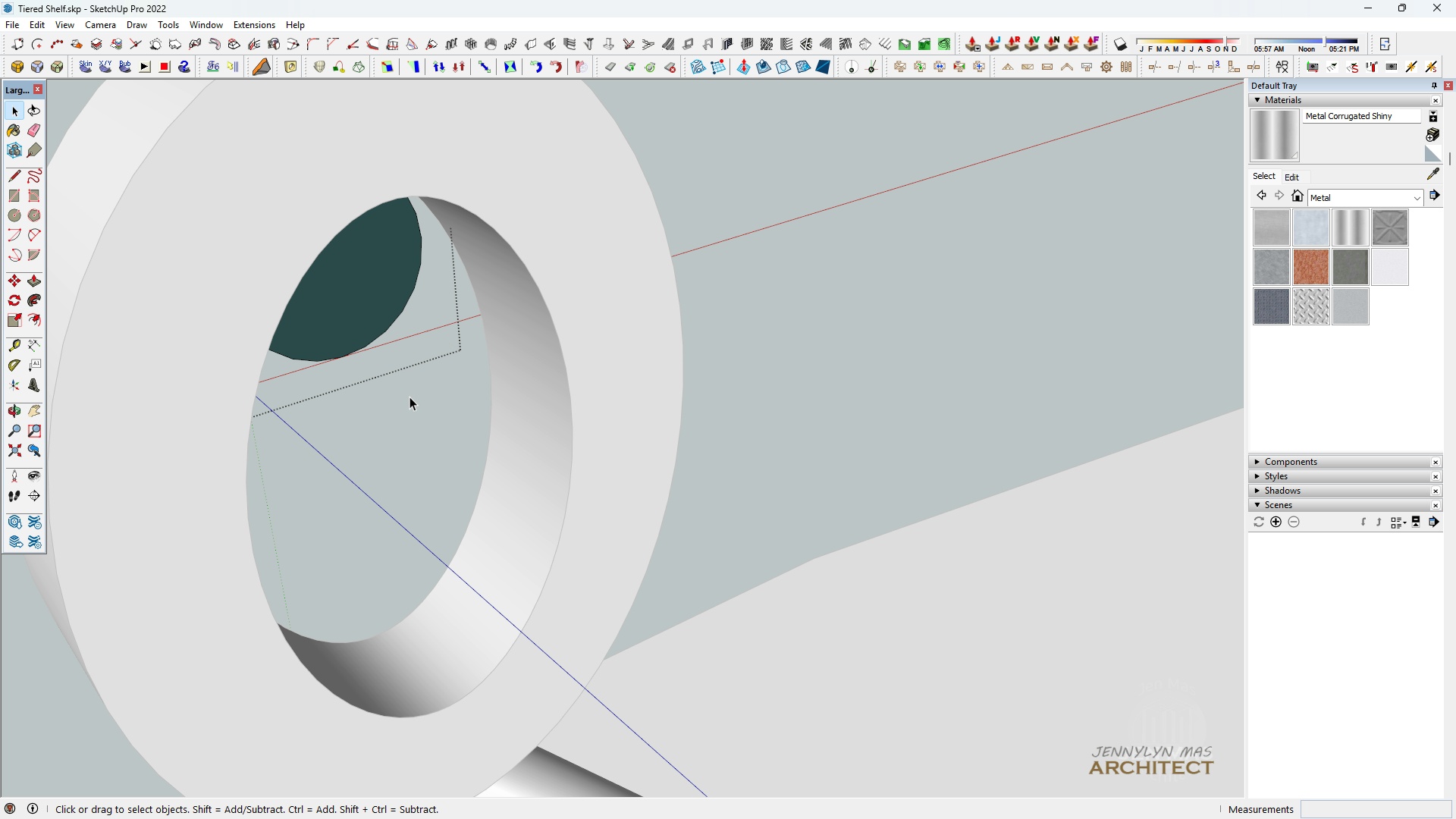 
key(Space)
 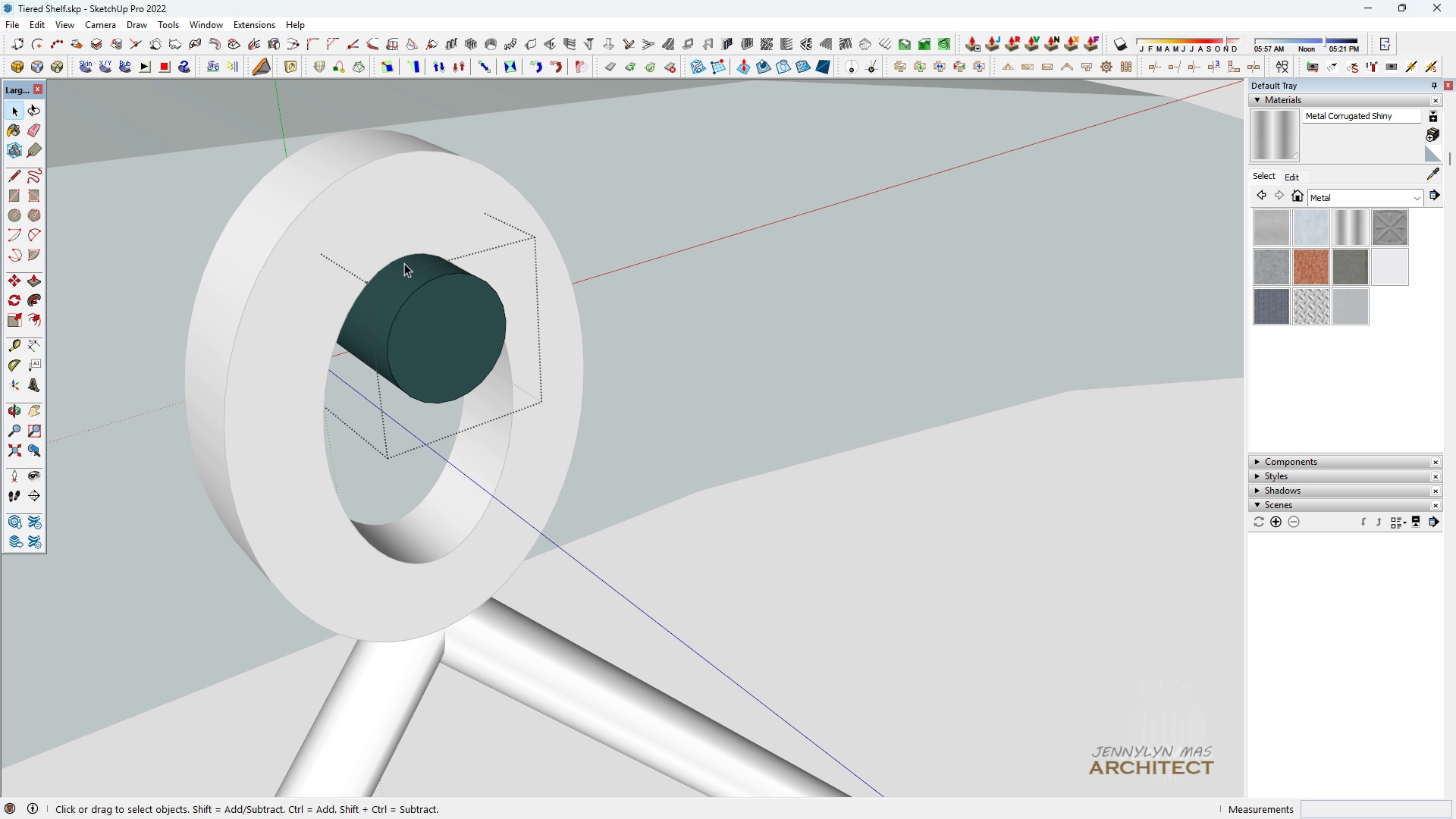 
key(Control+Z)
 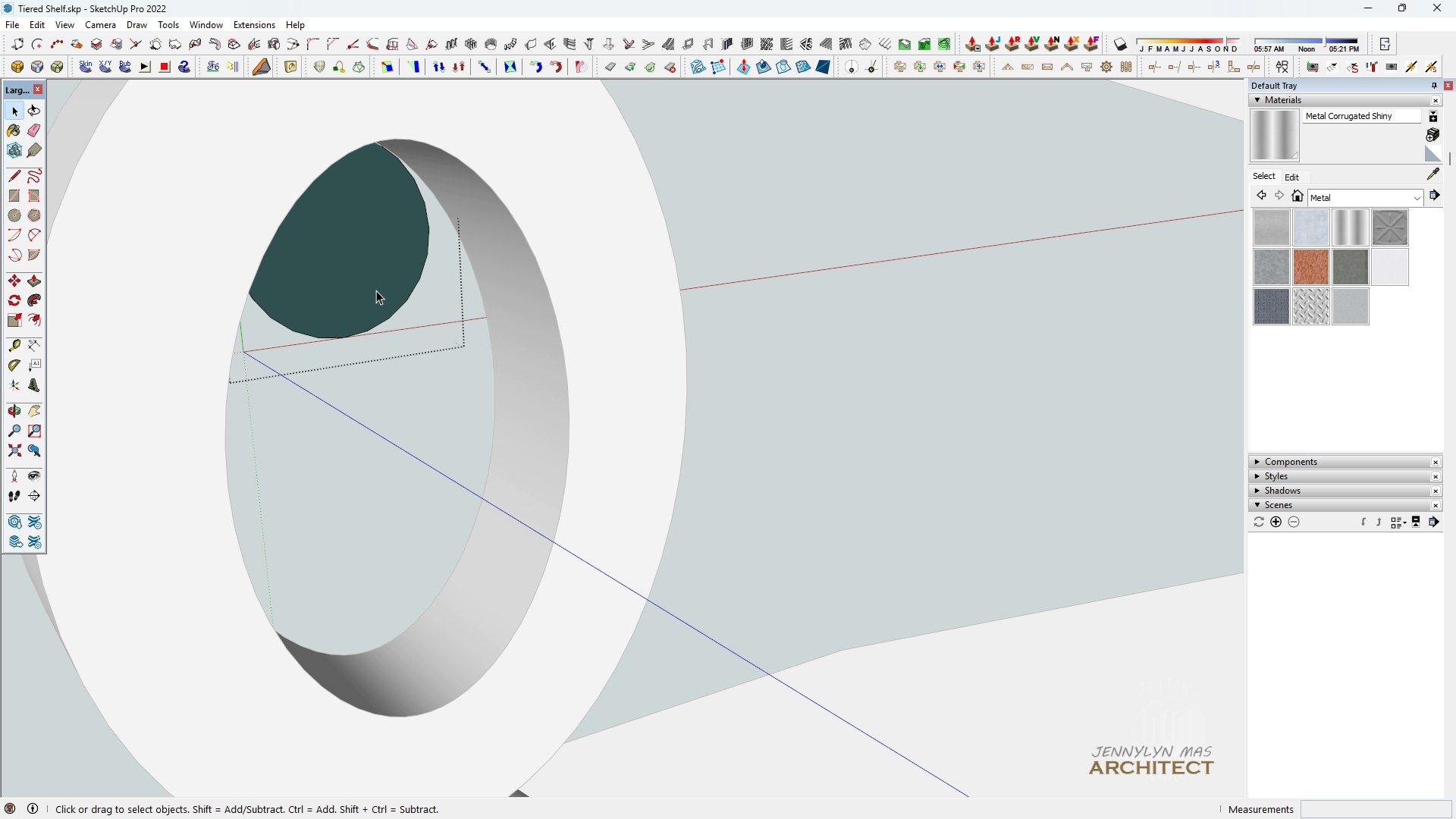 
left_click([376, 290])
 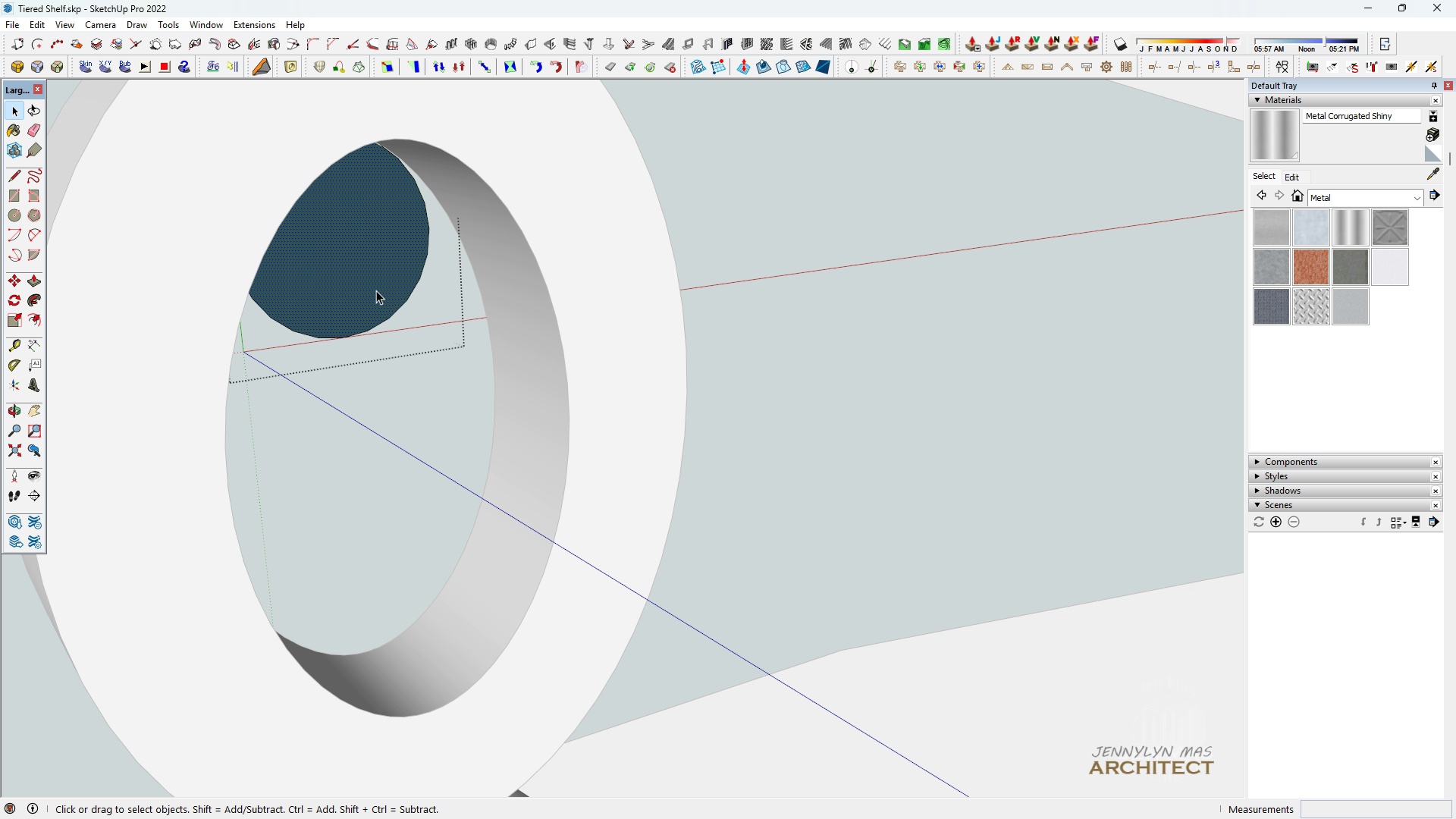 
key(Space)
 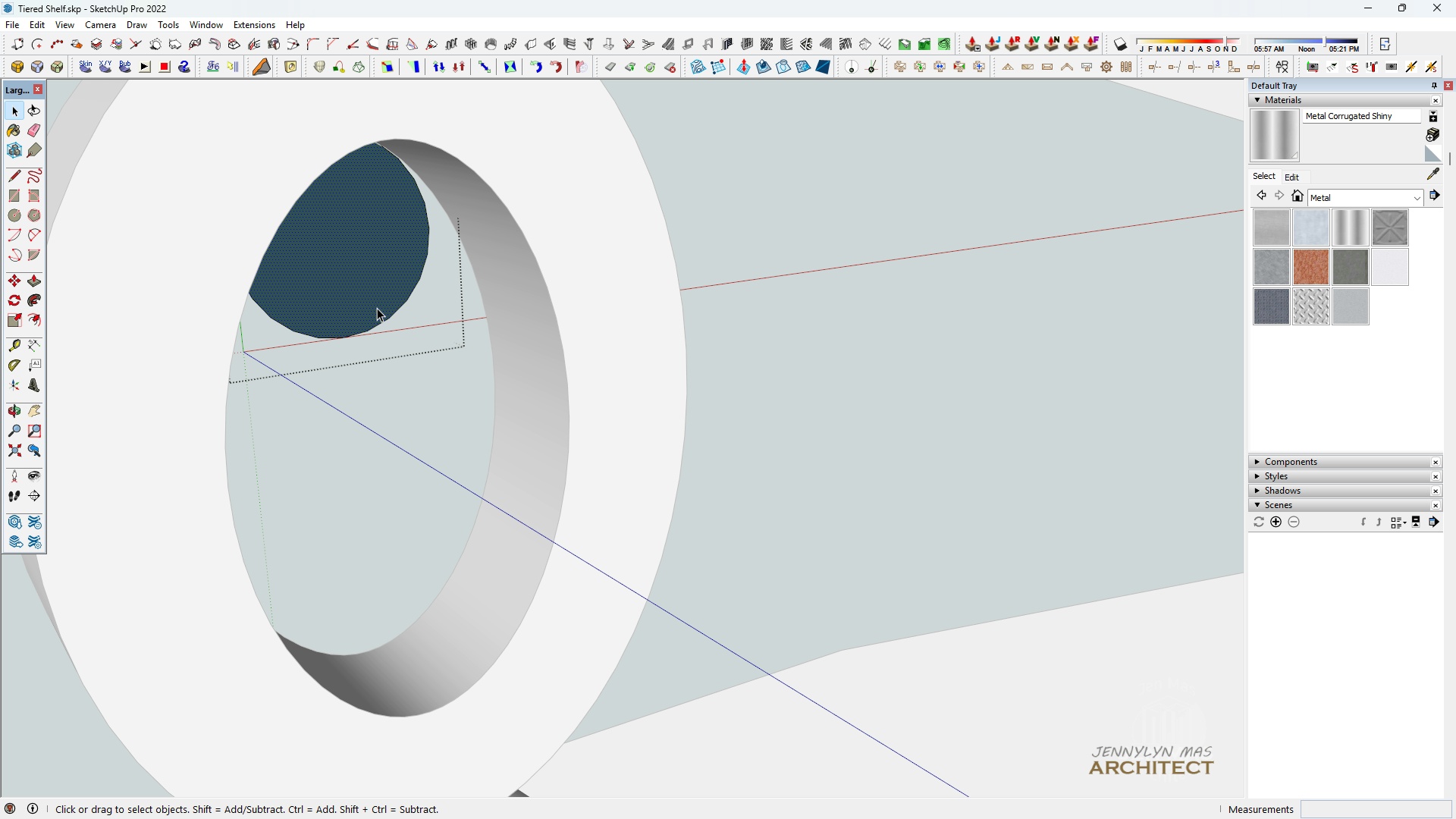 
scroll: coordinate [377, 312], scroll_direction: up, amount: 3.0
 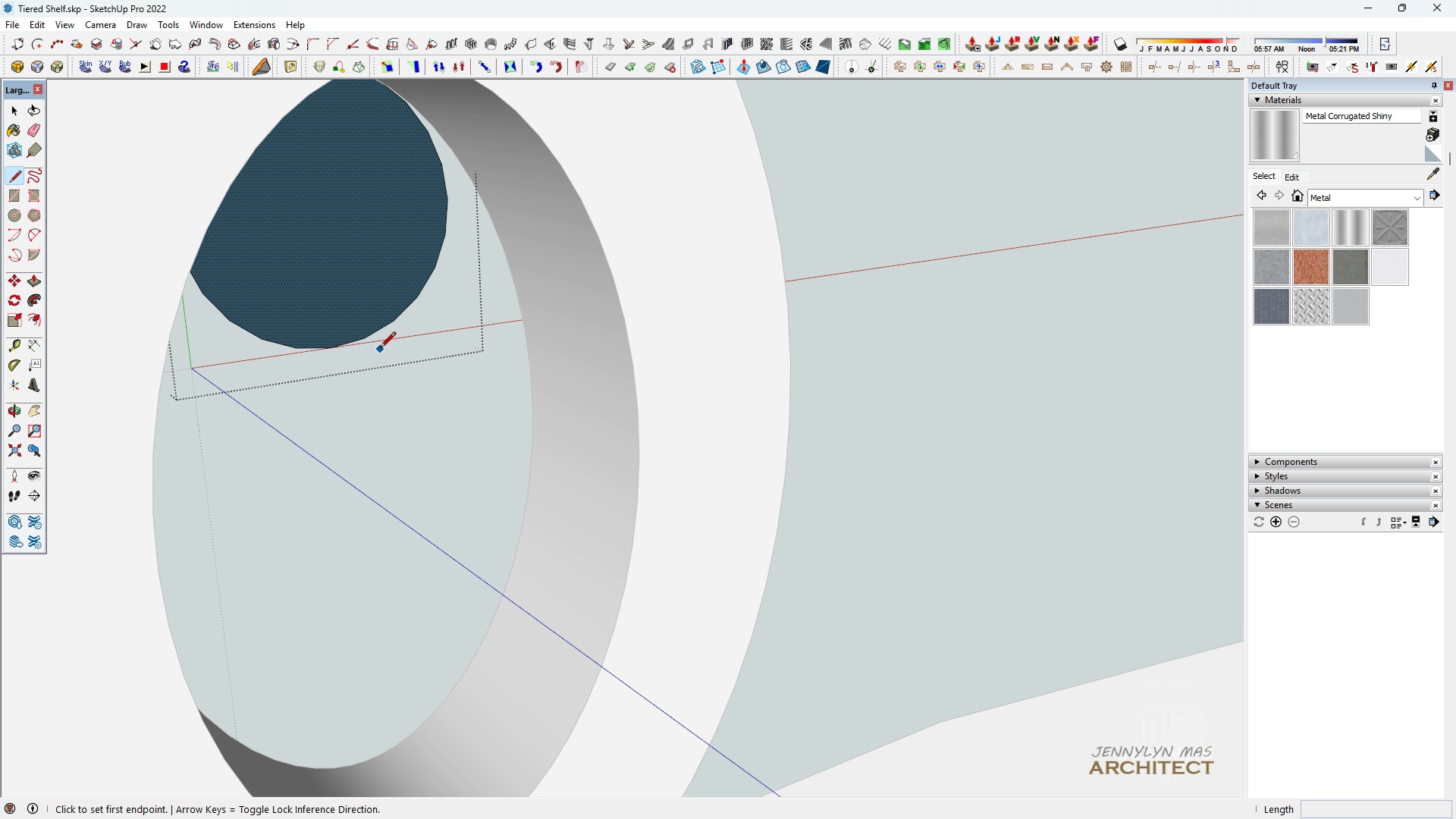 
key(L)
 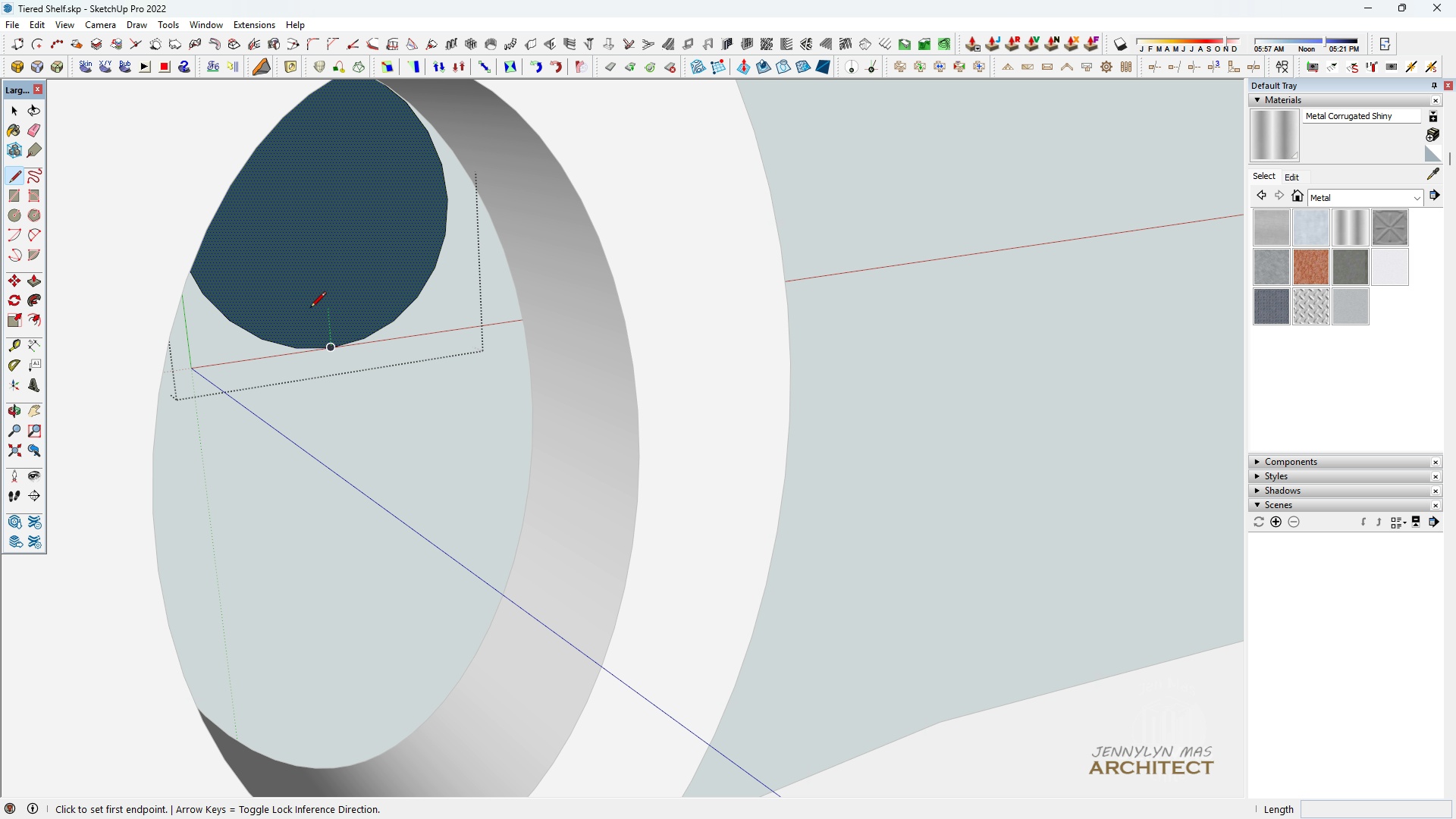 
scroll: coordinate [332, 244], scroll_direction: down, amount: 7.0
 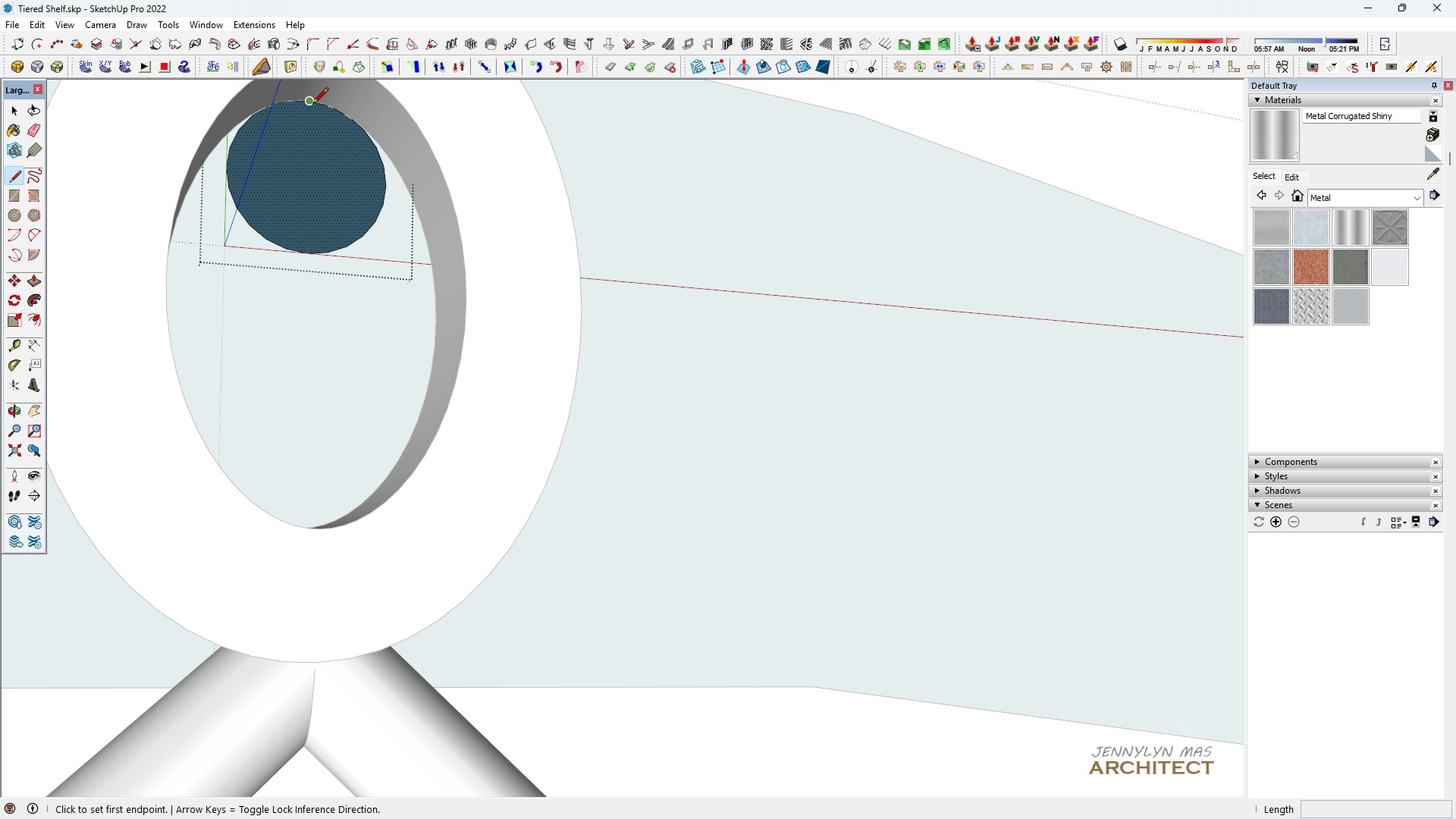 
left_click([312, 105])
 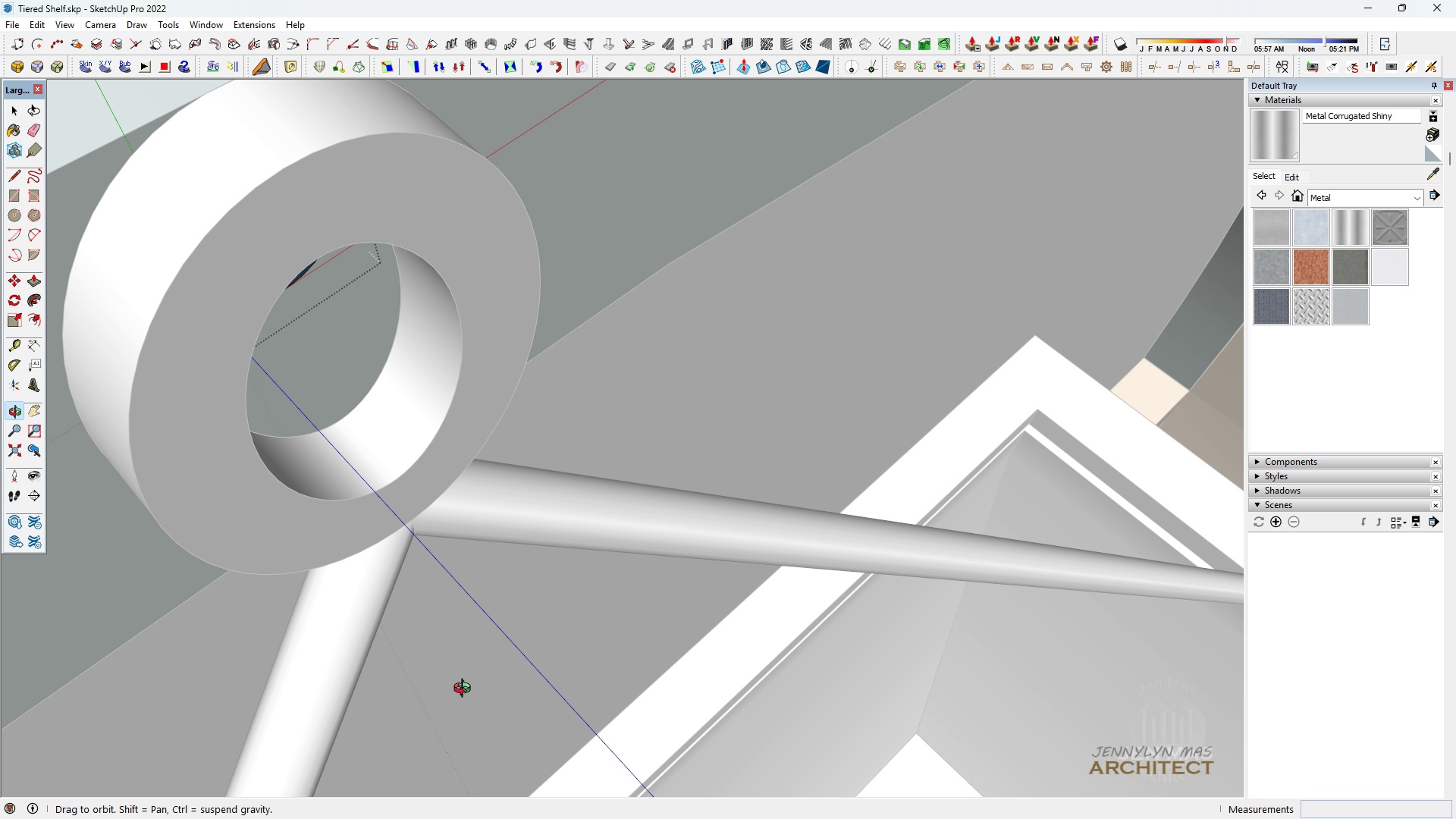 
scroll: coordinate [440, 531], scroll_direction: up, amount: 1.0
 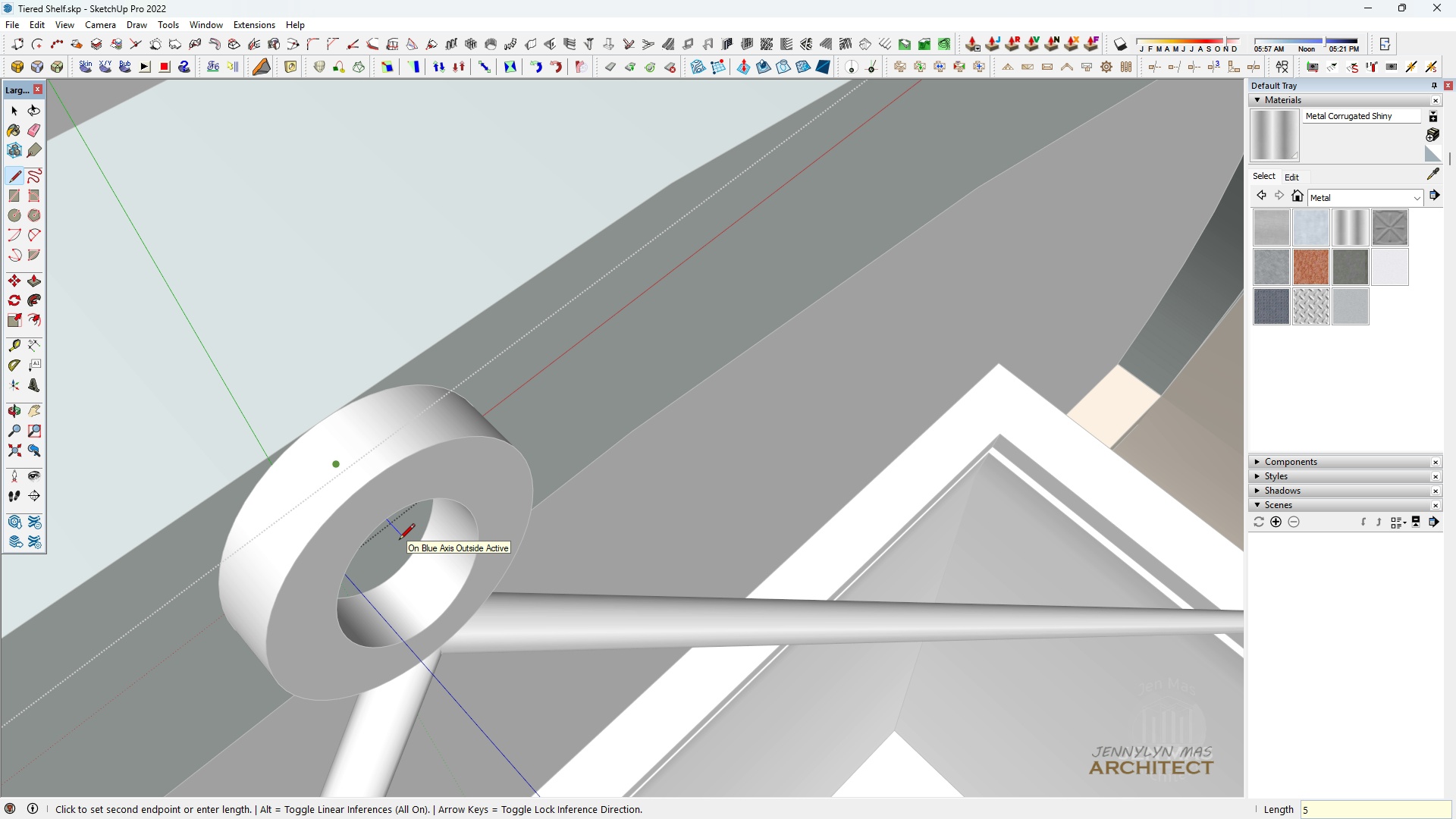 
key(5)
 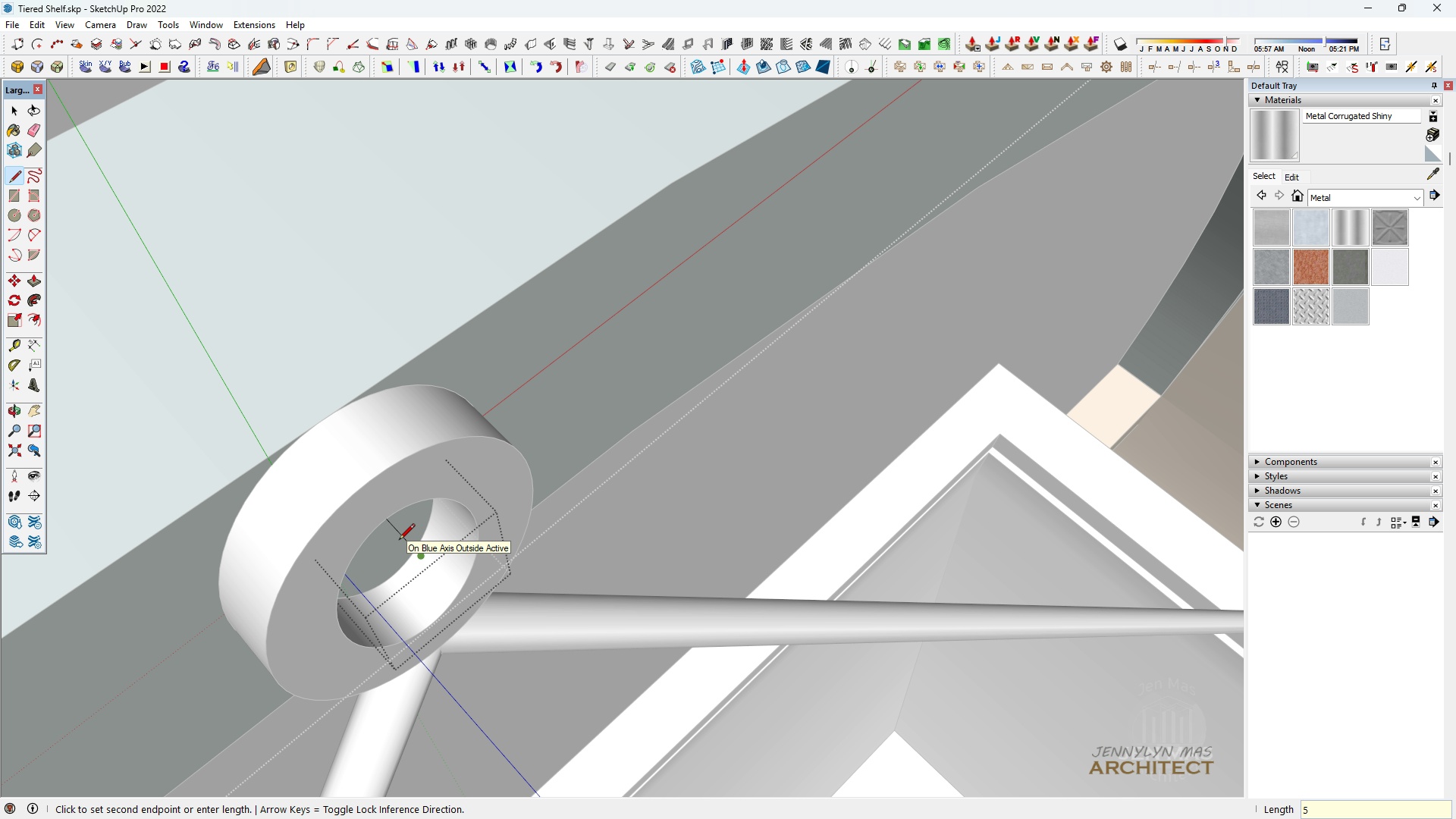 
key(Enter)
 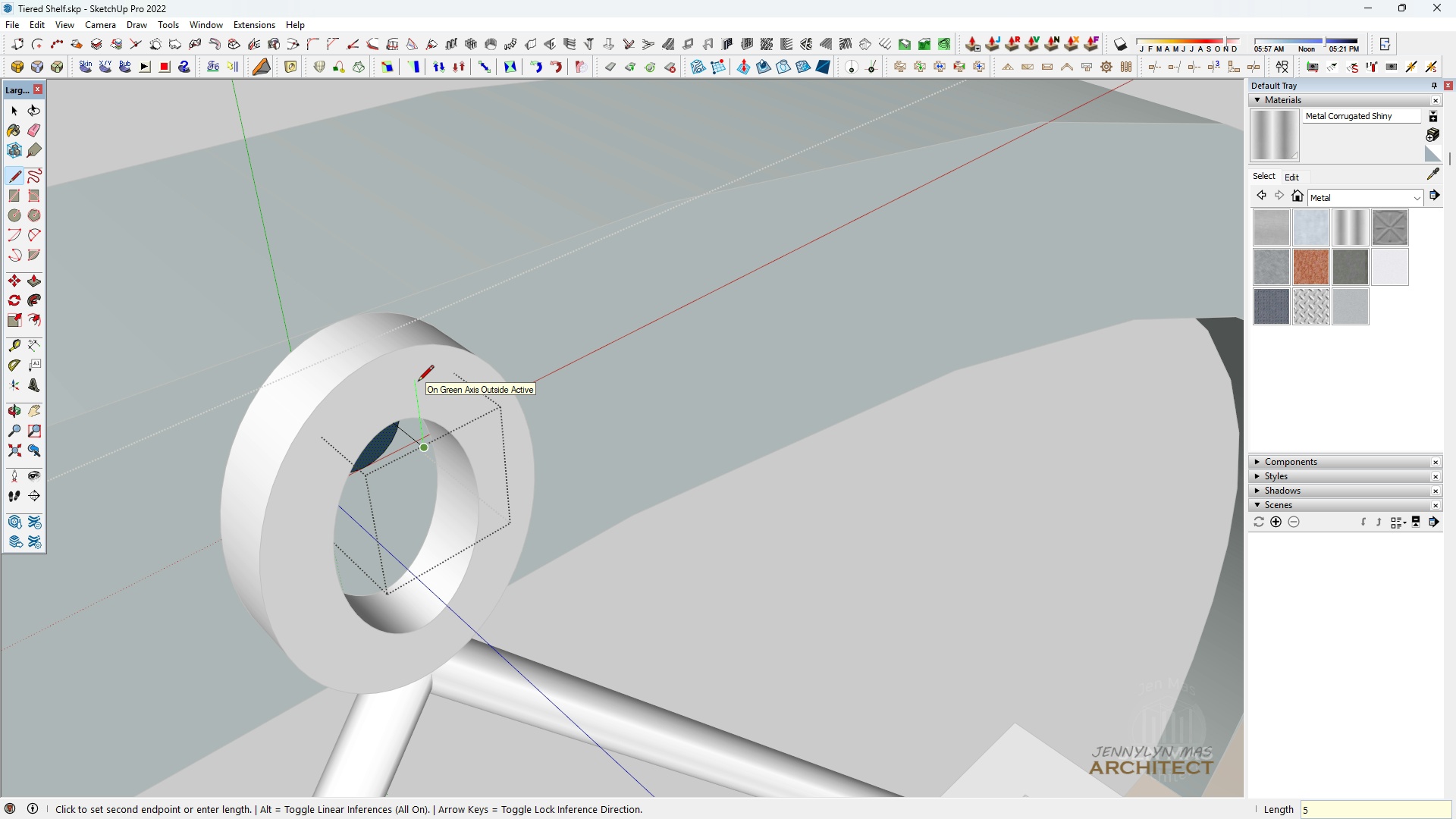 
key(5)
 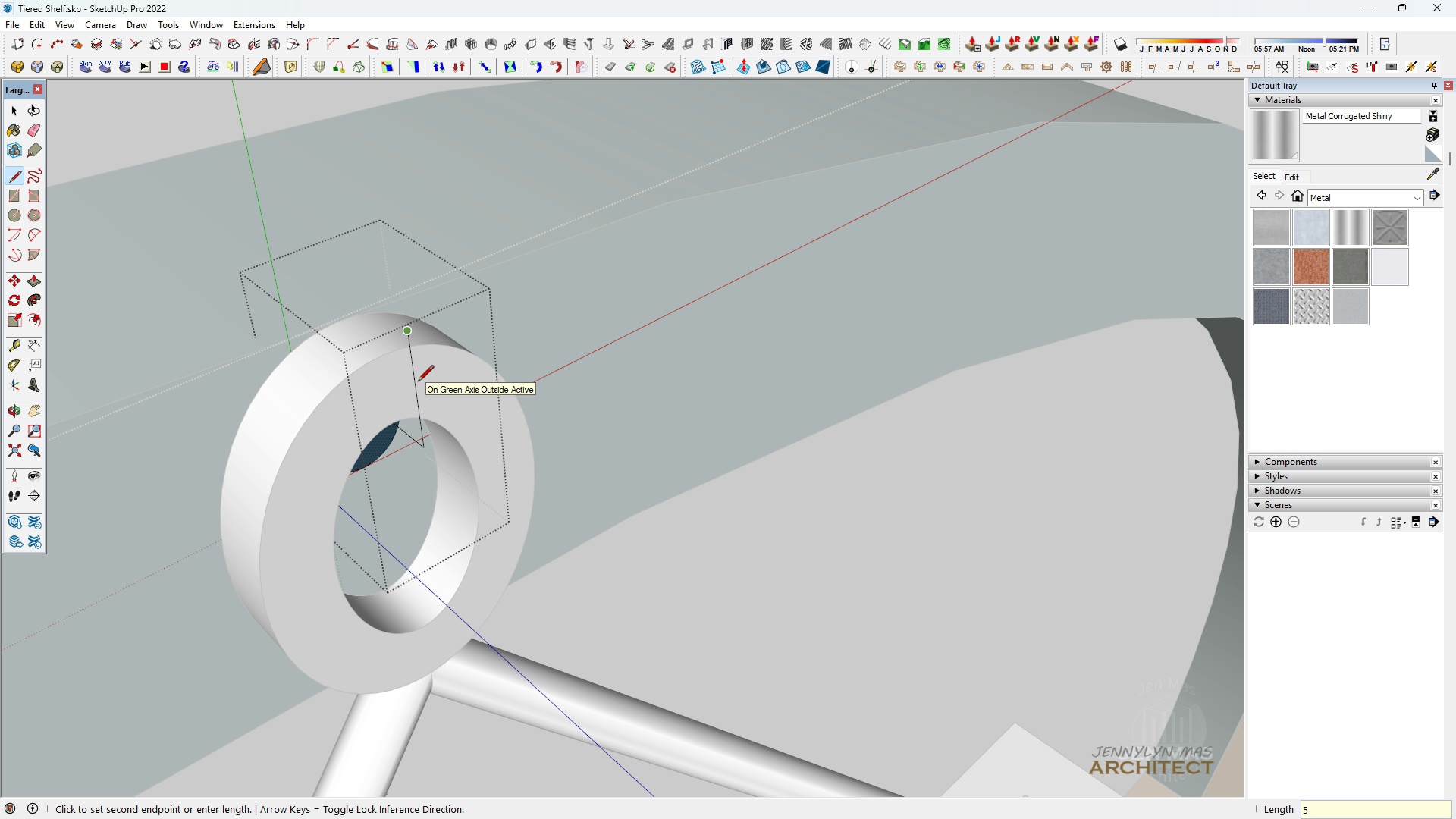 
key(Enter)
 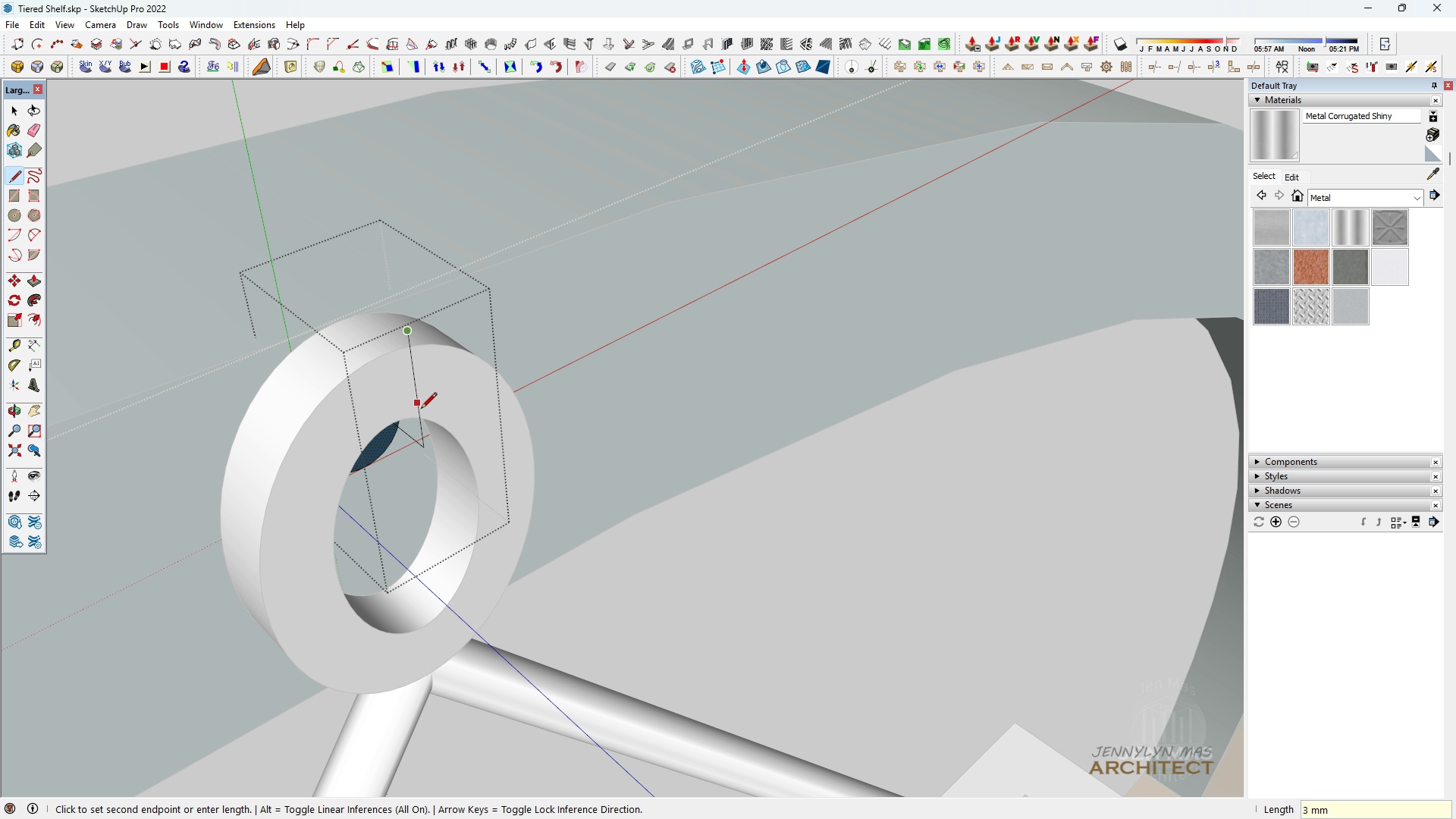 
scroll: coordinate [407, 446], scroll_direction: up, amount: 7.0
 